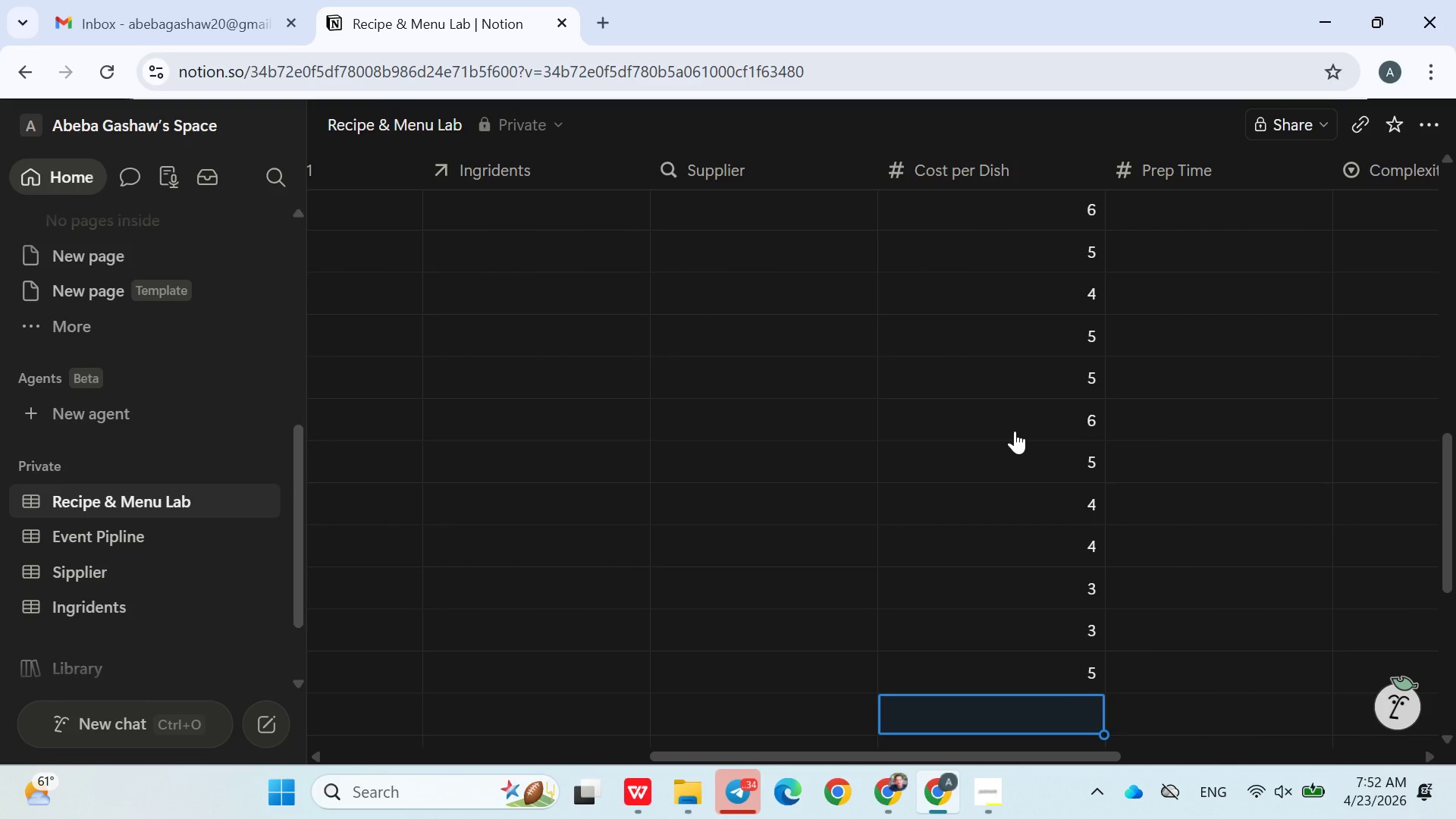 
key(5)
 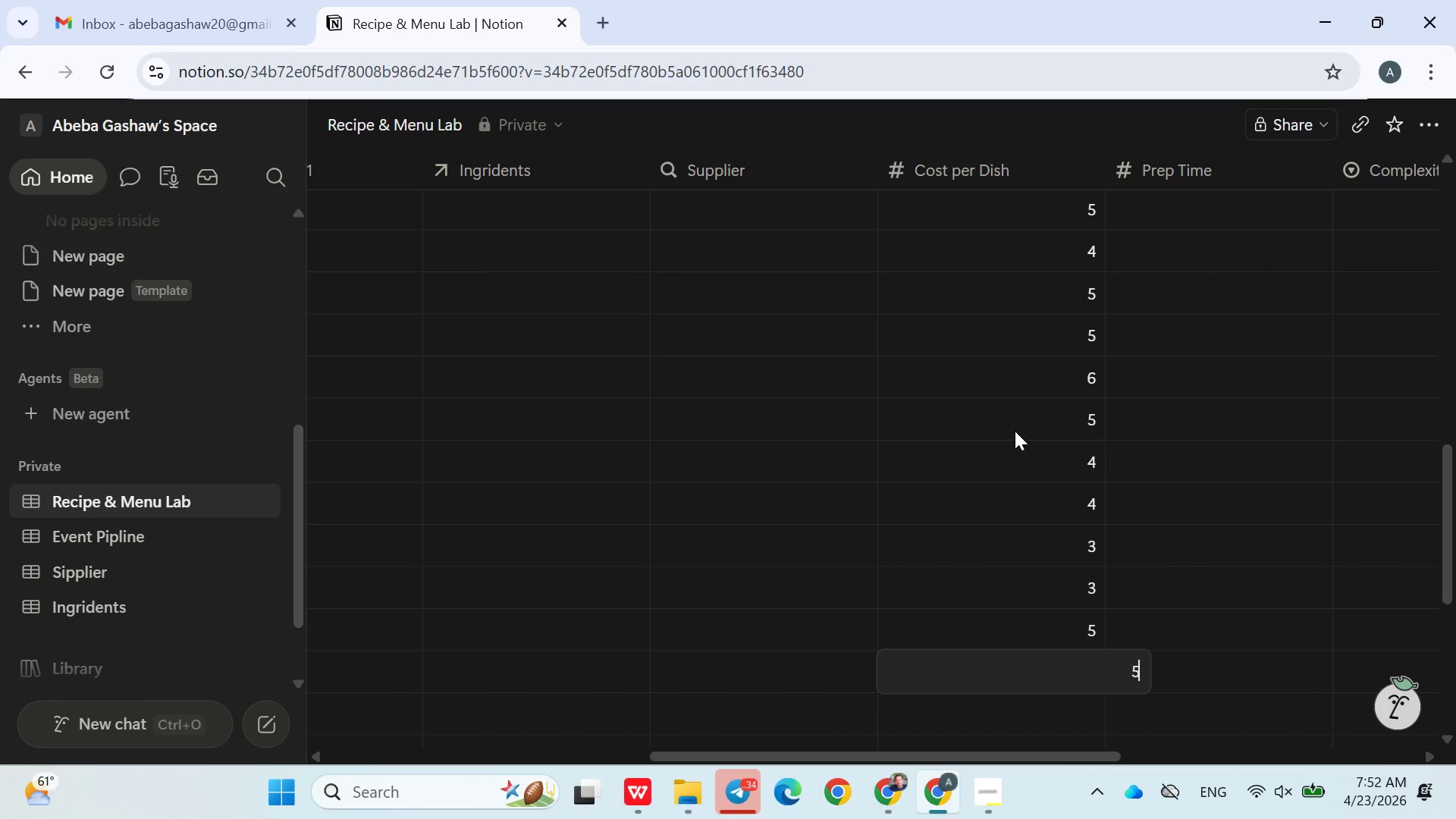 
key(Enter)
 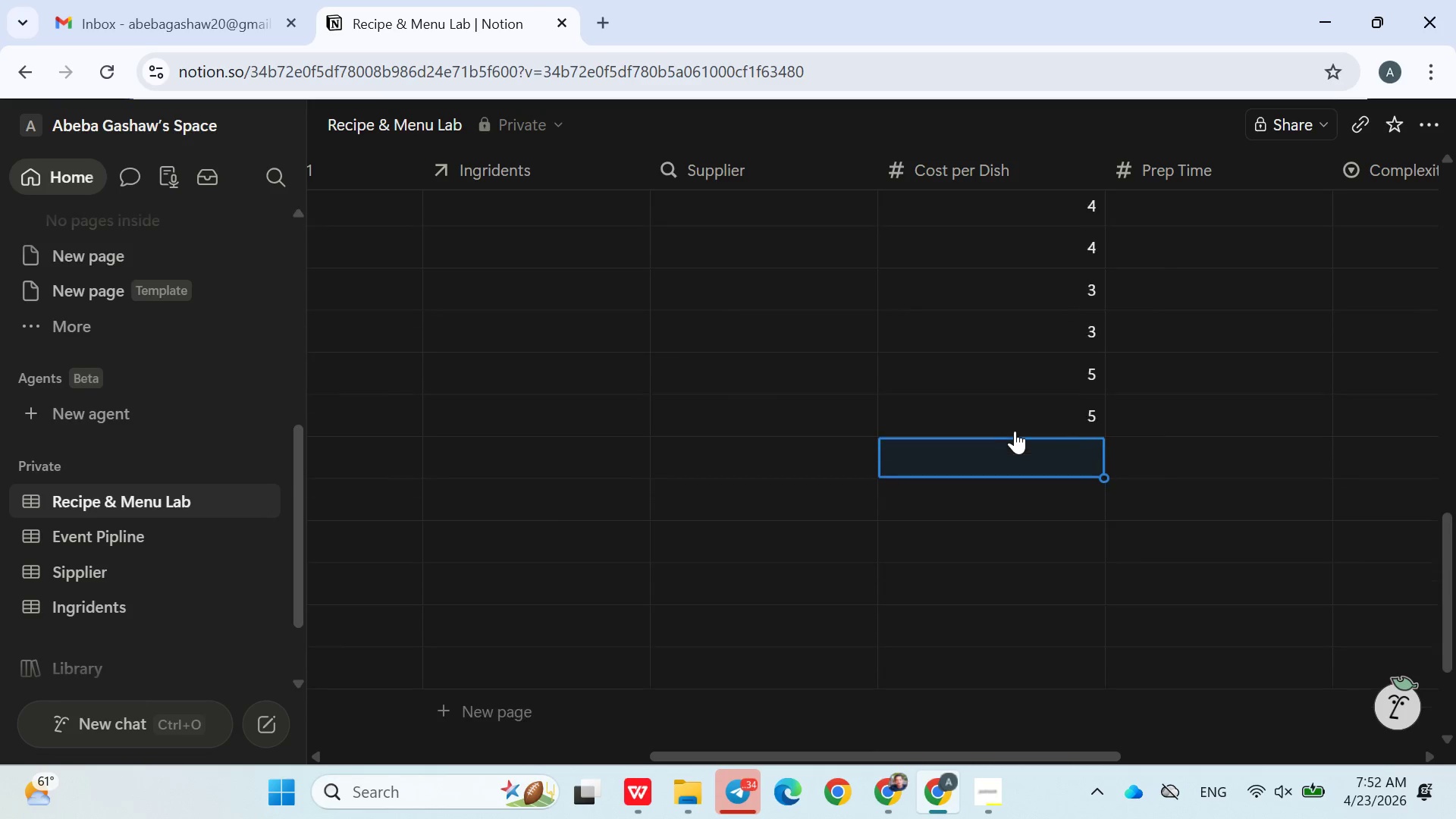 
right_click([1015, 431])
 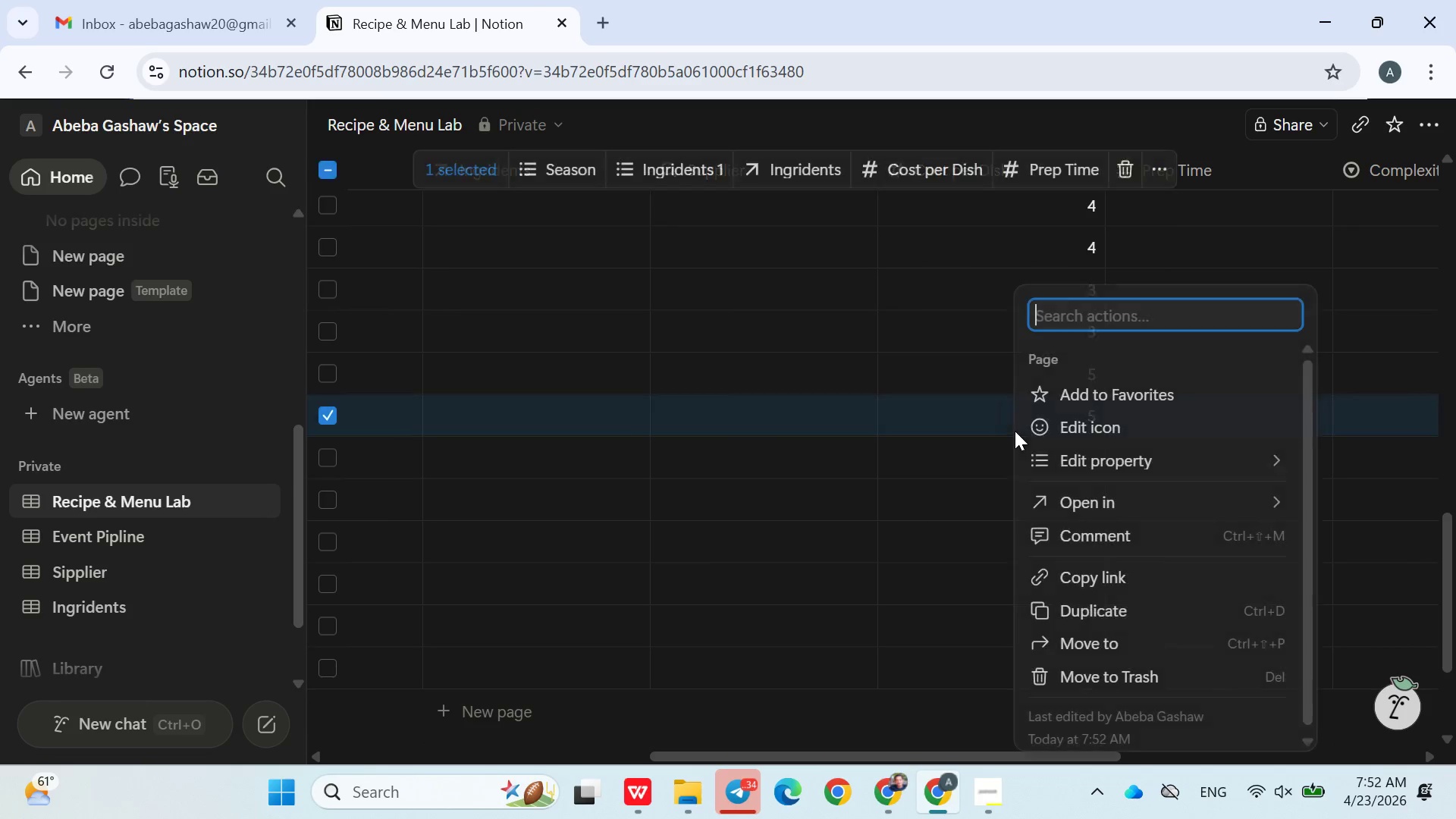 
key(5)
 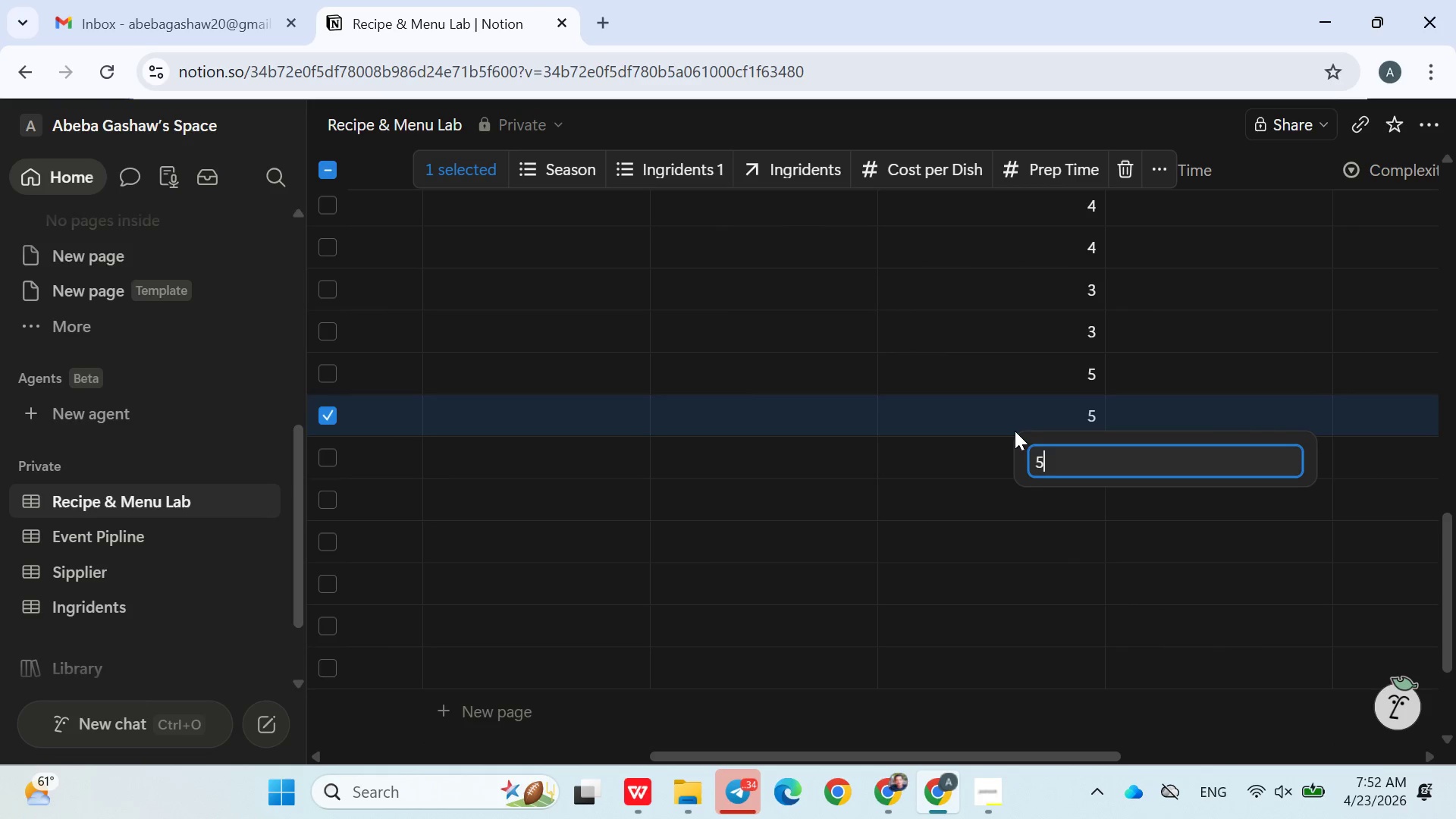 
key(Enter)
 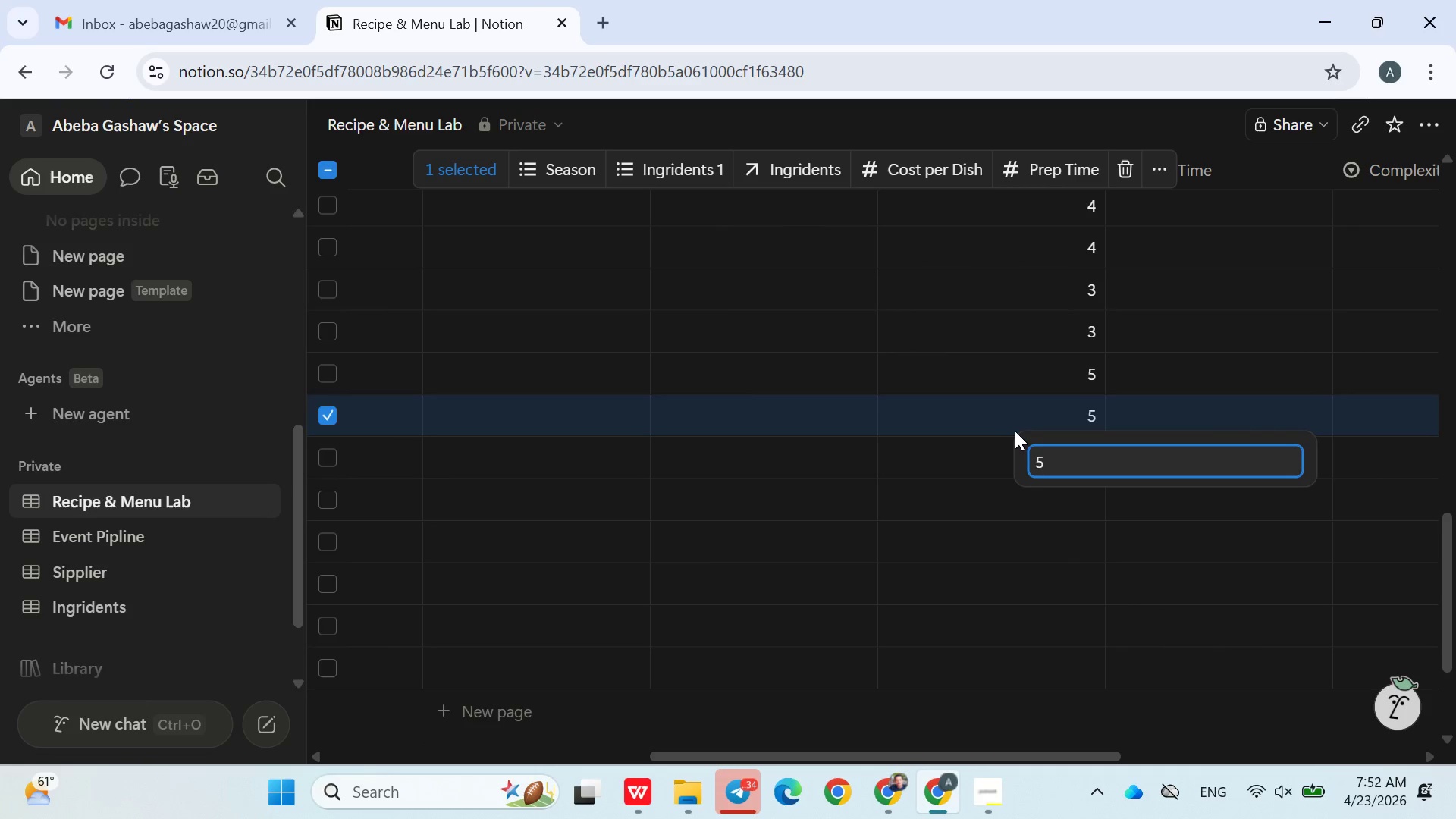 
key(4)
 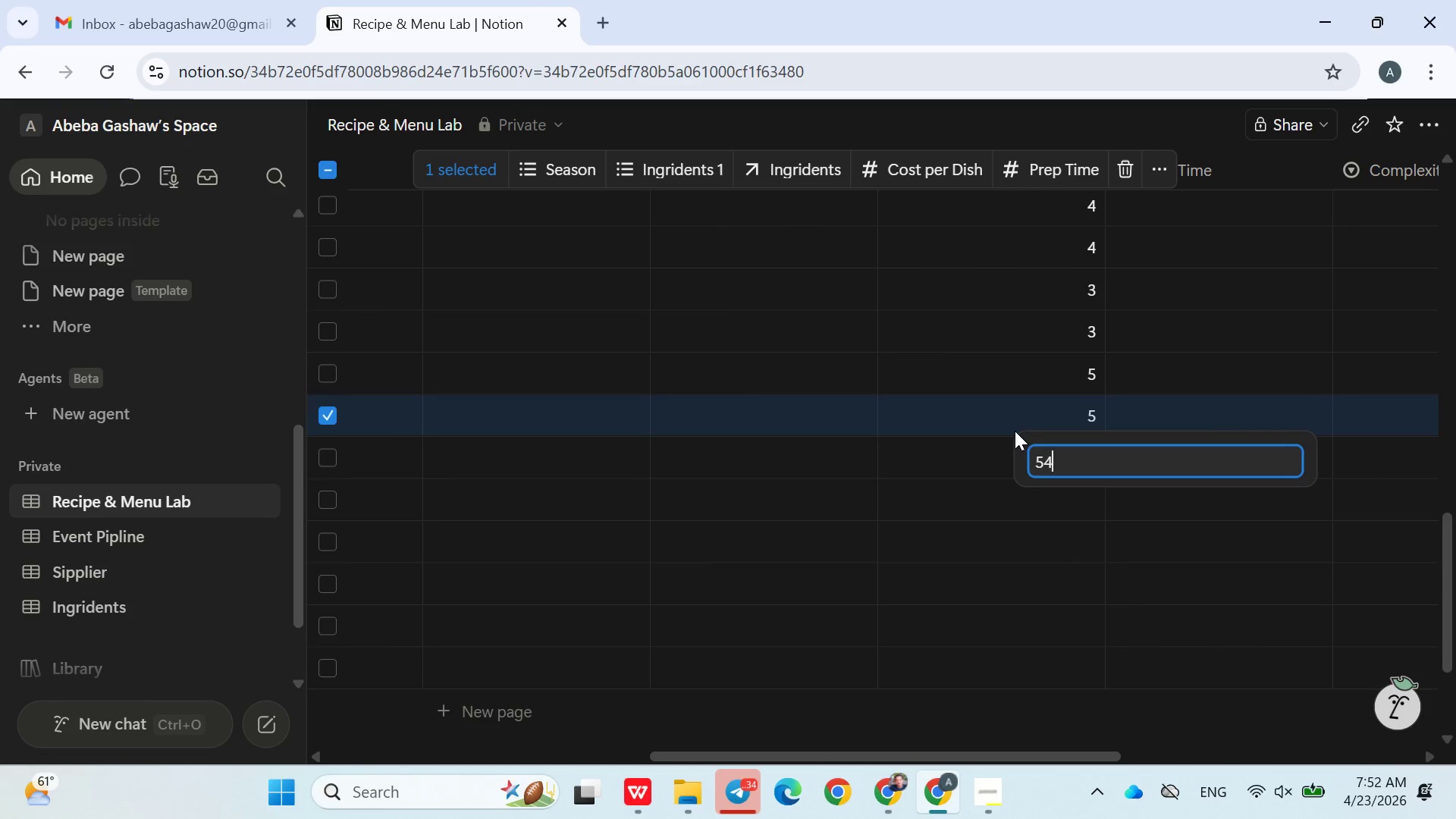 
key(Enter)
 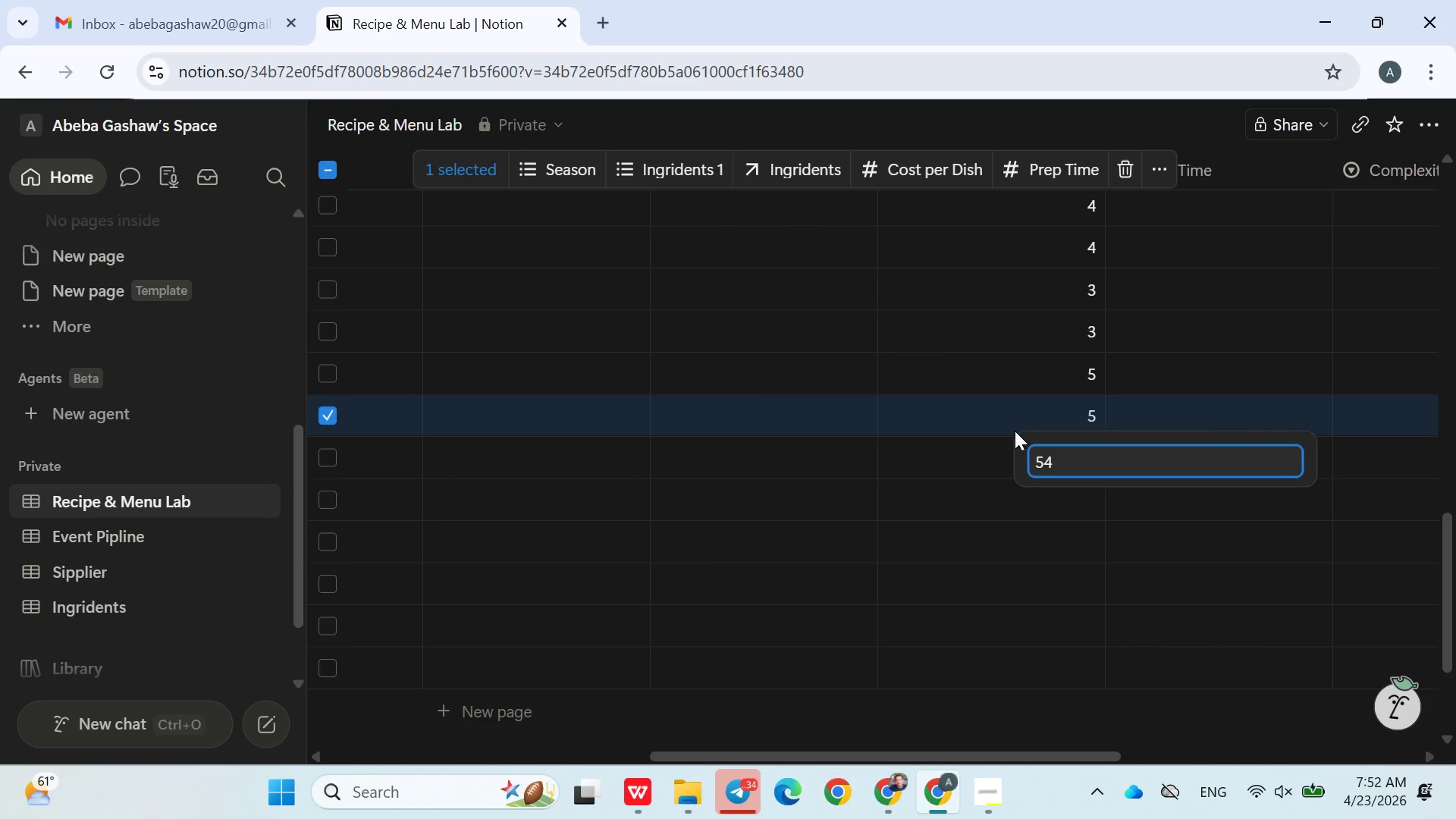 
key(Backspace)
 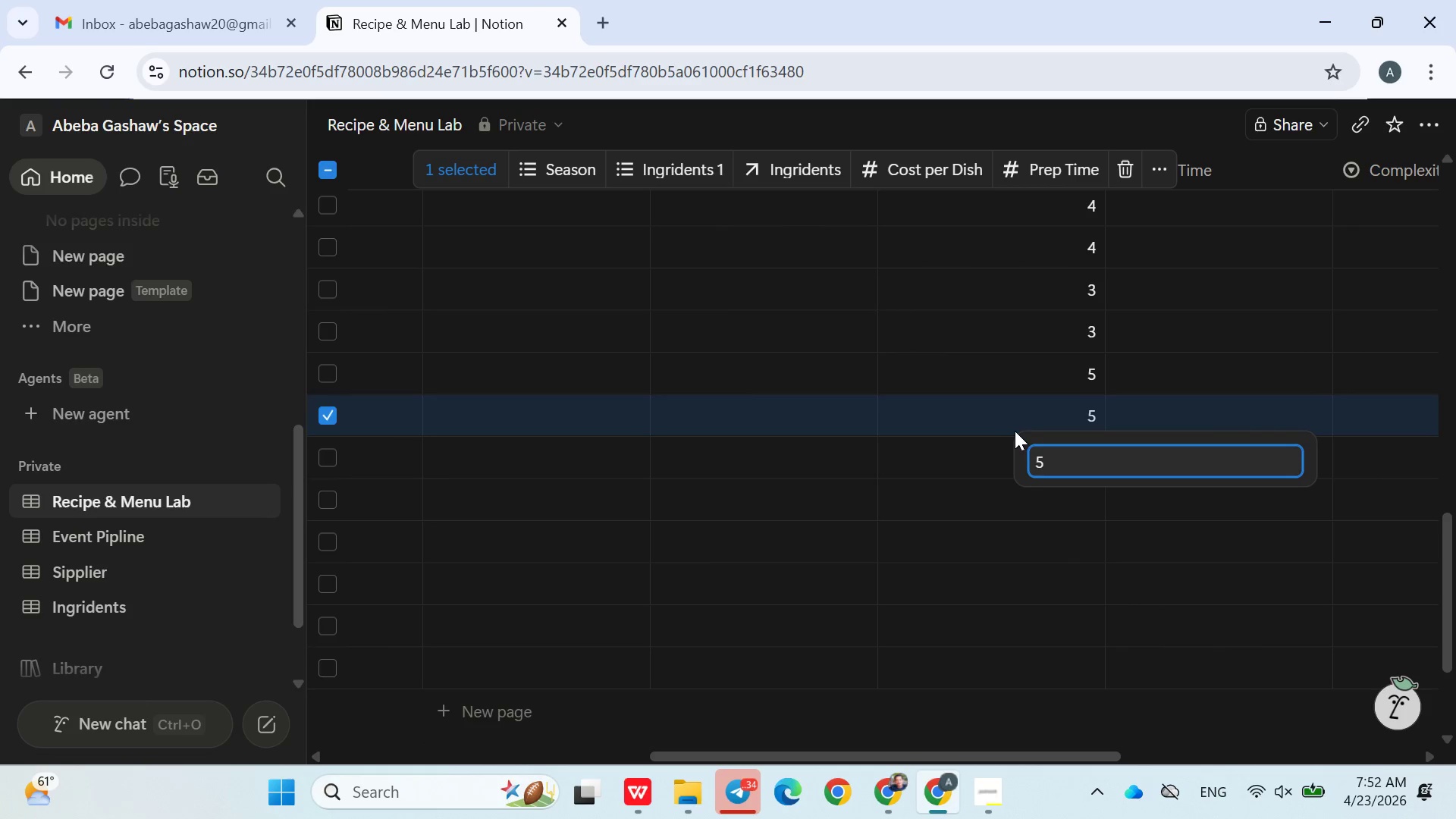 
key(Enter)
 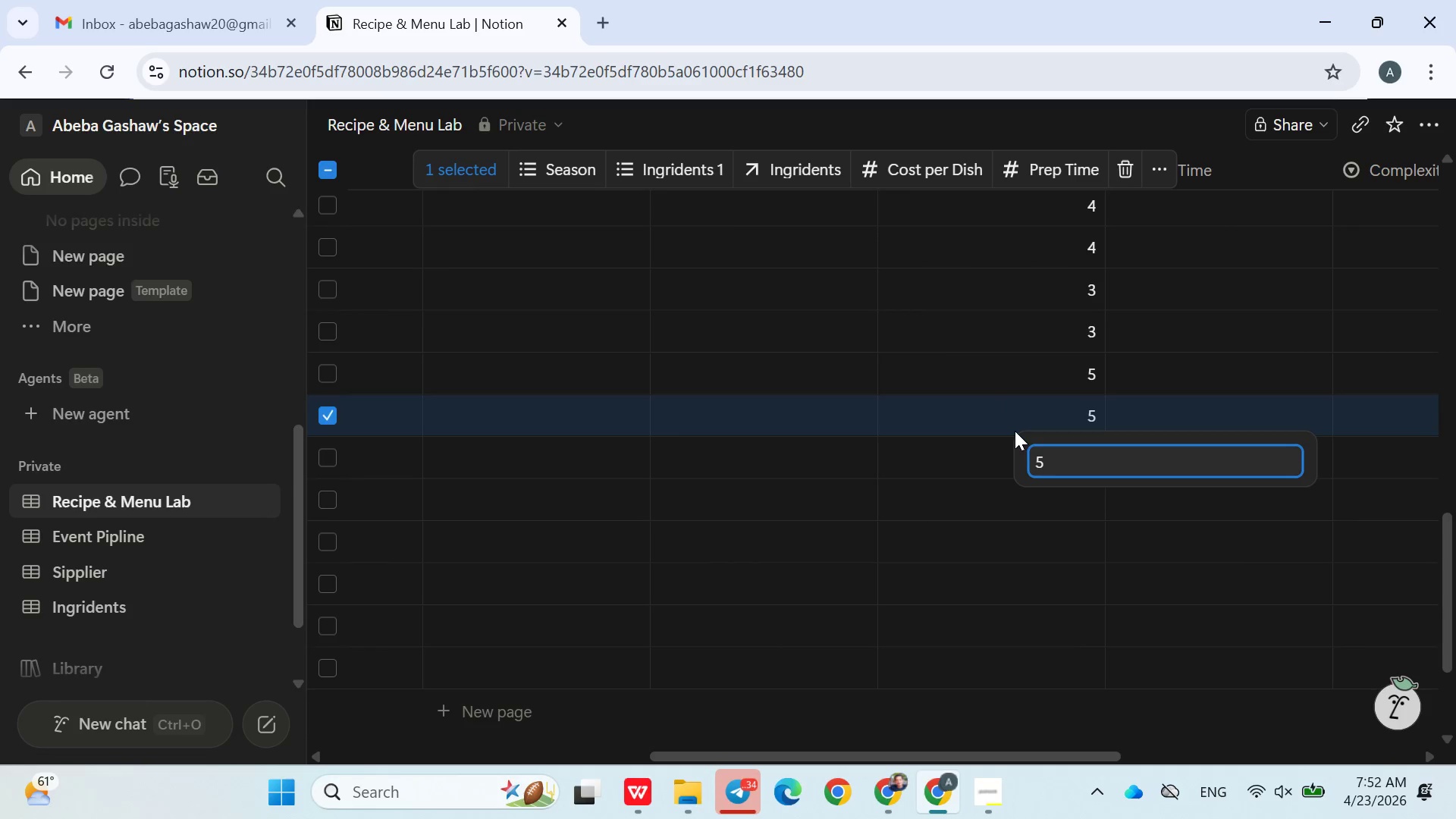 
key(Enter)
 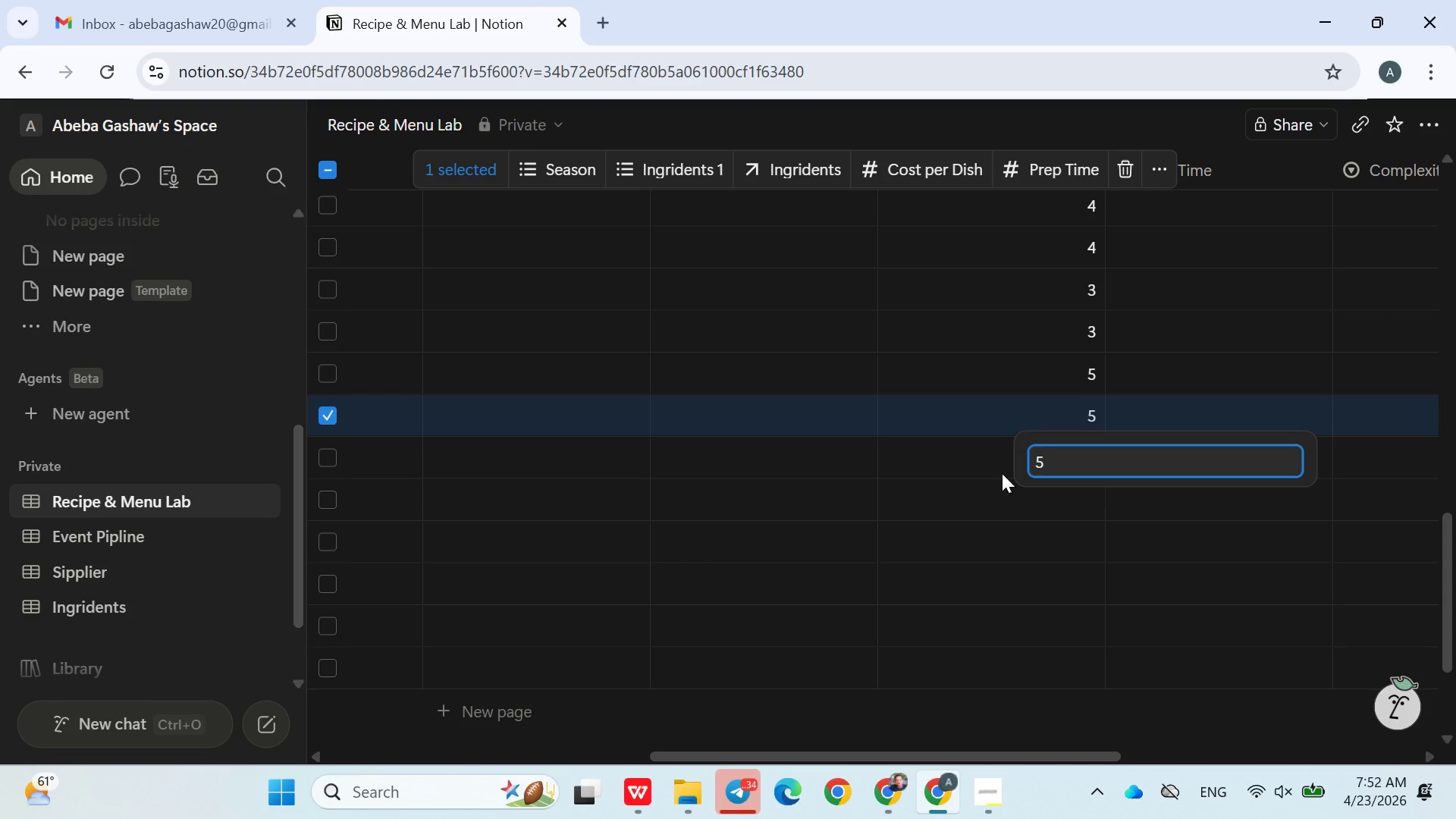 
left_click([985, 521])
 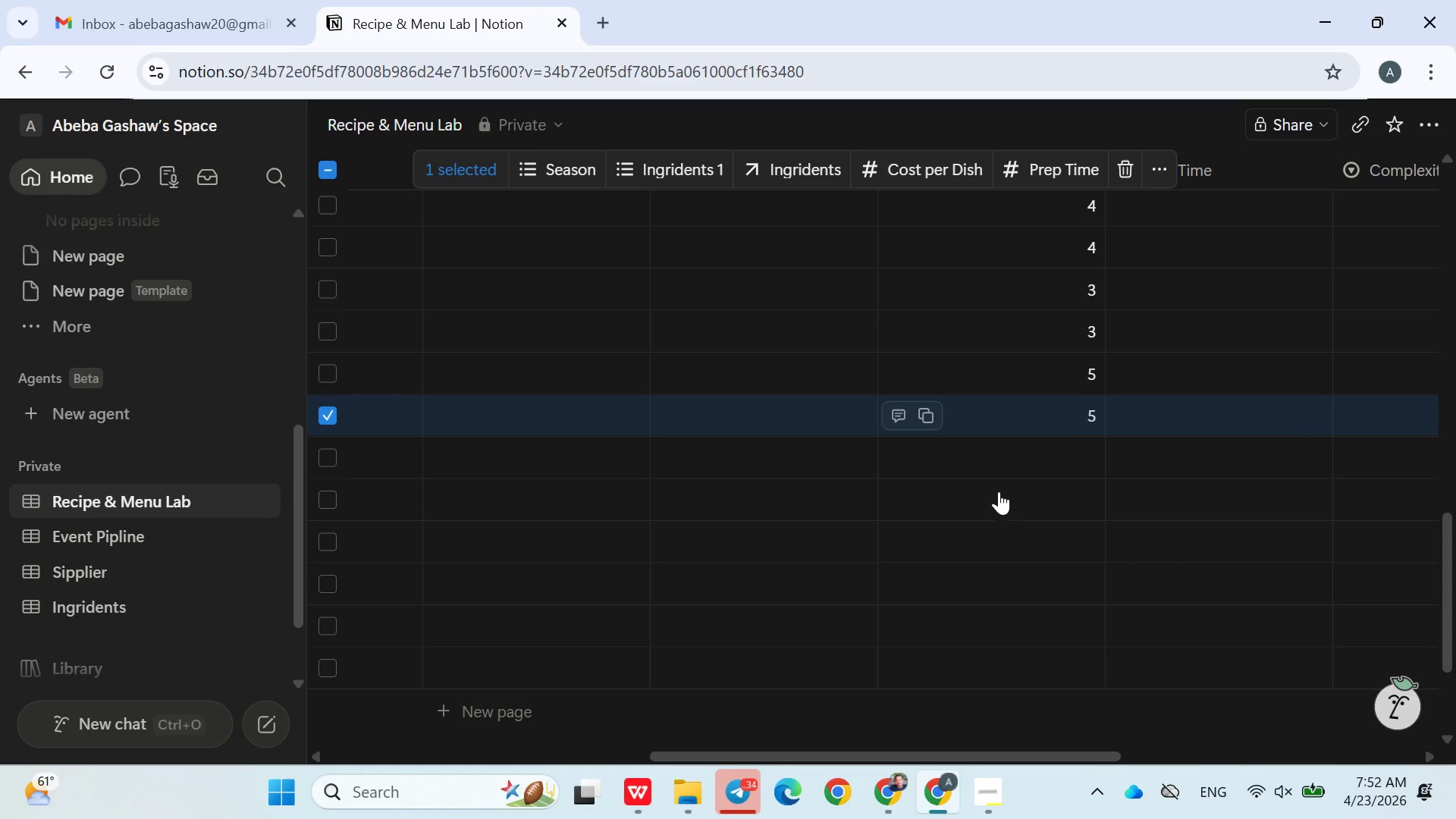 
left_click([1013, 485])
 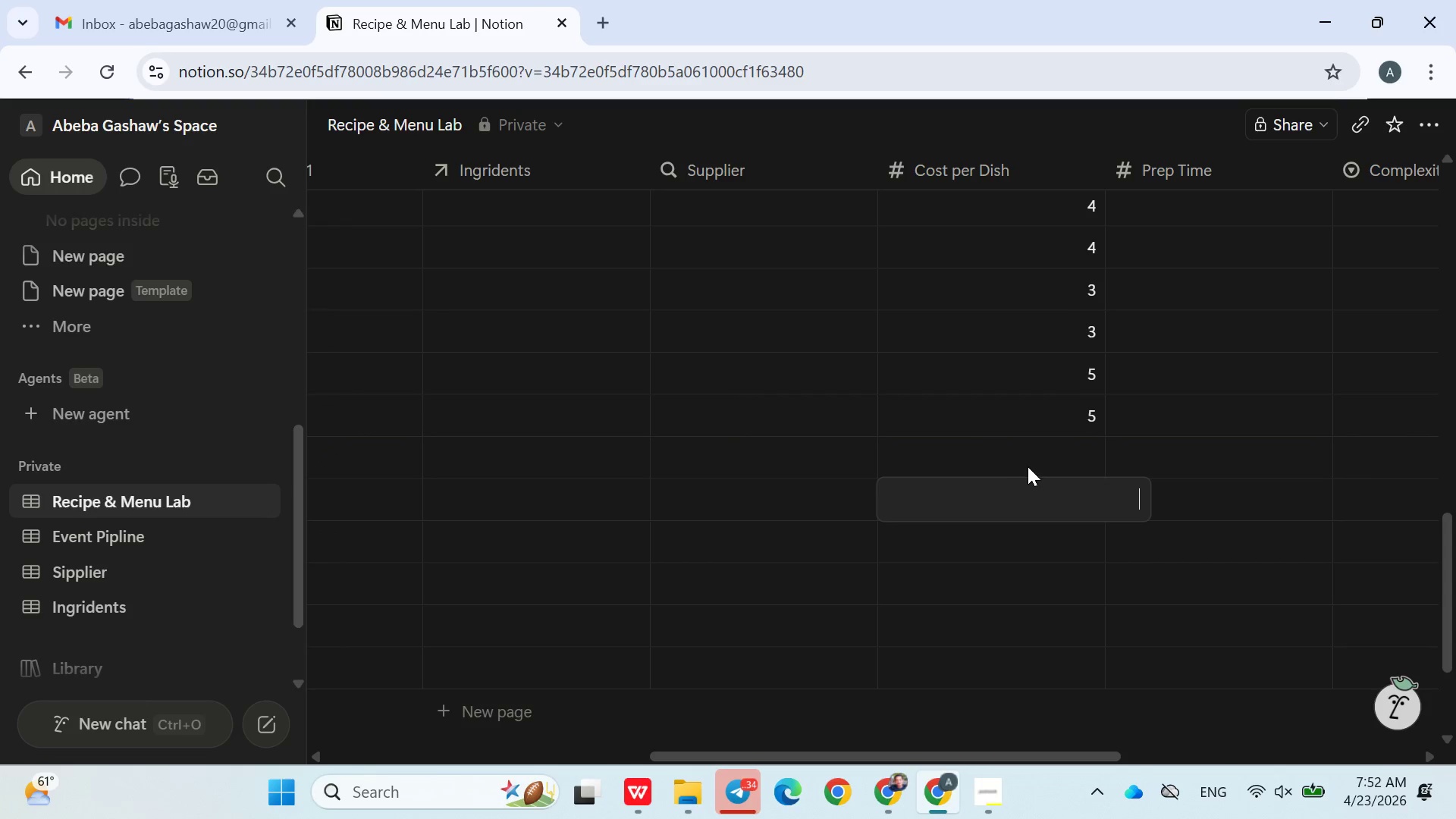 
left_click([1034, 466])
 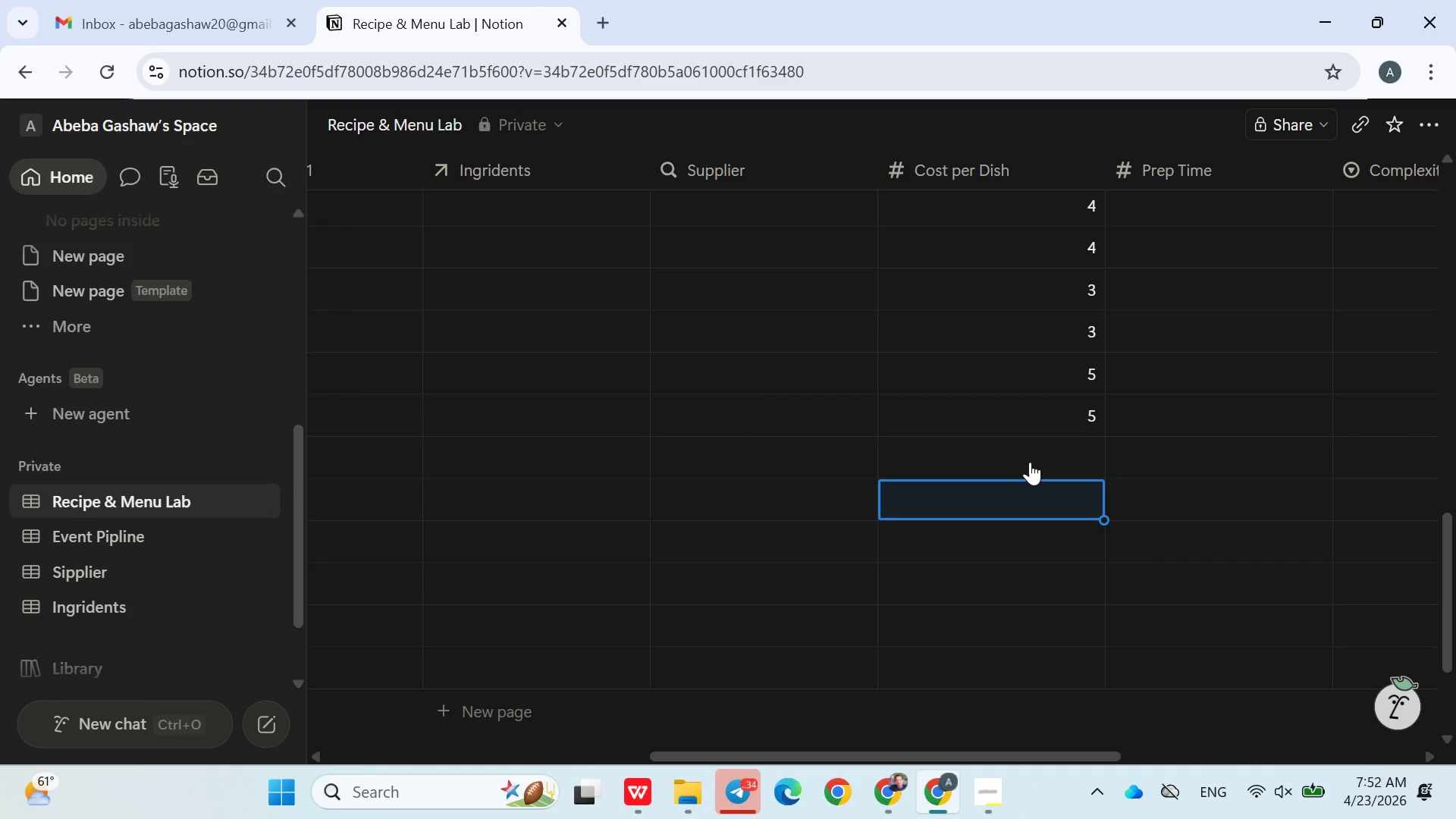 
left_click([1029, 460])
 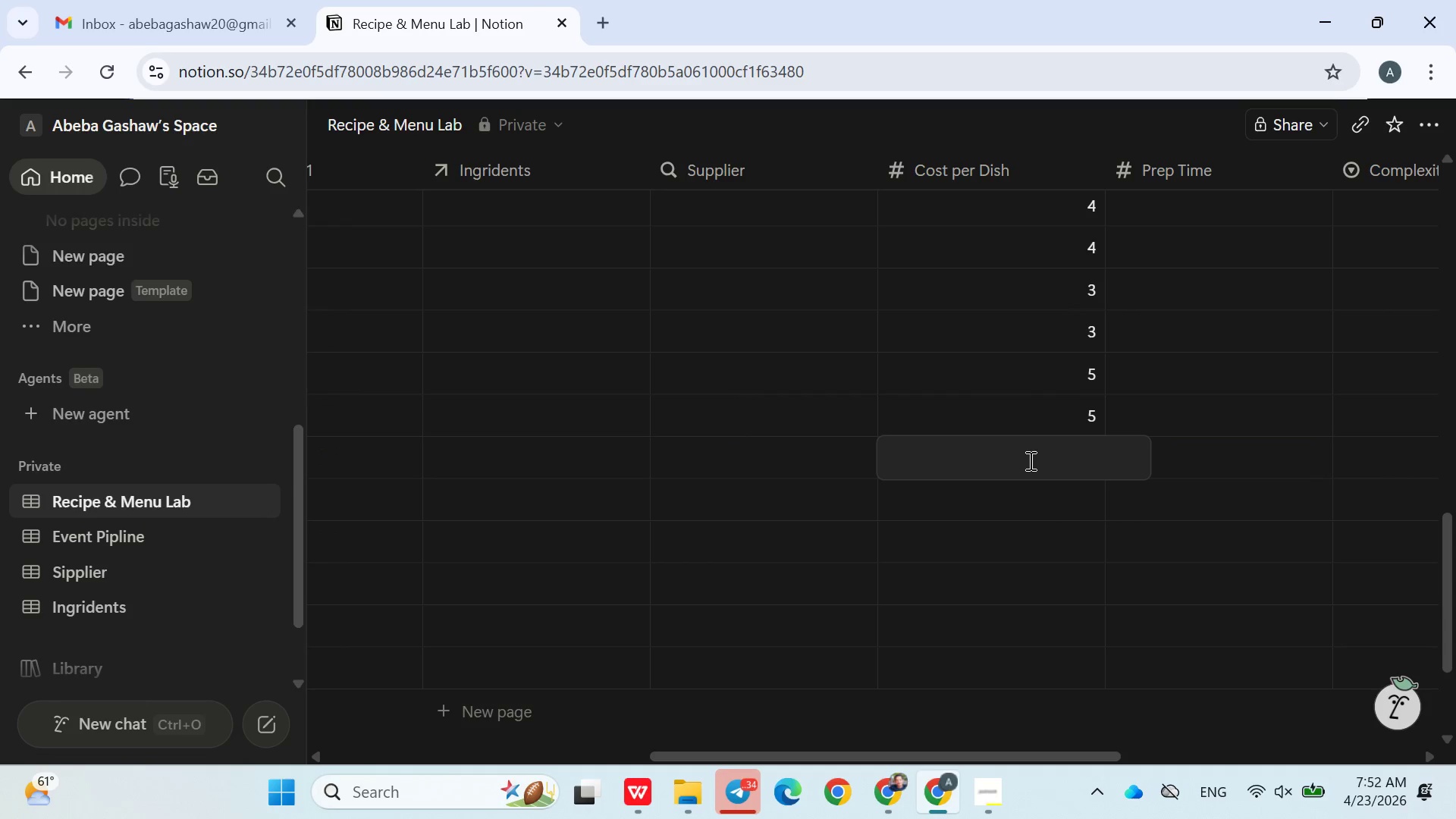 
key(5)
 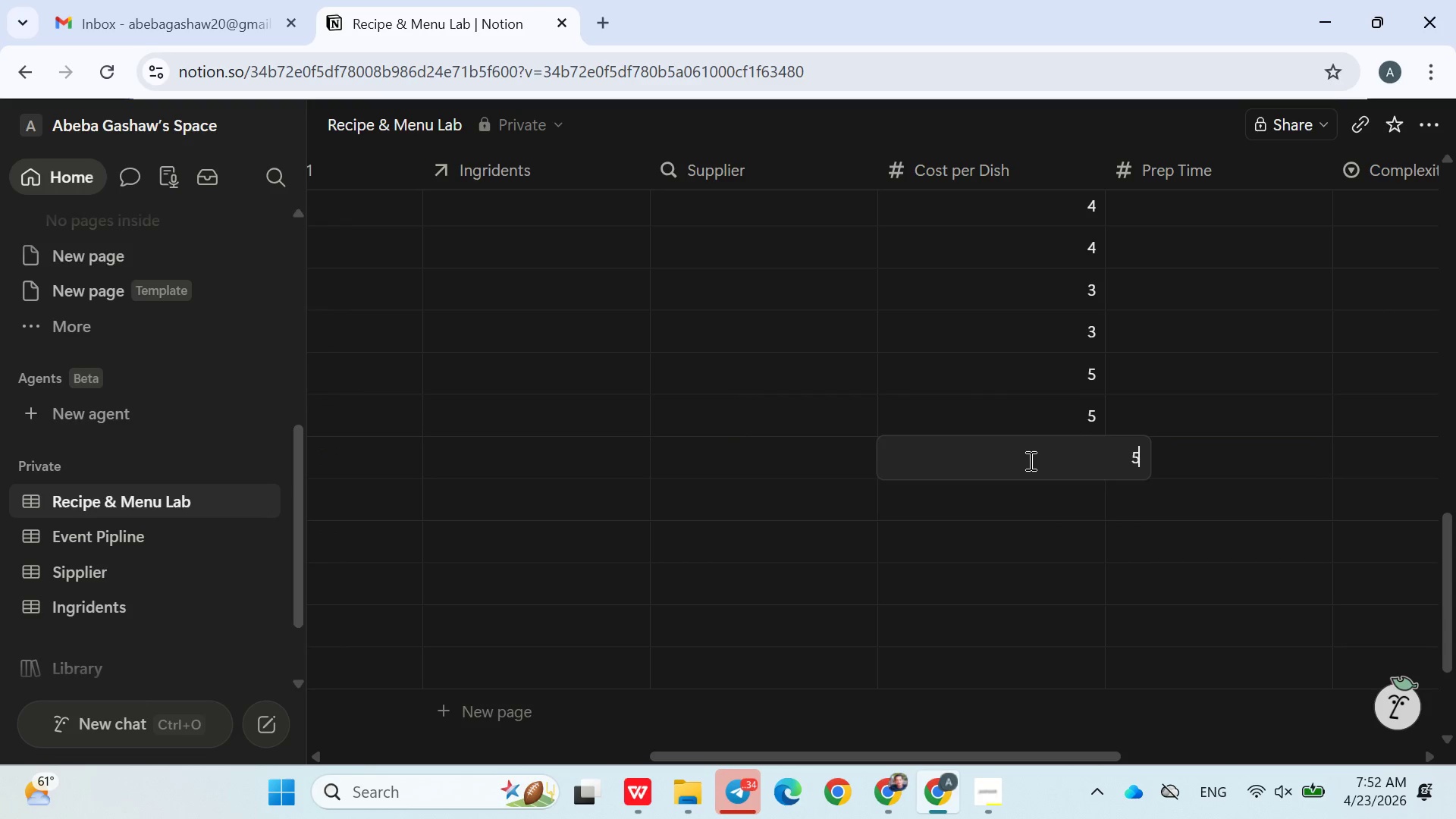 
key(Enter)
 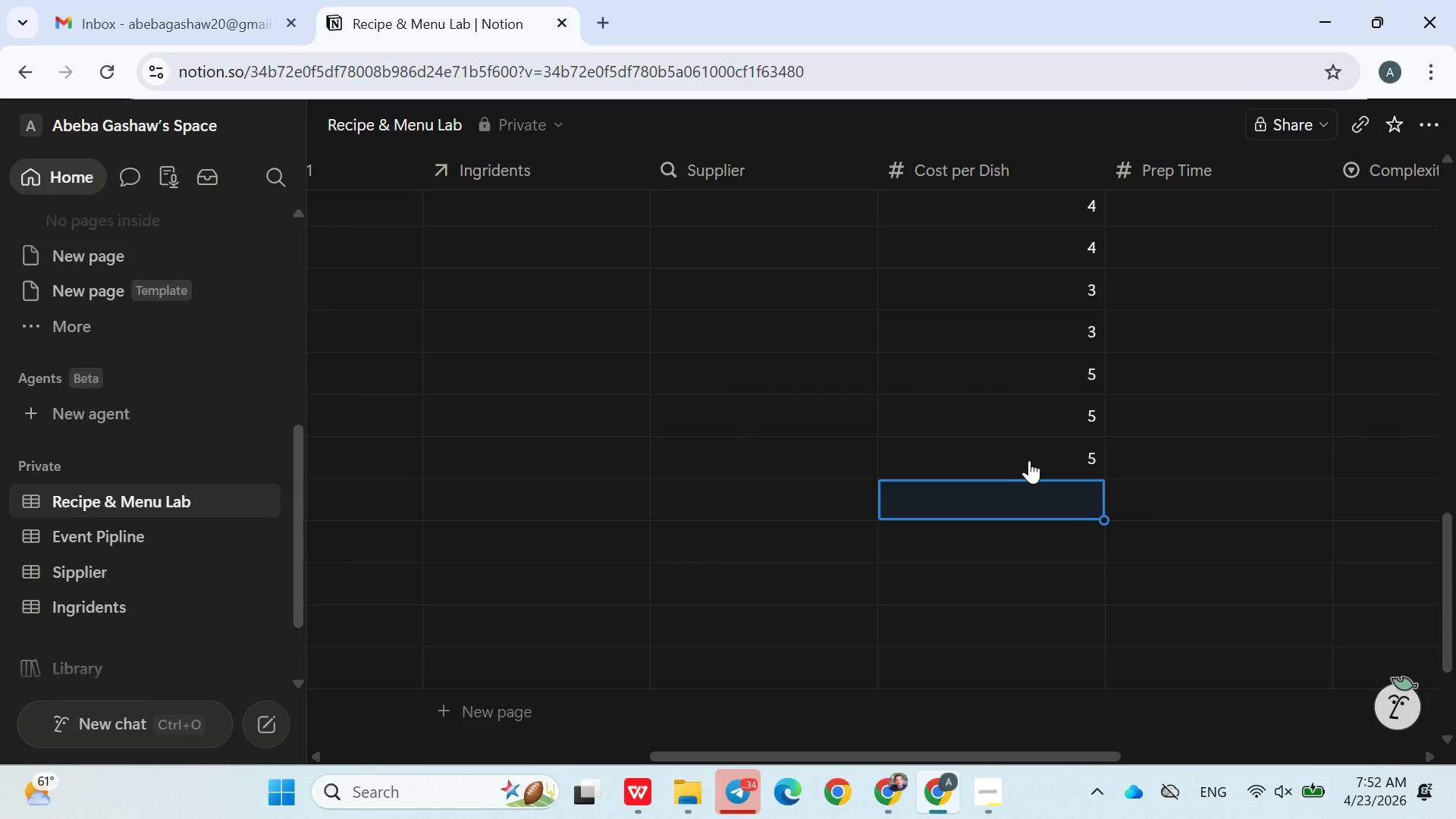 
key(4)
 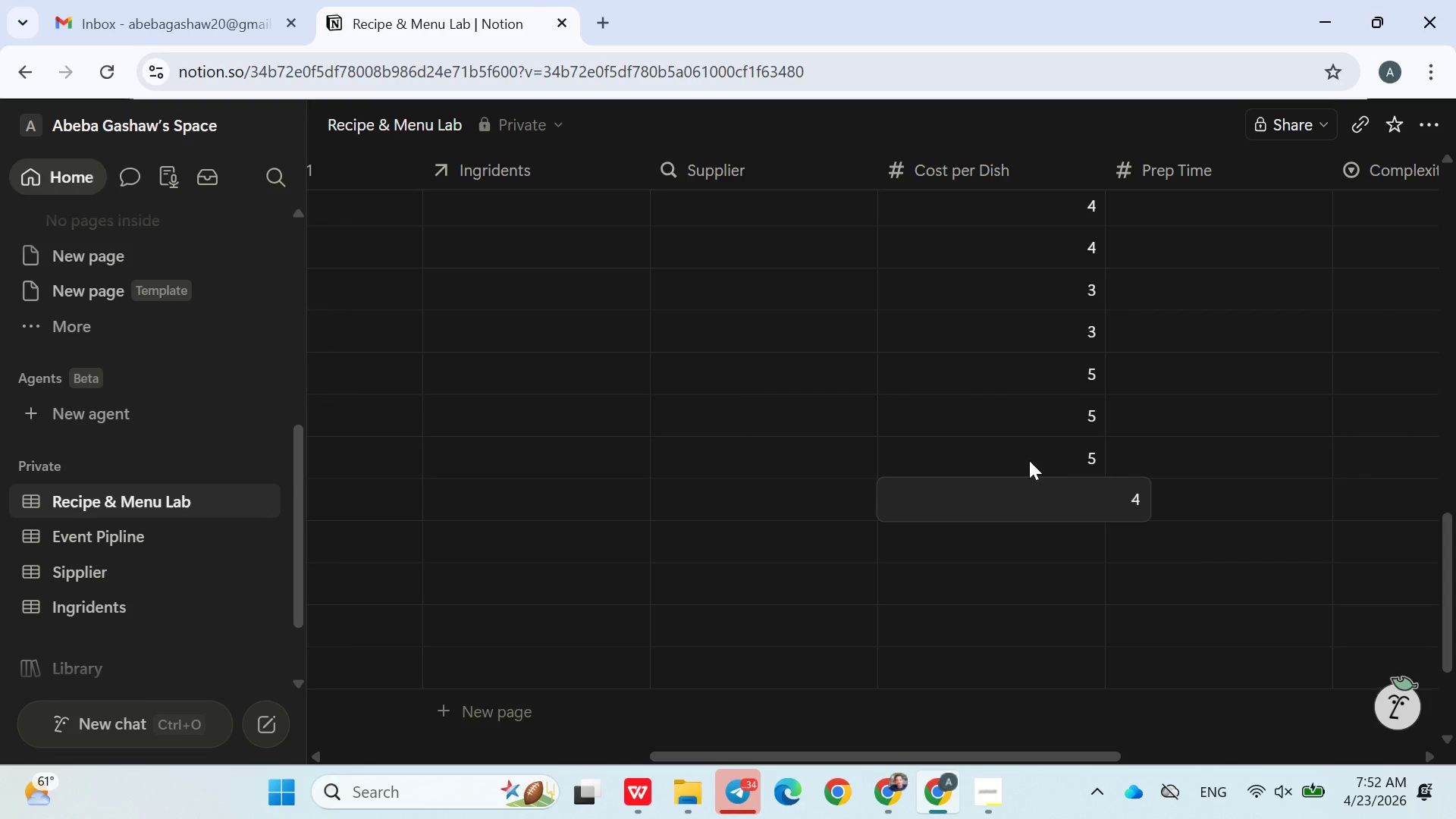 
key(Enter)
 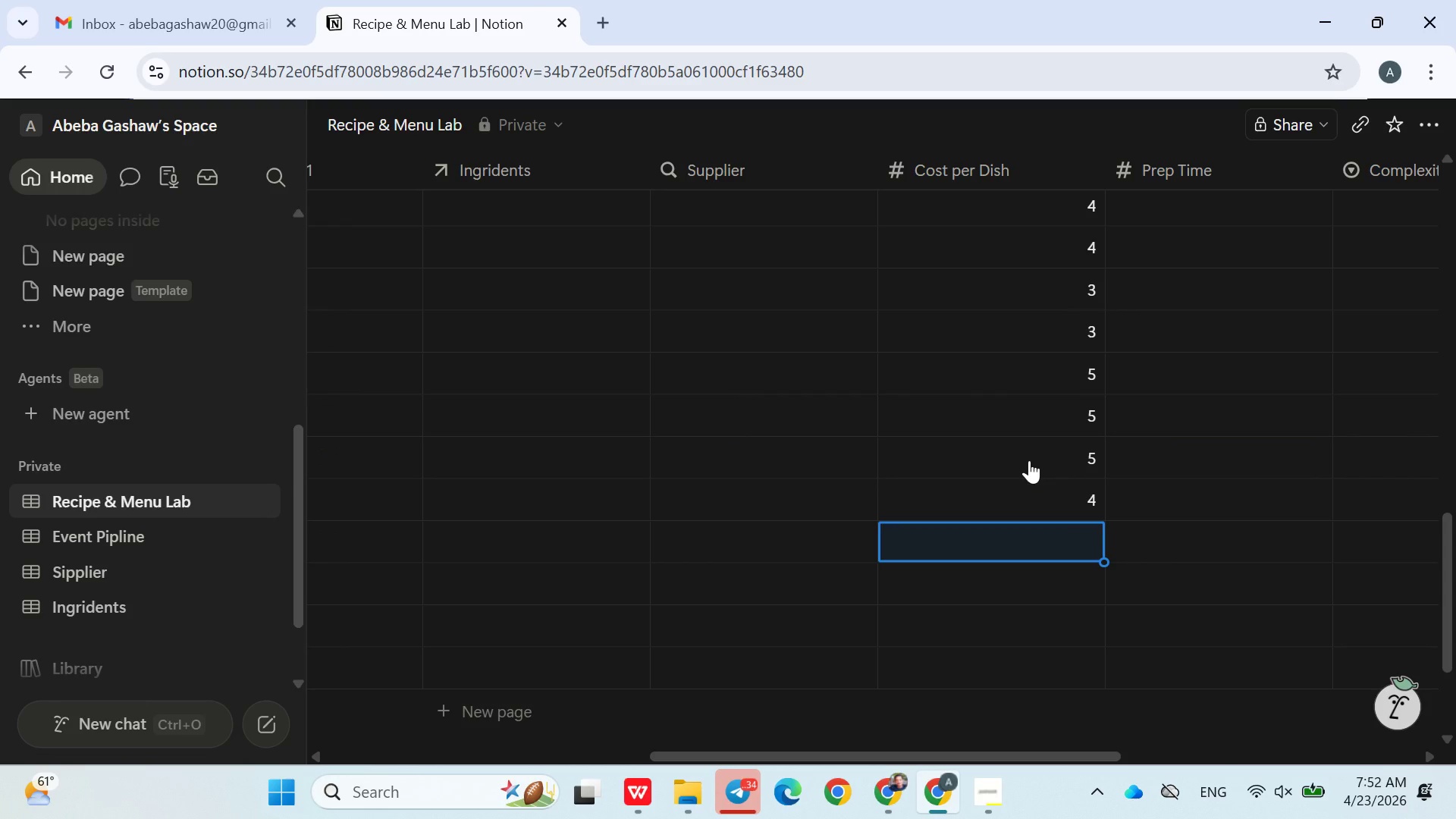 
key(3)
 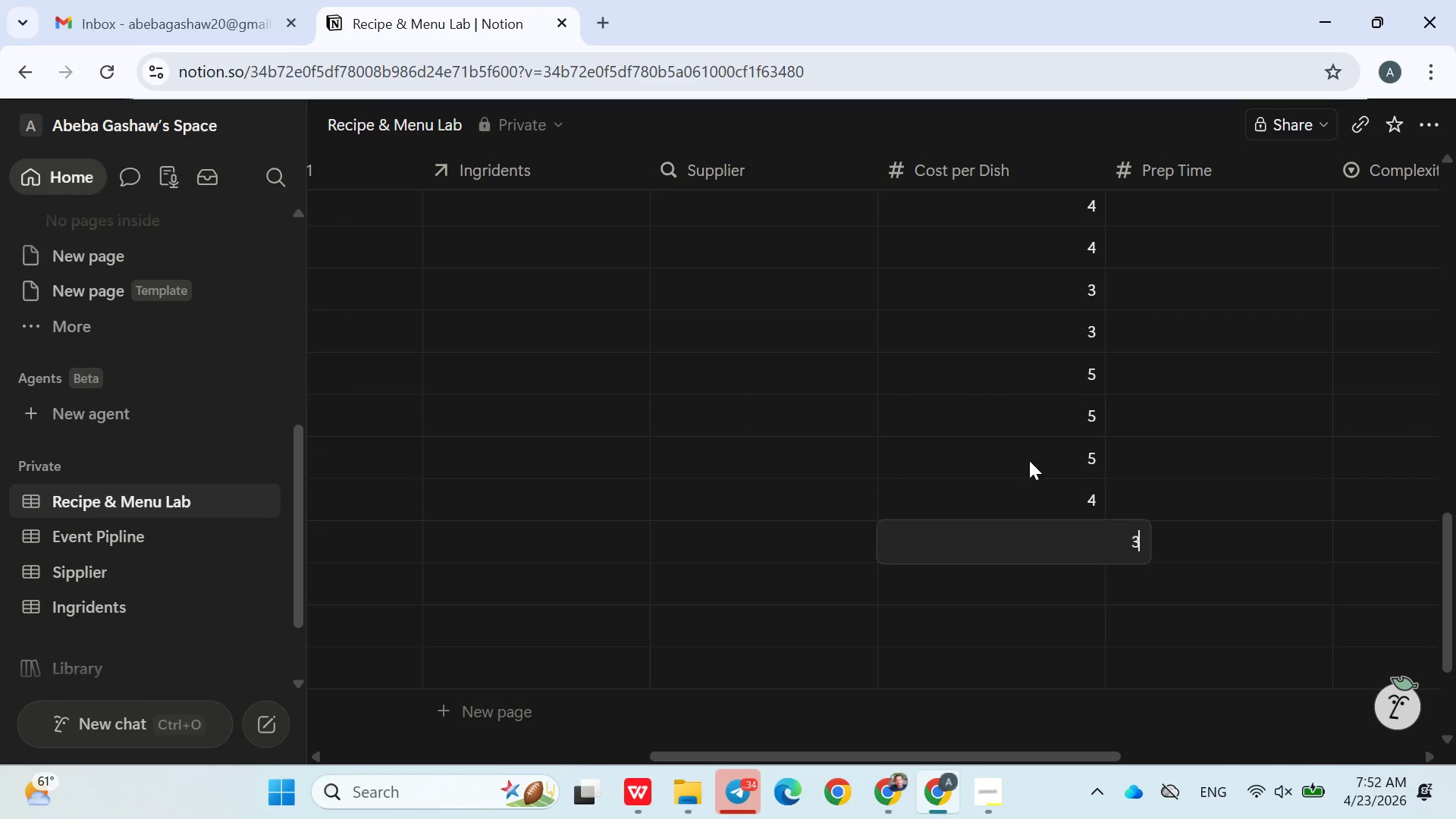 
key(Enter)
 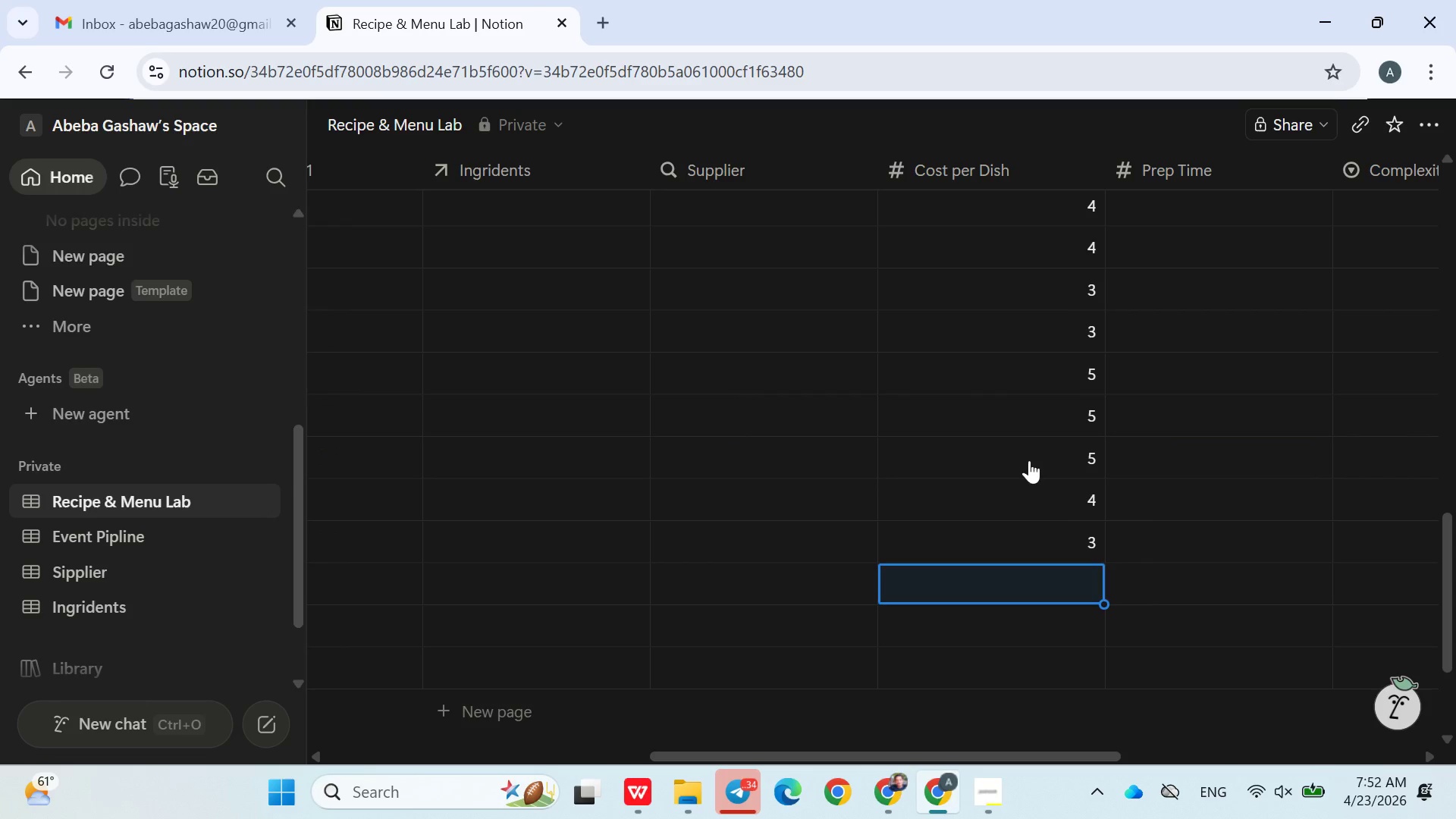 
key(3)
 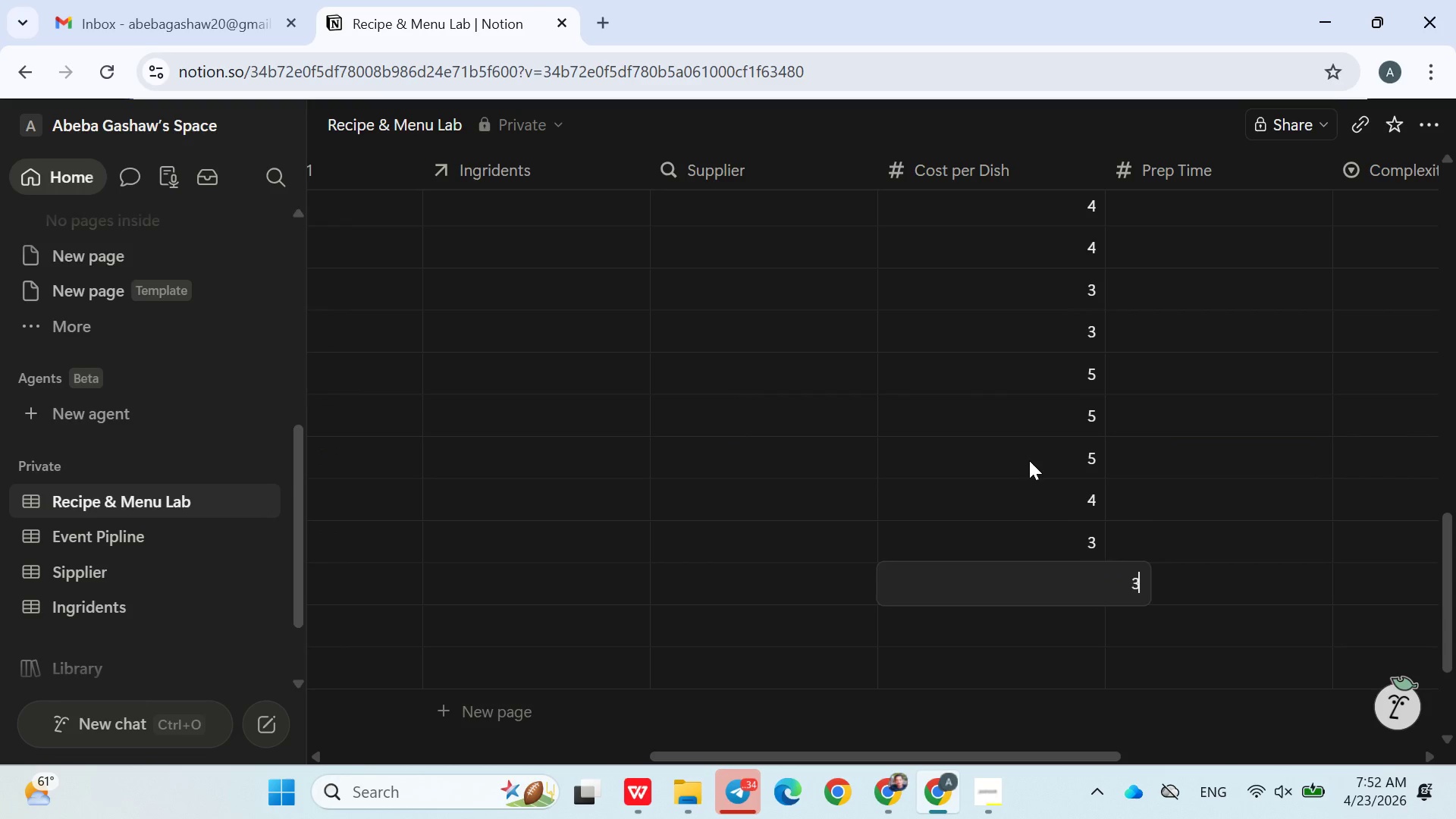 
key(Enter)
 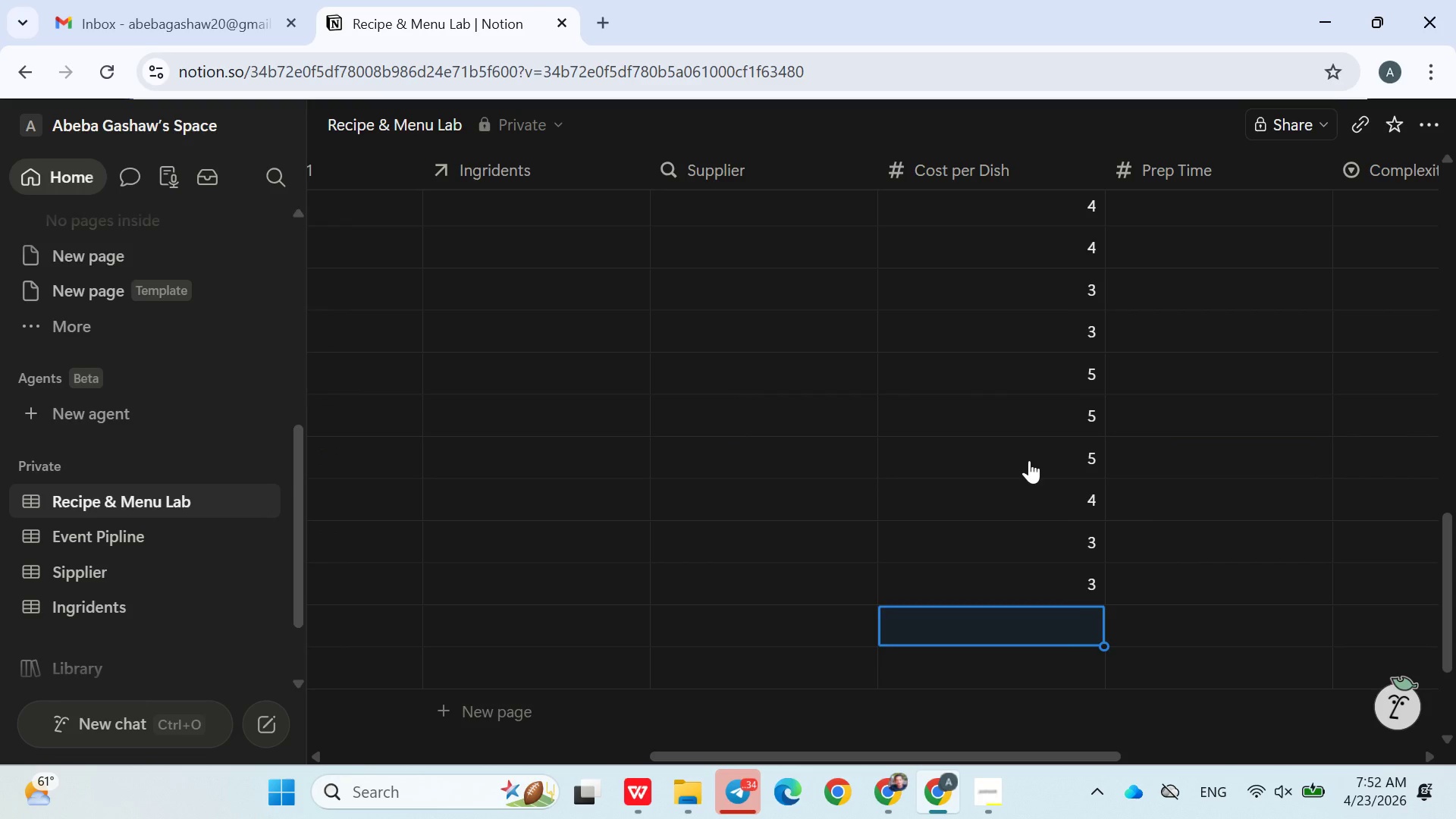 
key(3)
 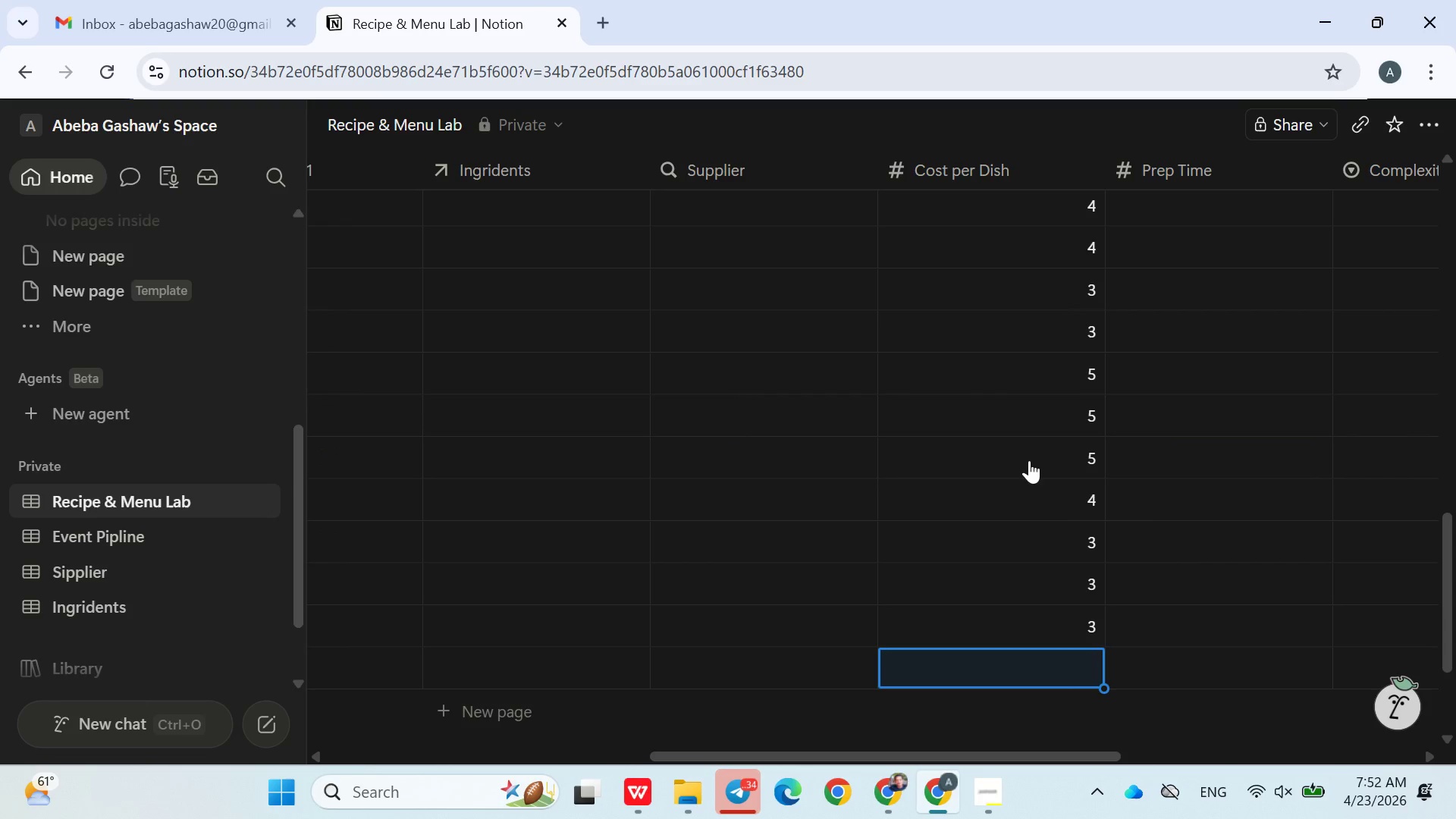 
key(Enter)
 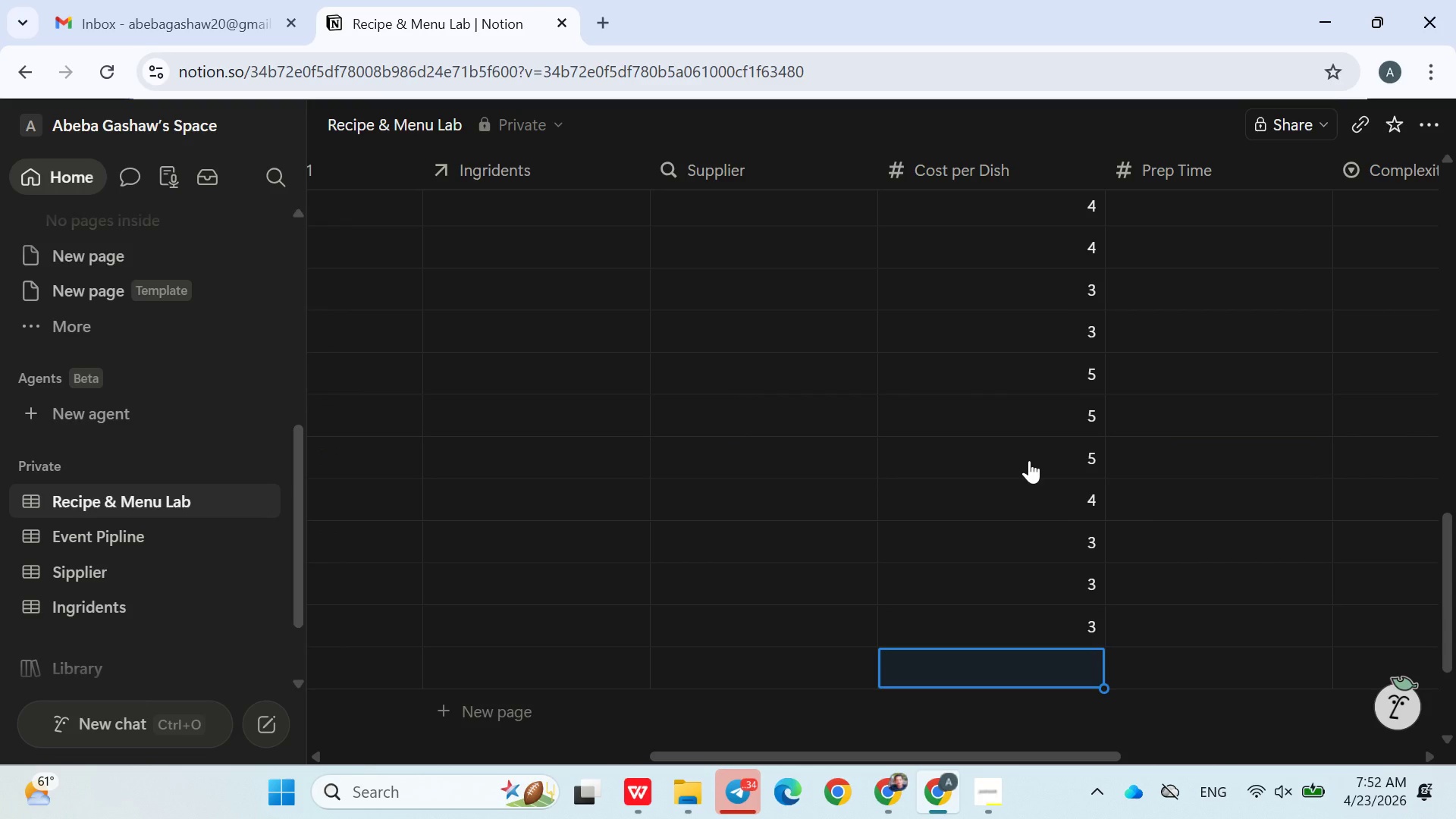 
key(5)
 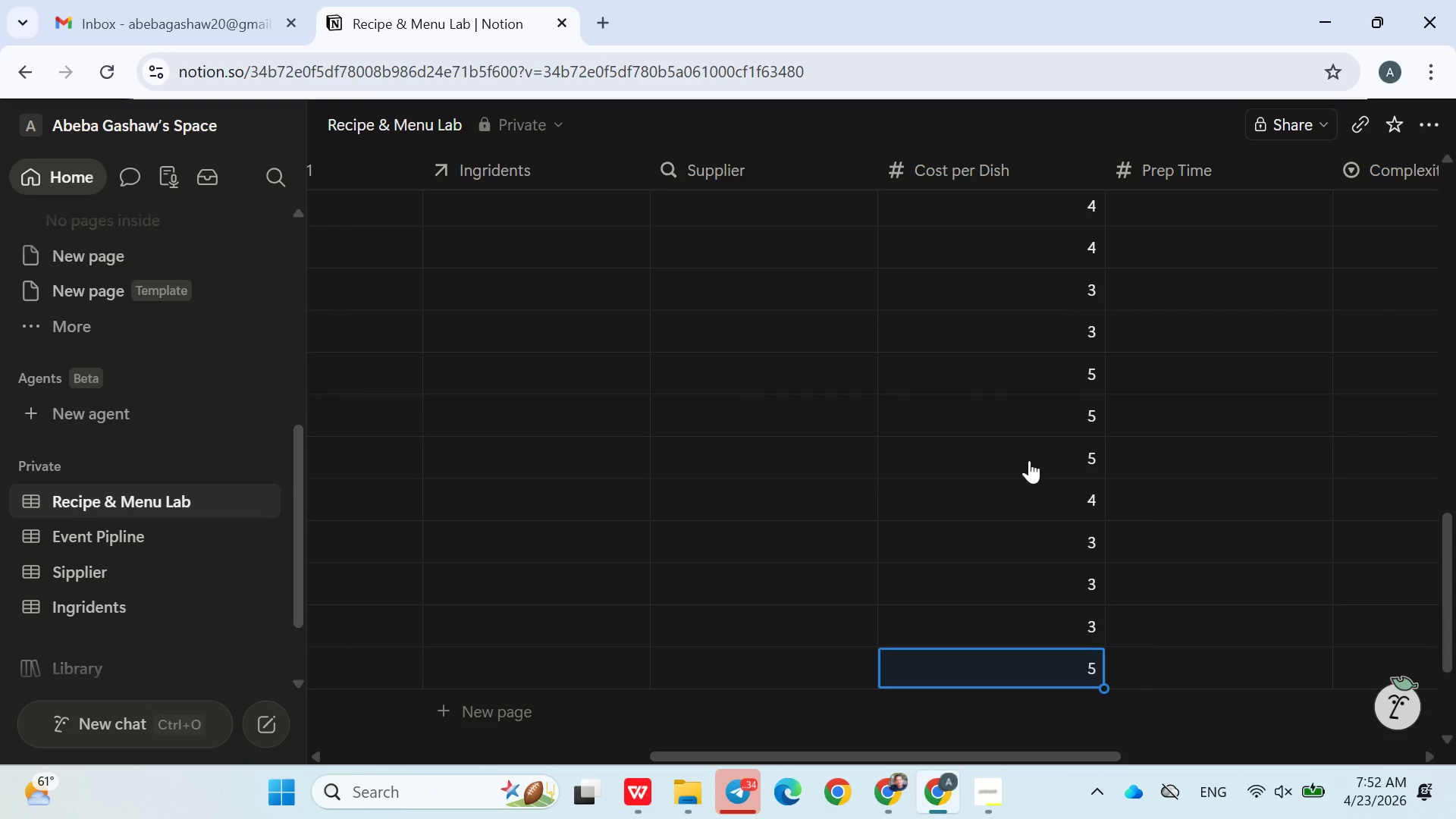 
key(Enter)
 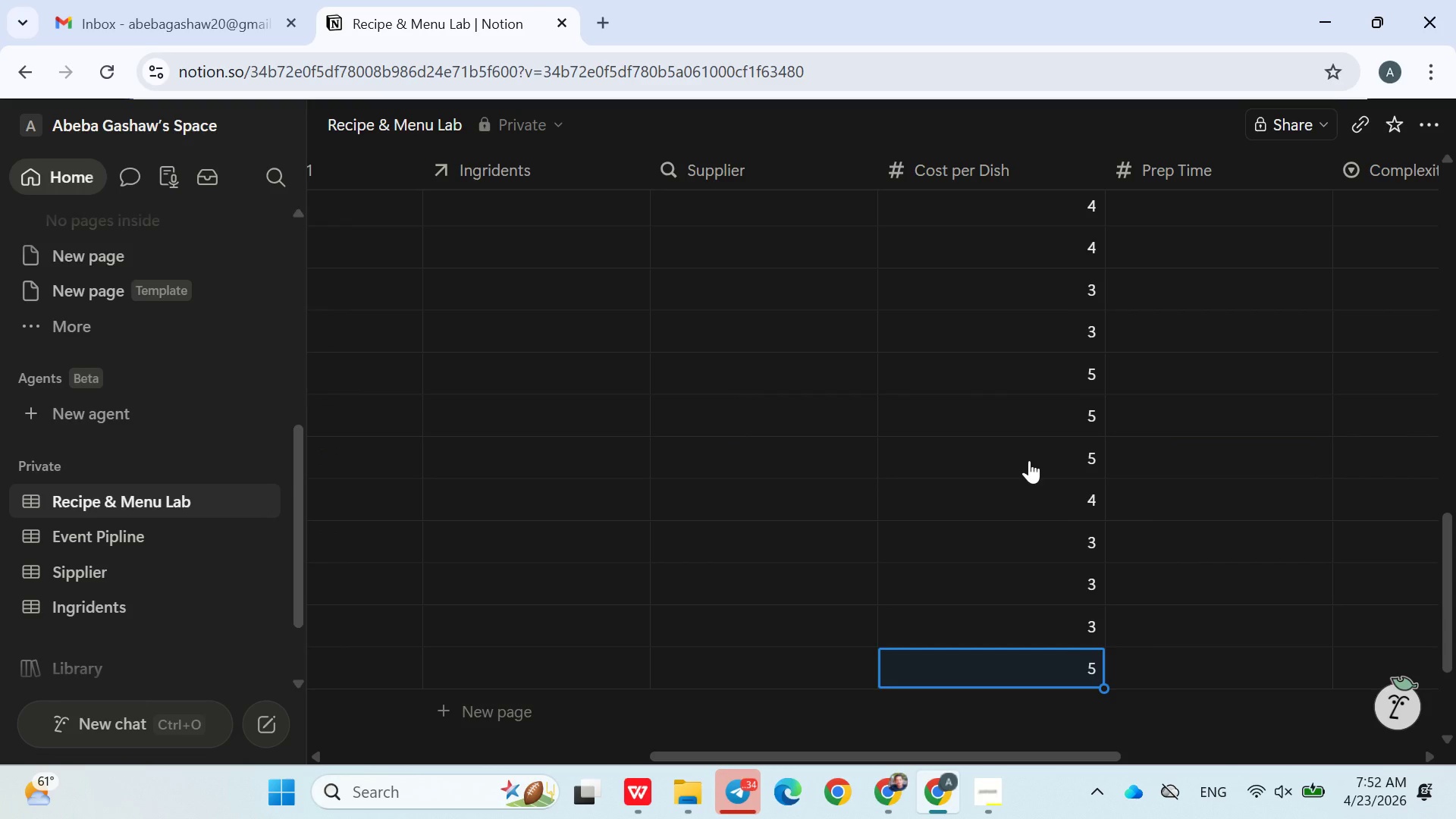 
key(5)
 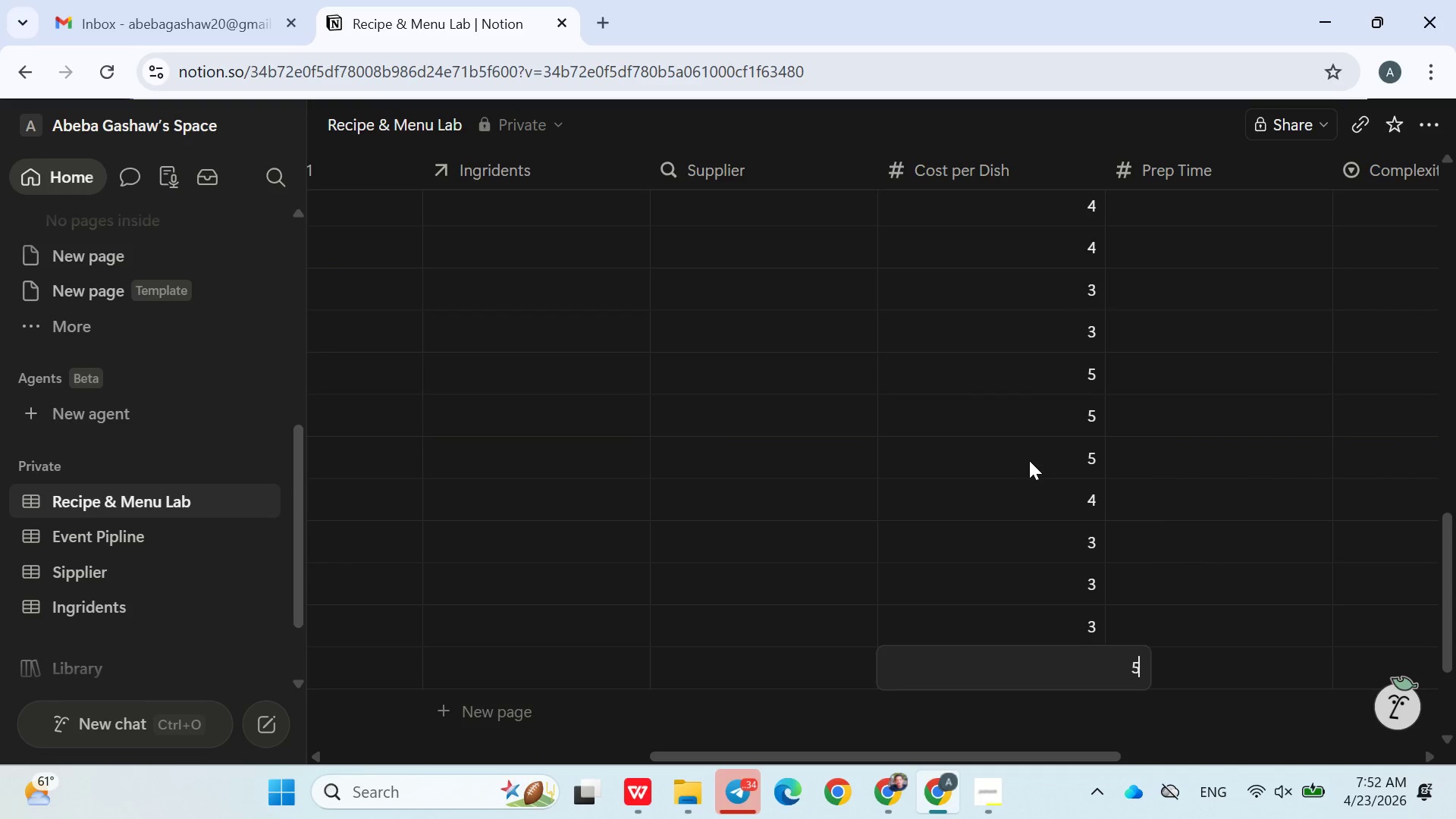 
key(Enter)
 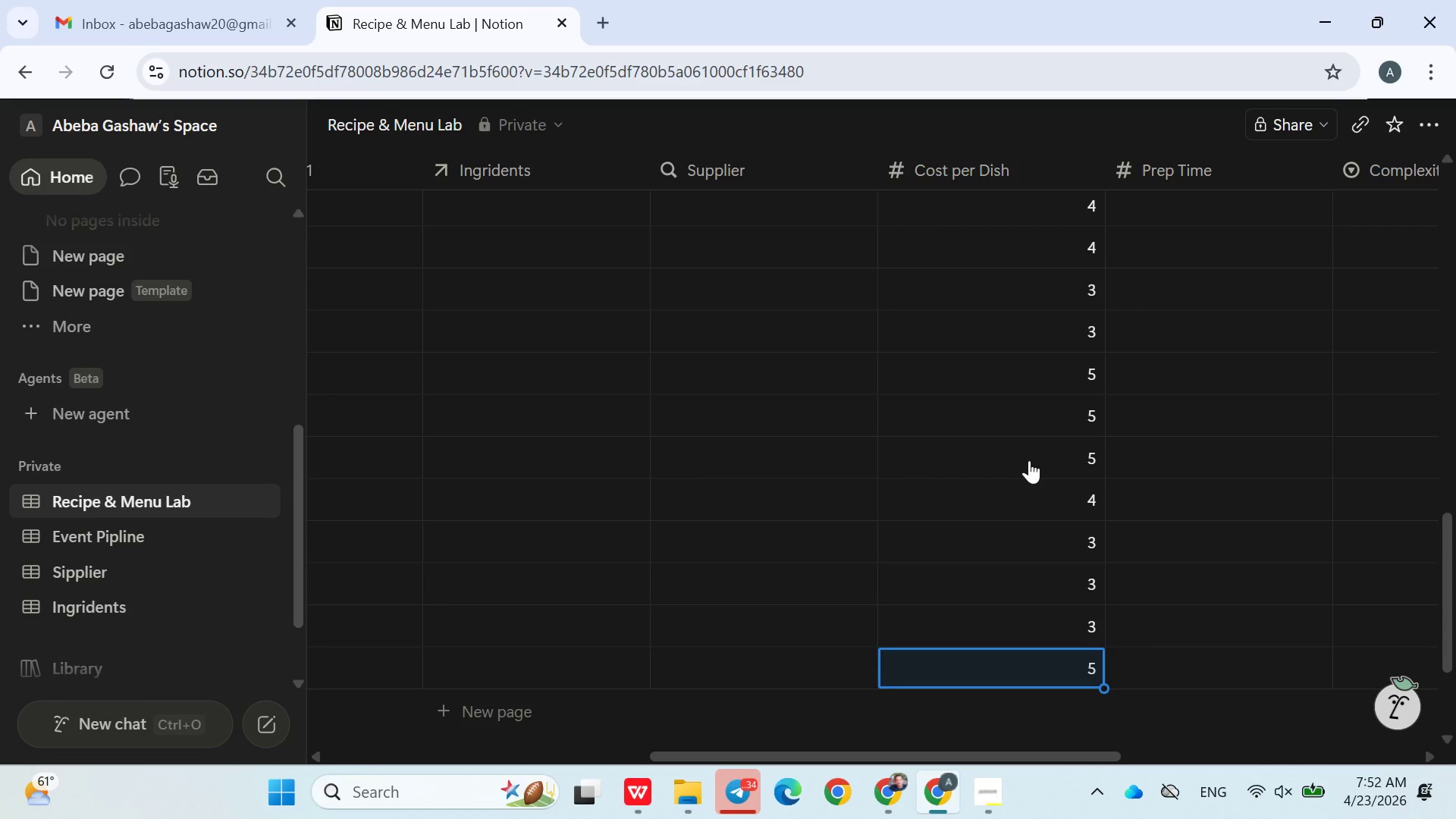 
key(4)
 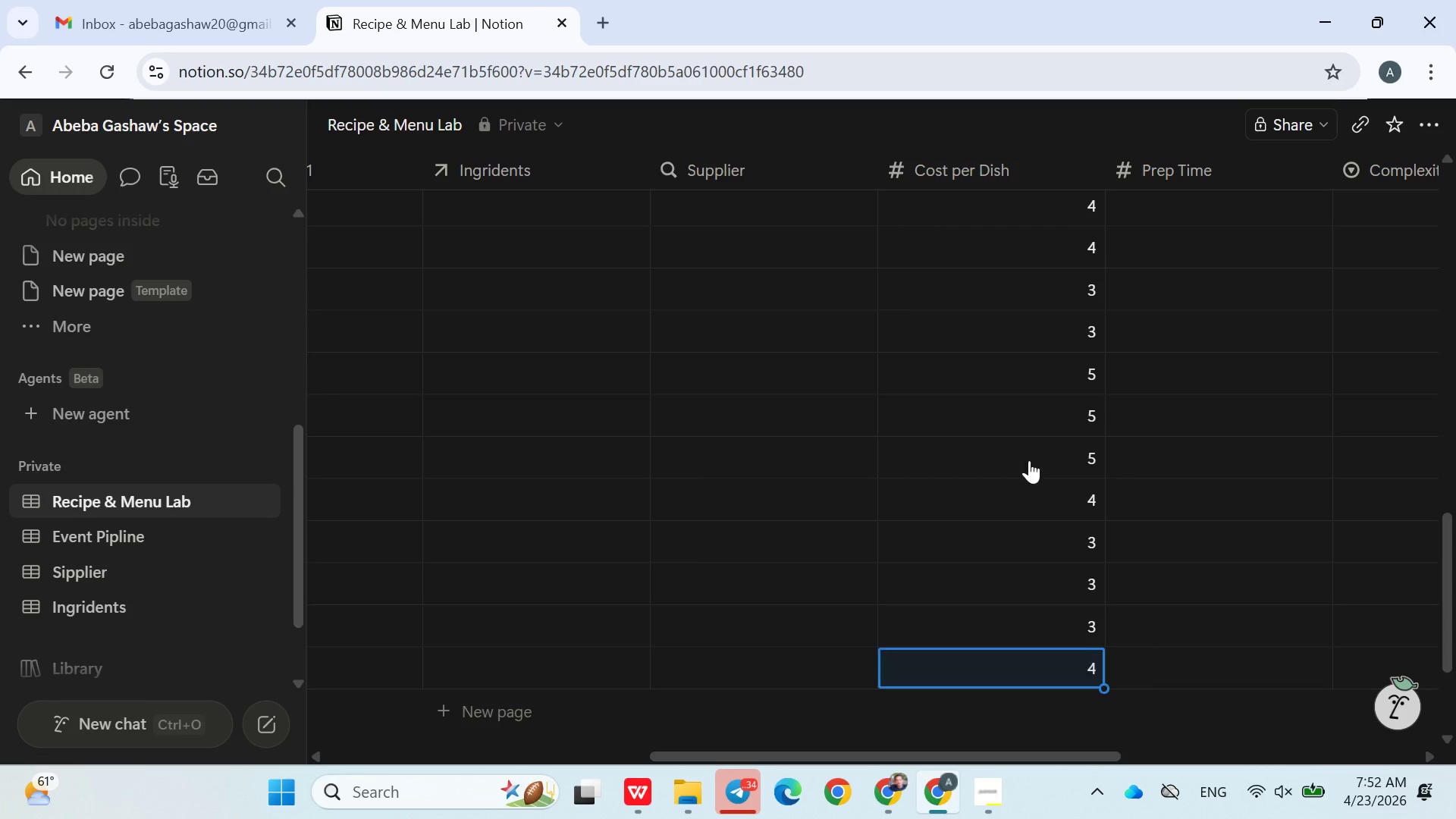 
key(Enter)
 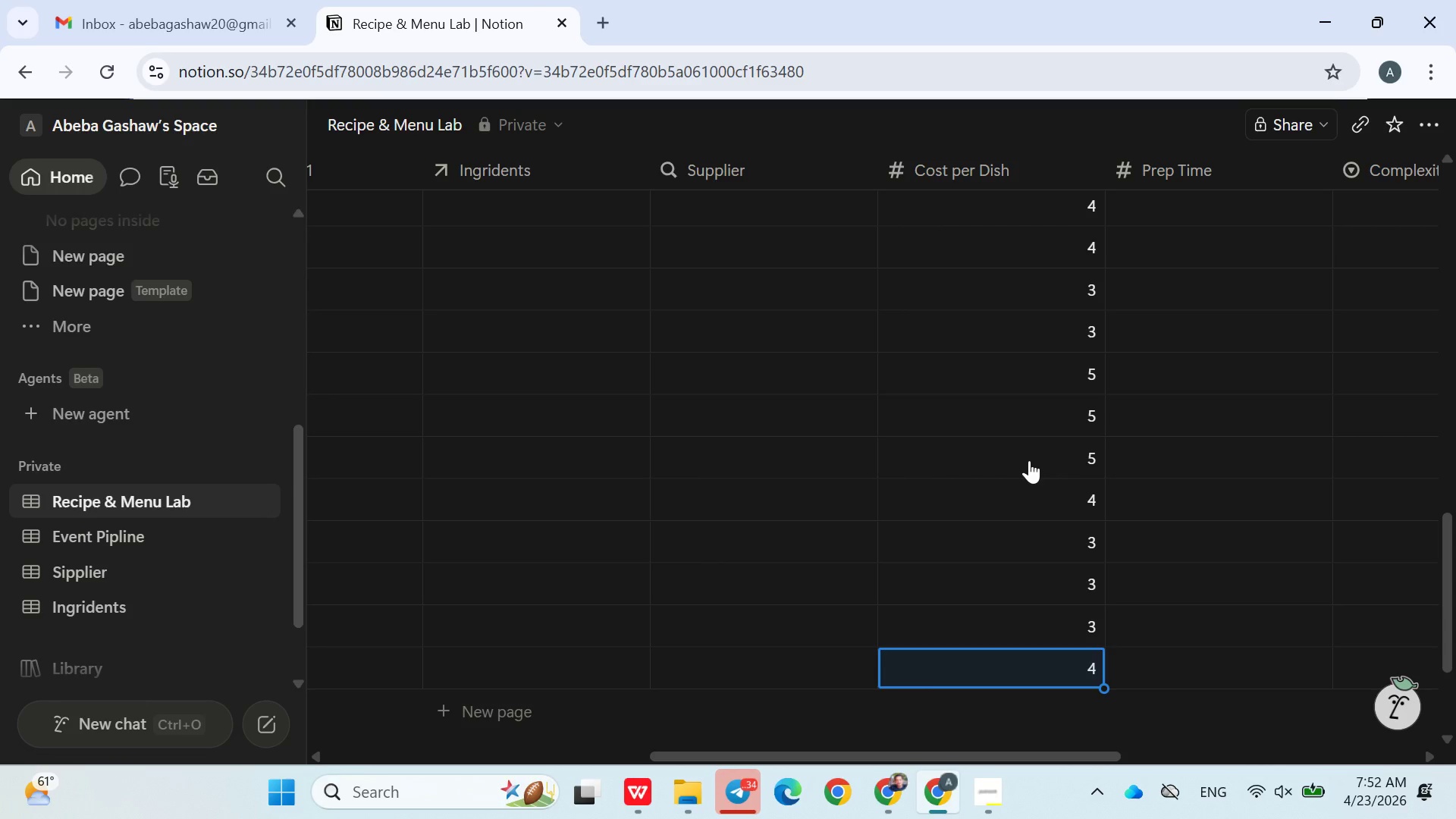 
key(4)
 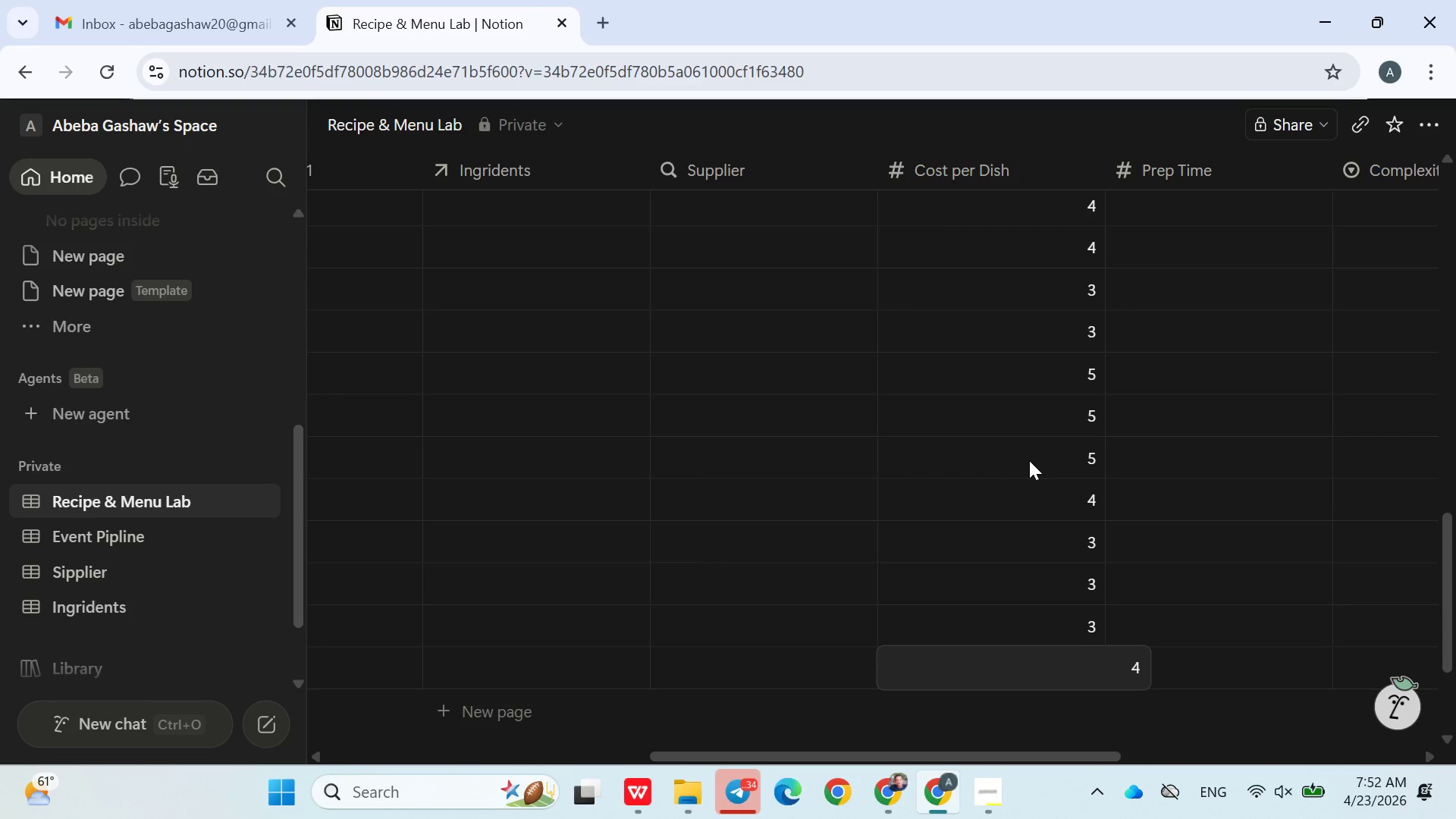 
left_click([1009, 704])
 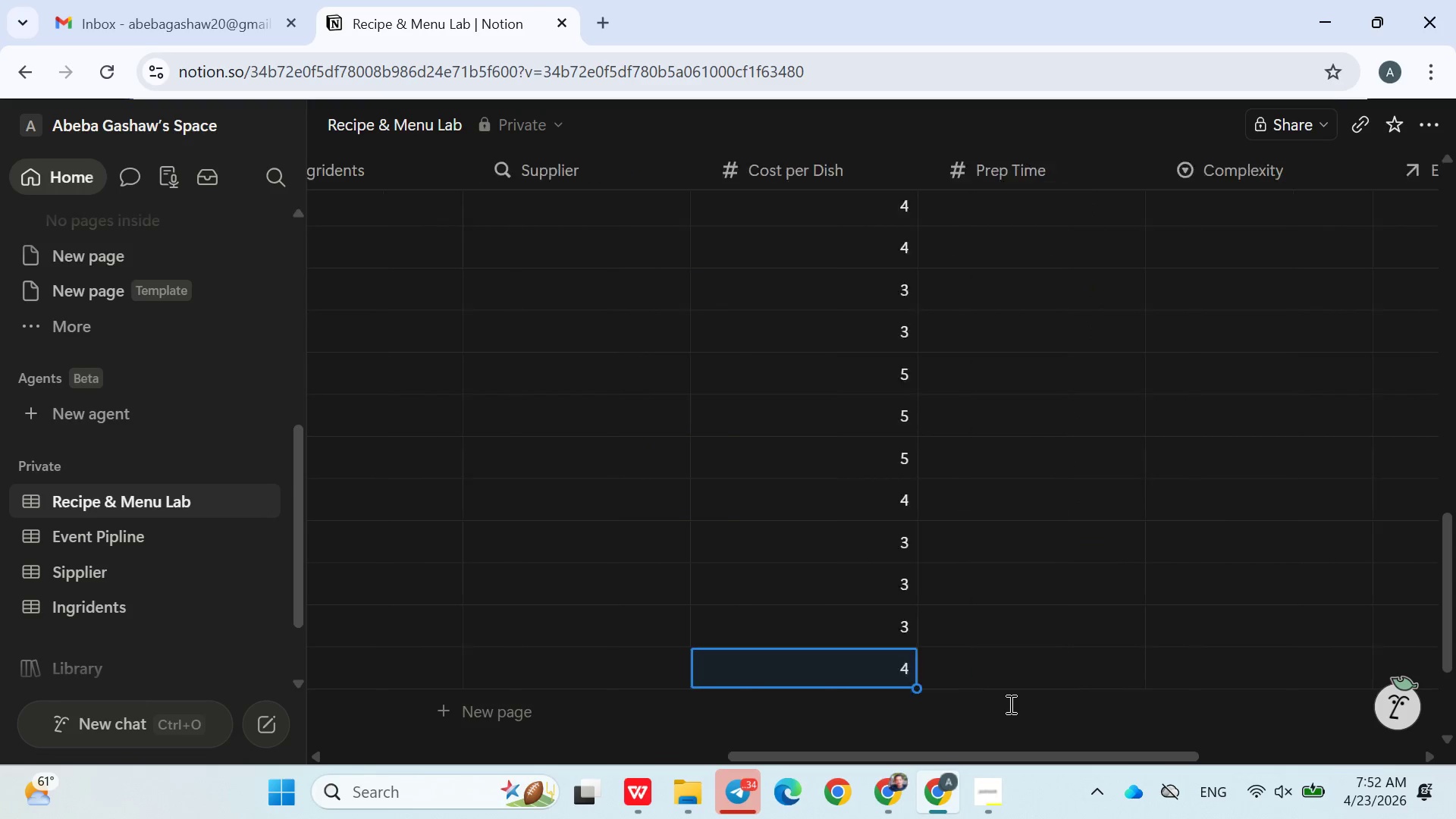 
left_click([1039, 360])
 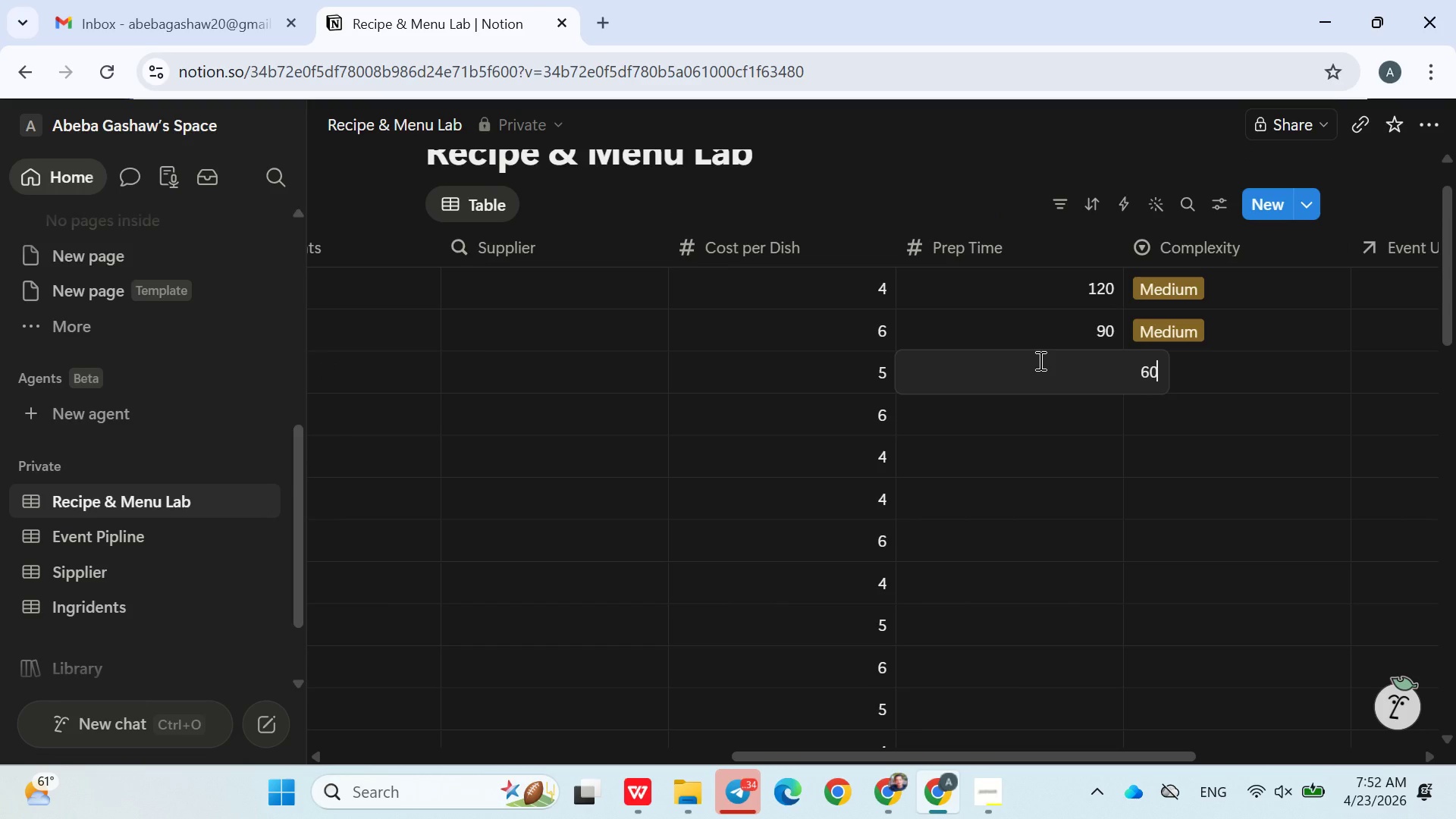 
type(60)
 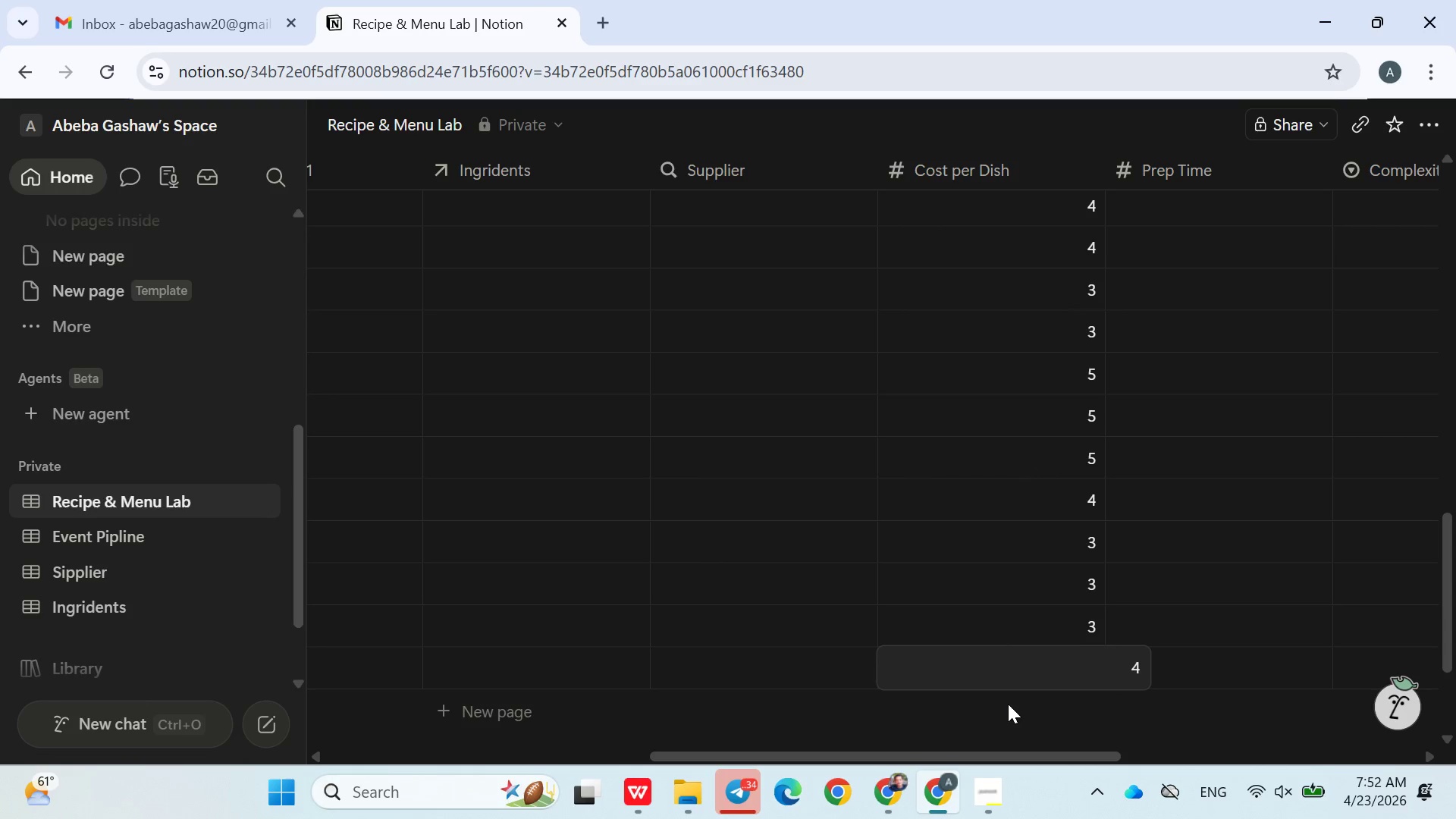 
key(Enter)
 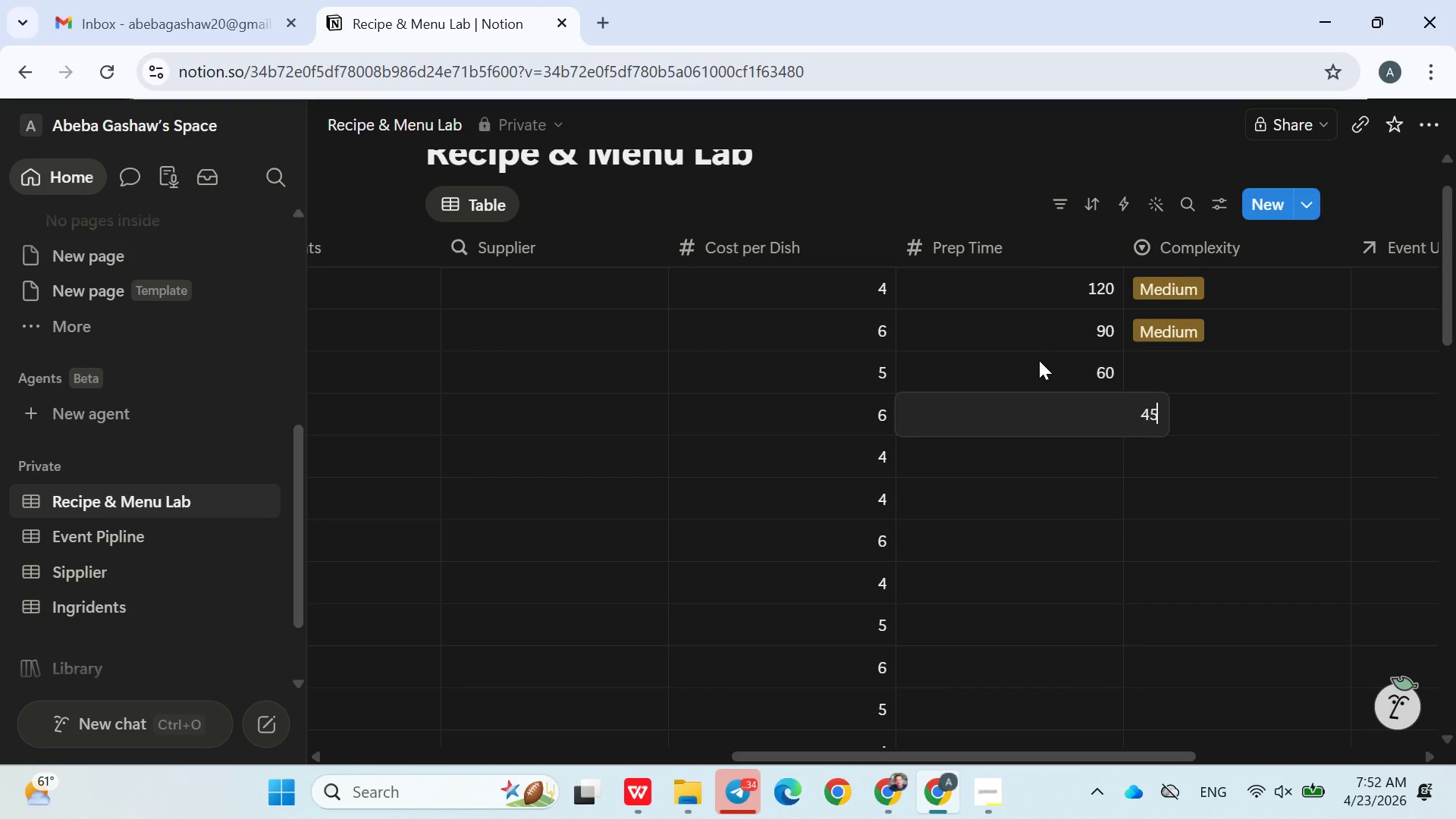 
type(45)
 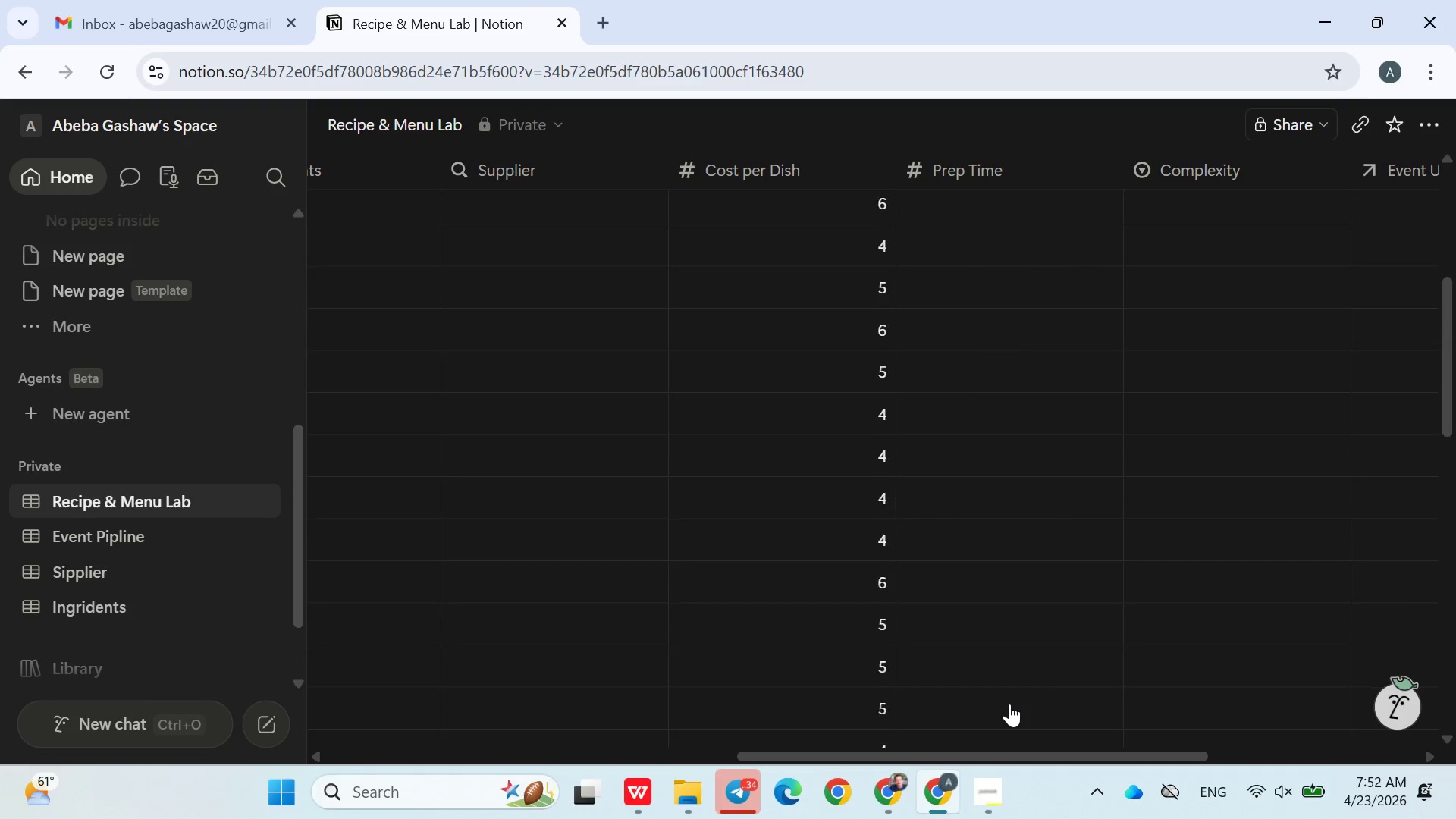 
key(Enter)
 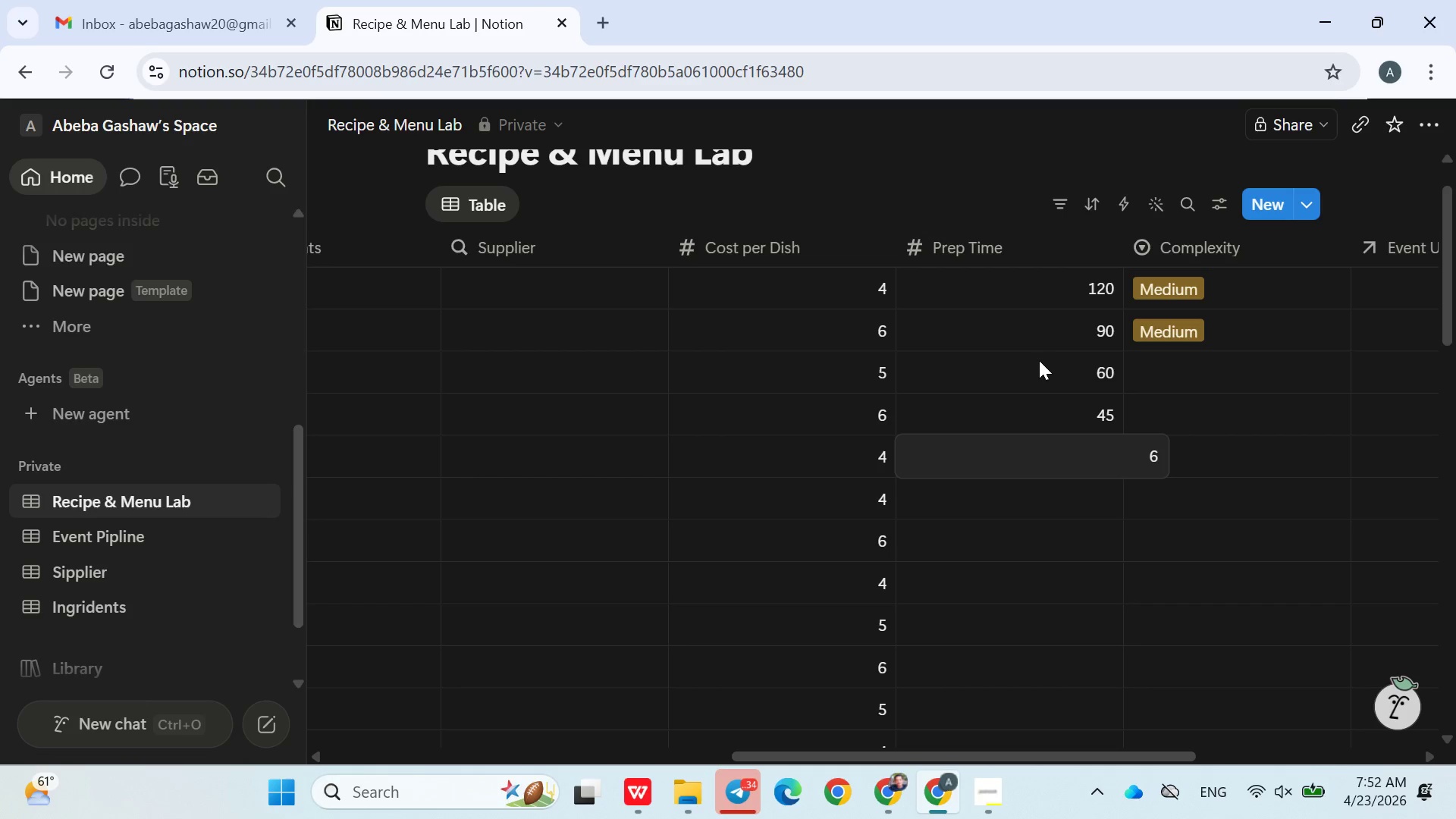 
type(60)
 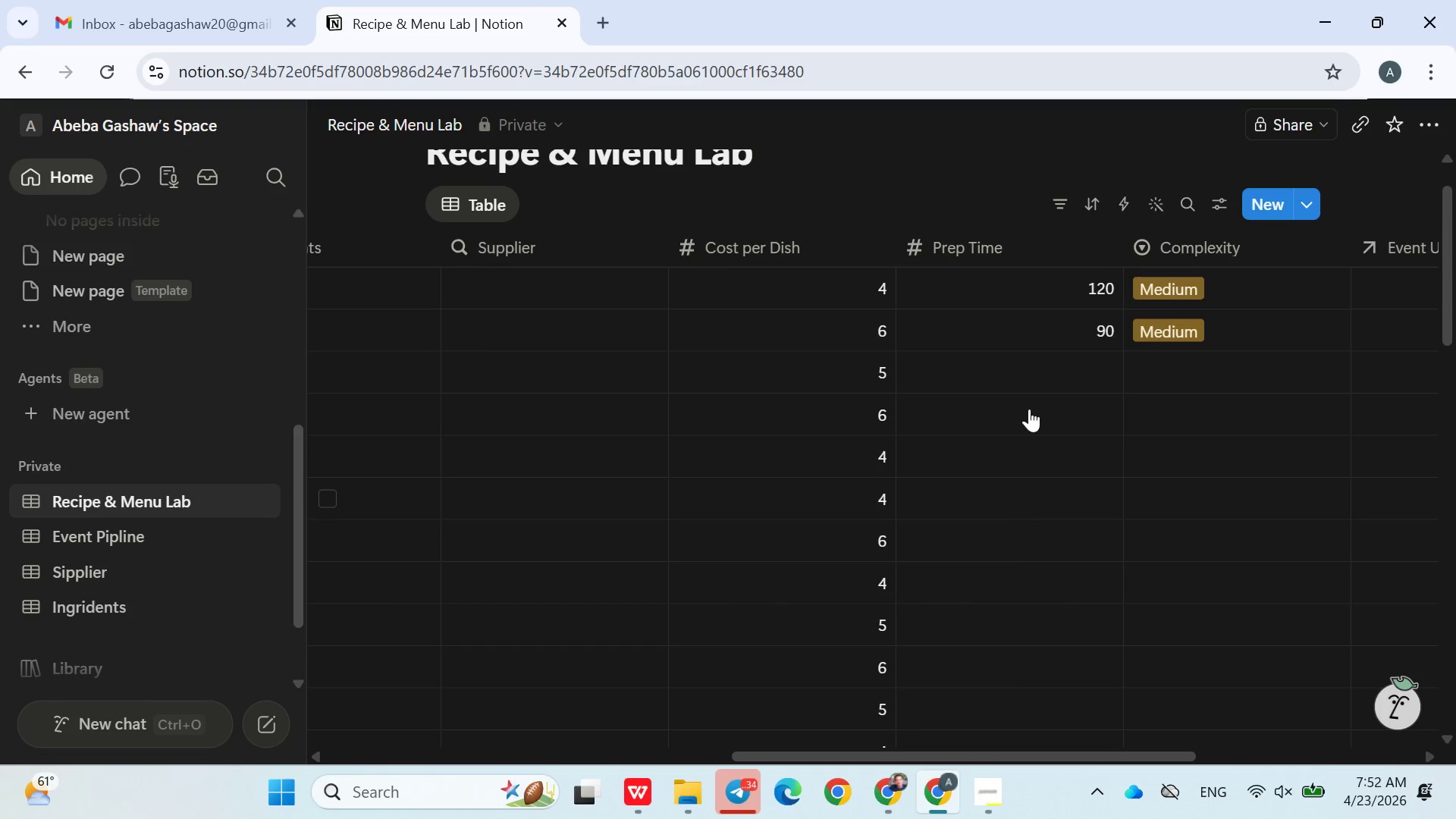 
key(Enter)
 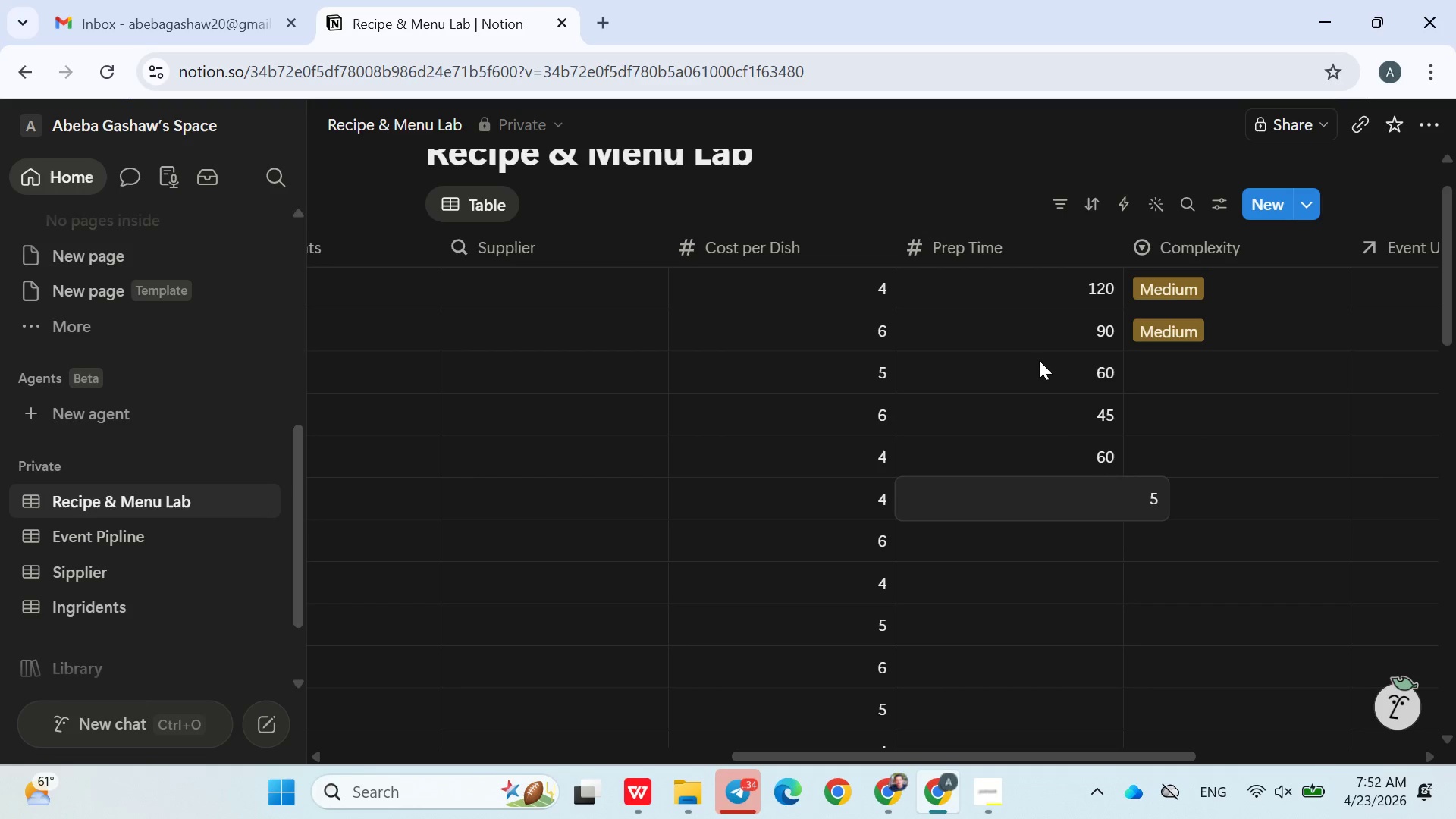 
type(54)
key(Backspace)
type(0)
 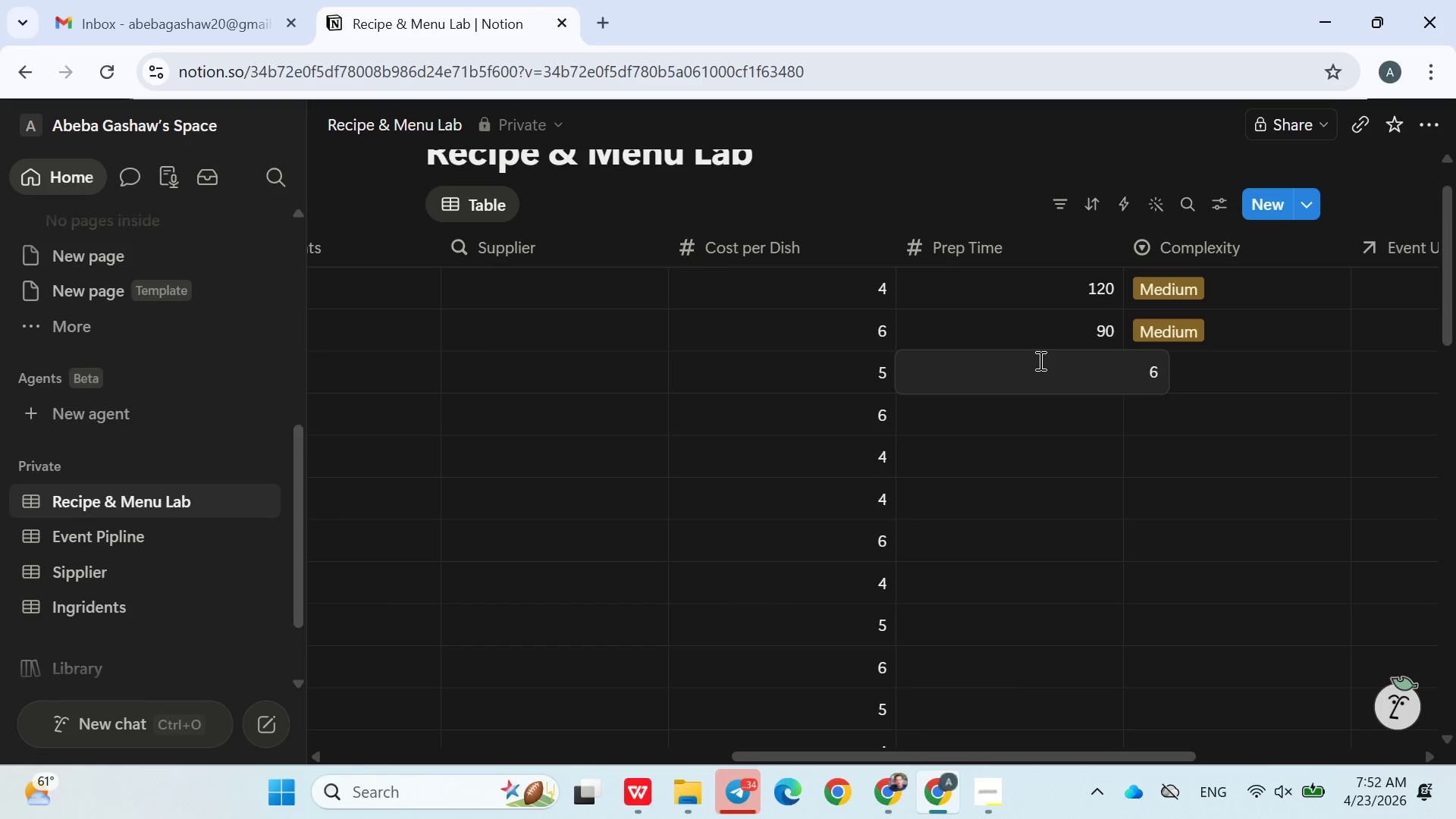 
key(Enter)
 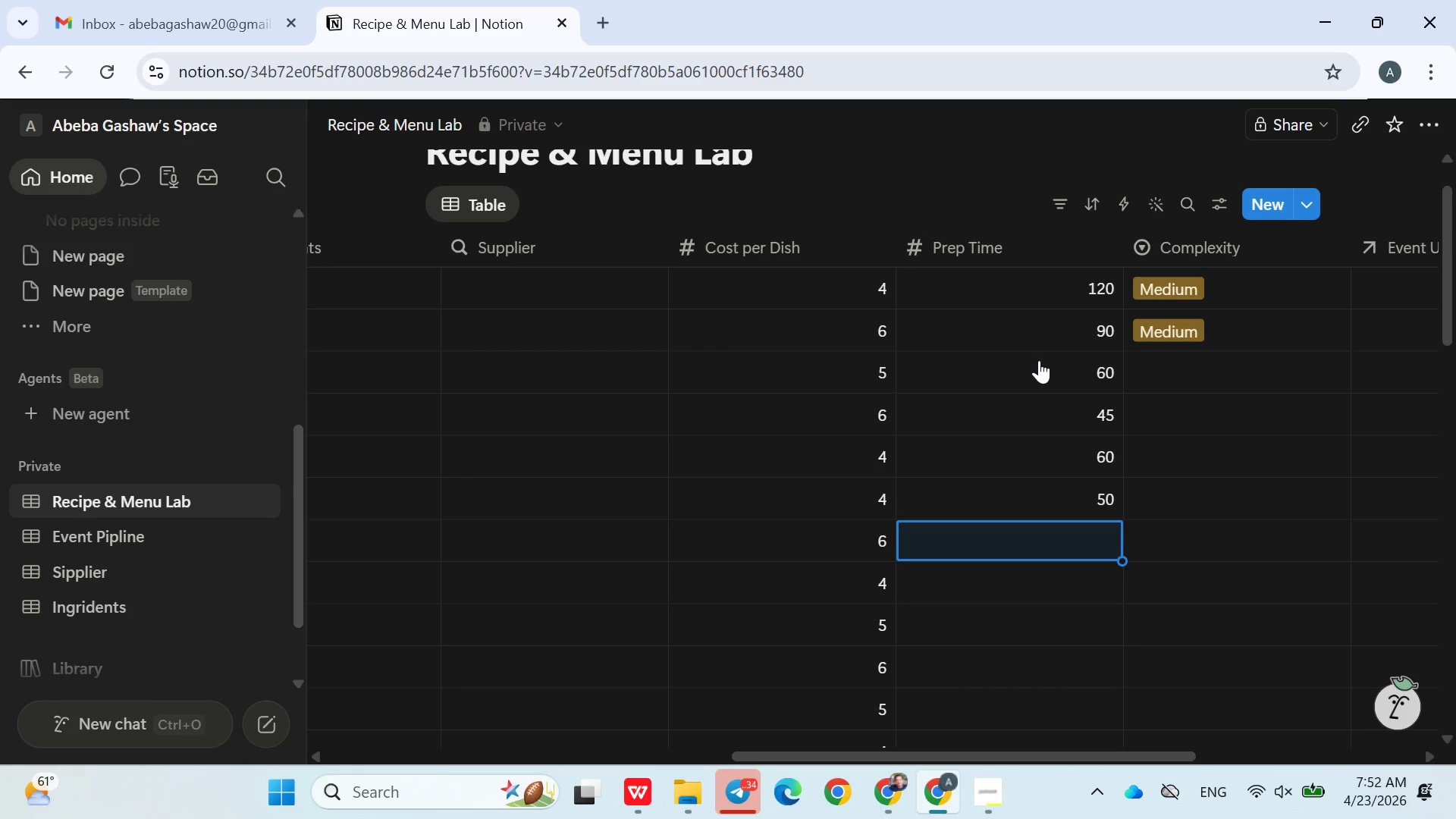 
type(120)
 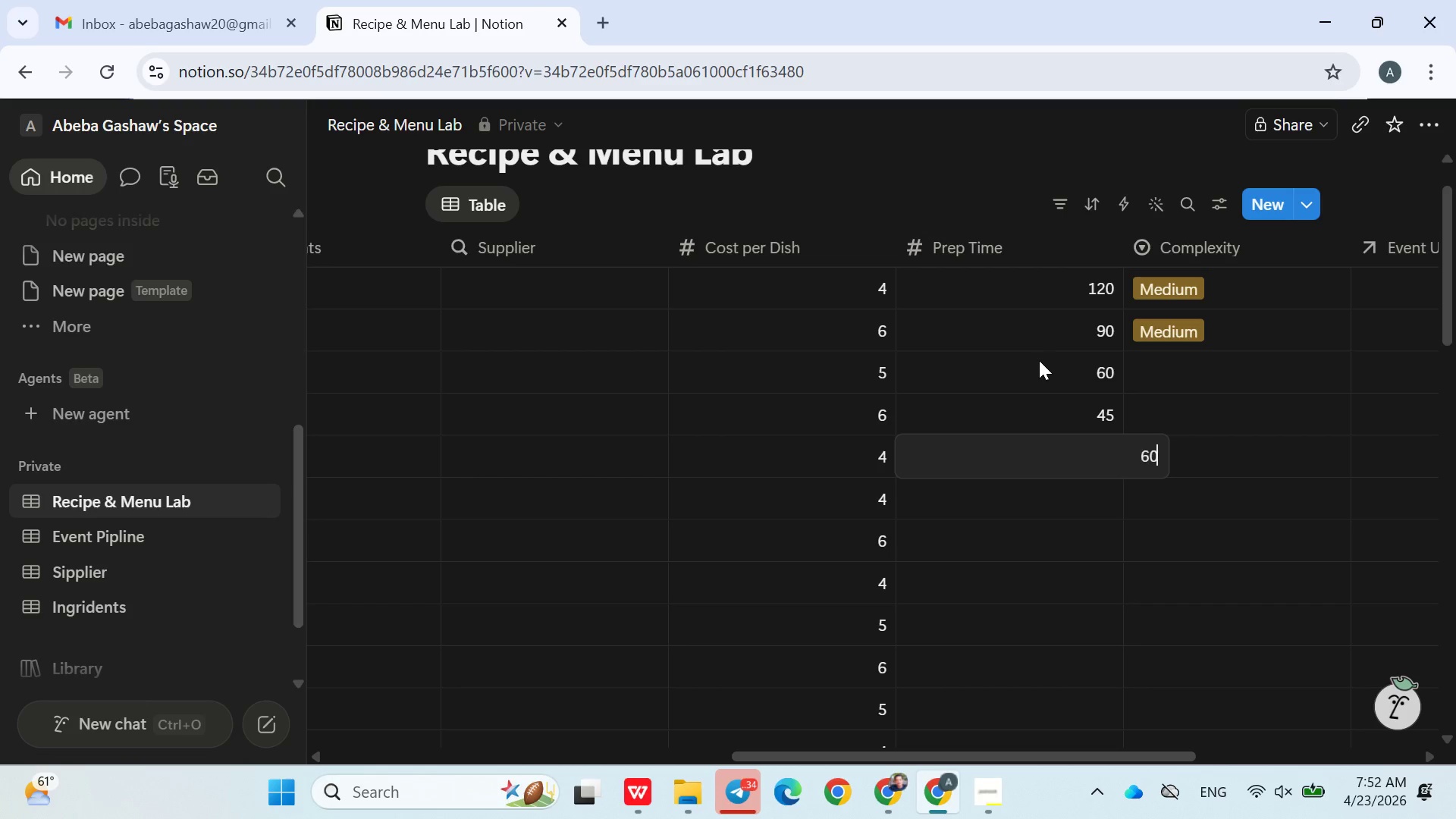 
key(Enter)
 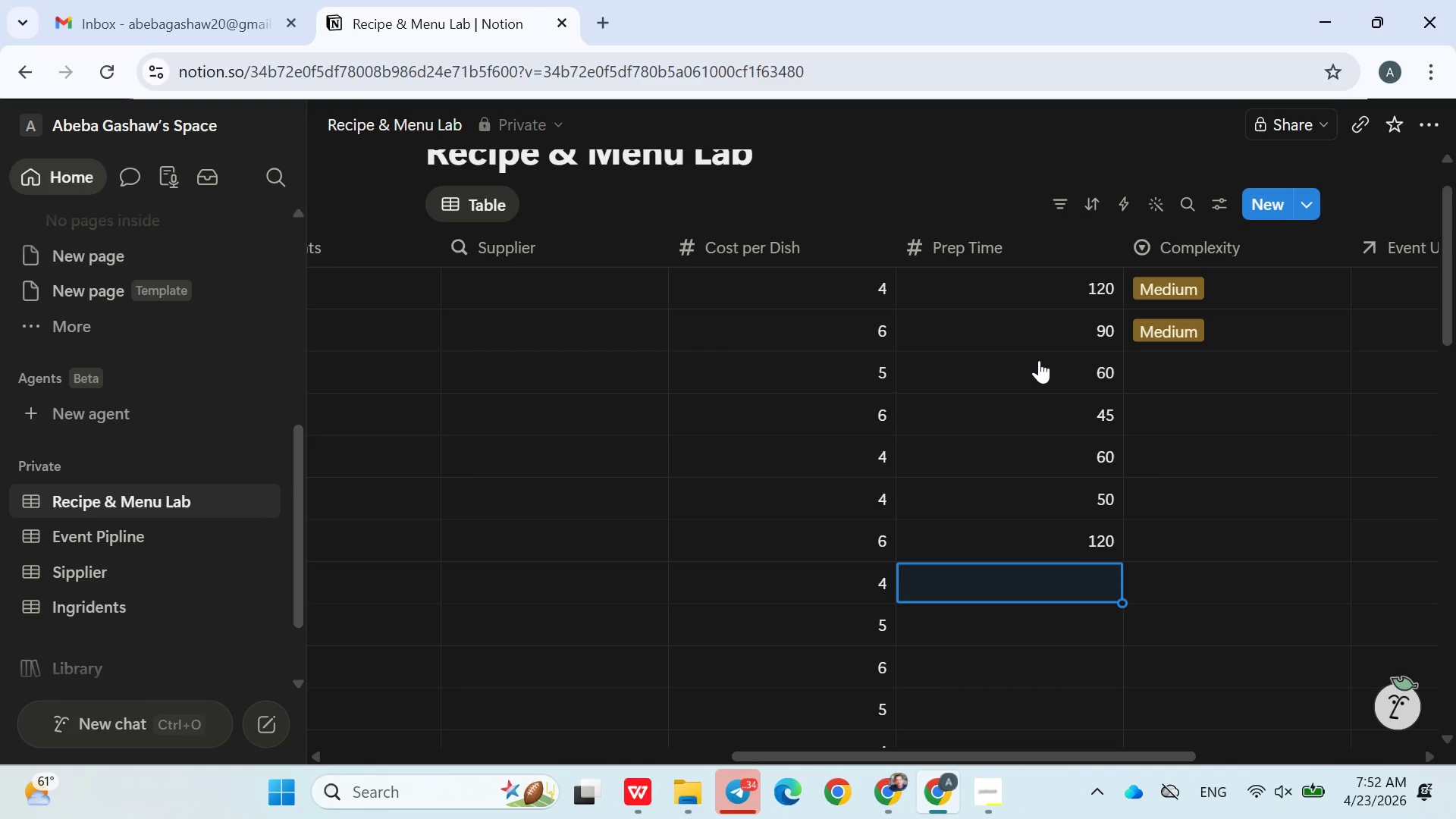 
type(10)
key(Backspace)
key(Backspace)
type(120)
 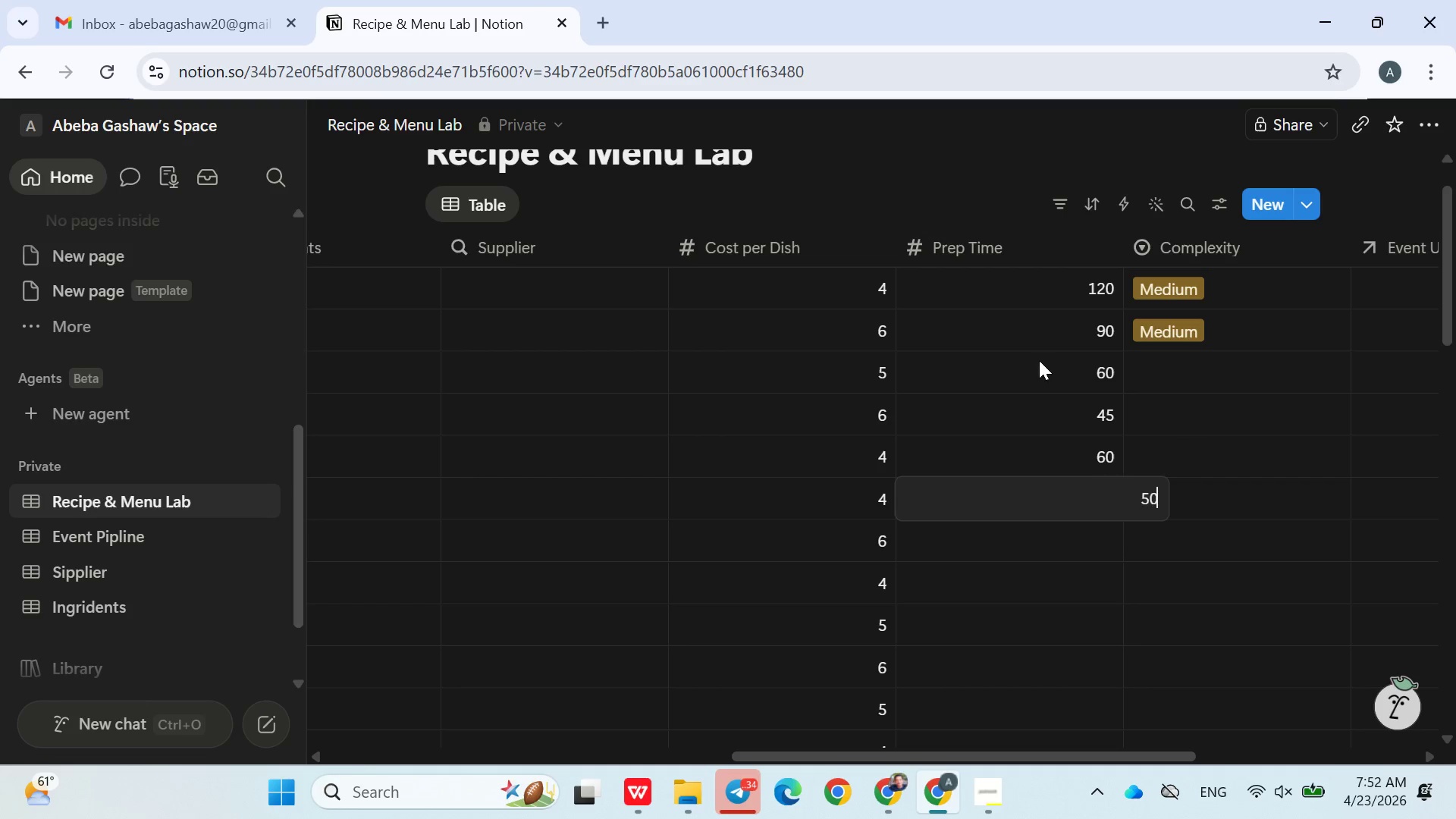 
key(Enter)
 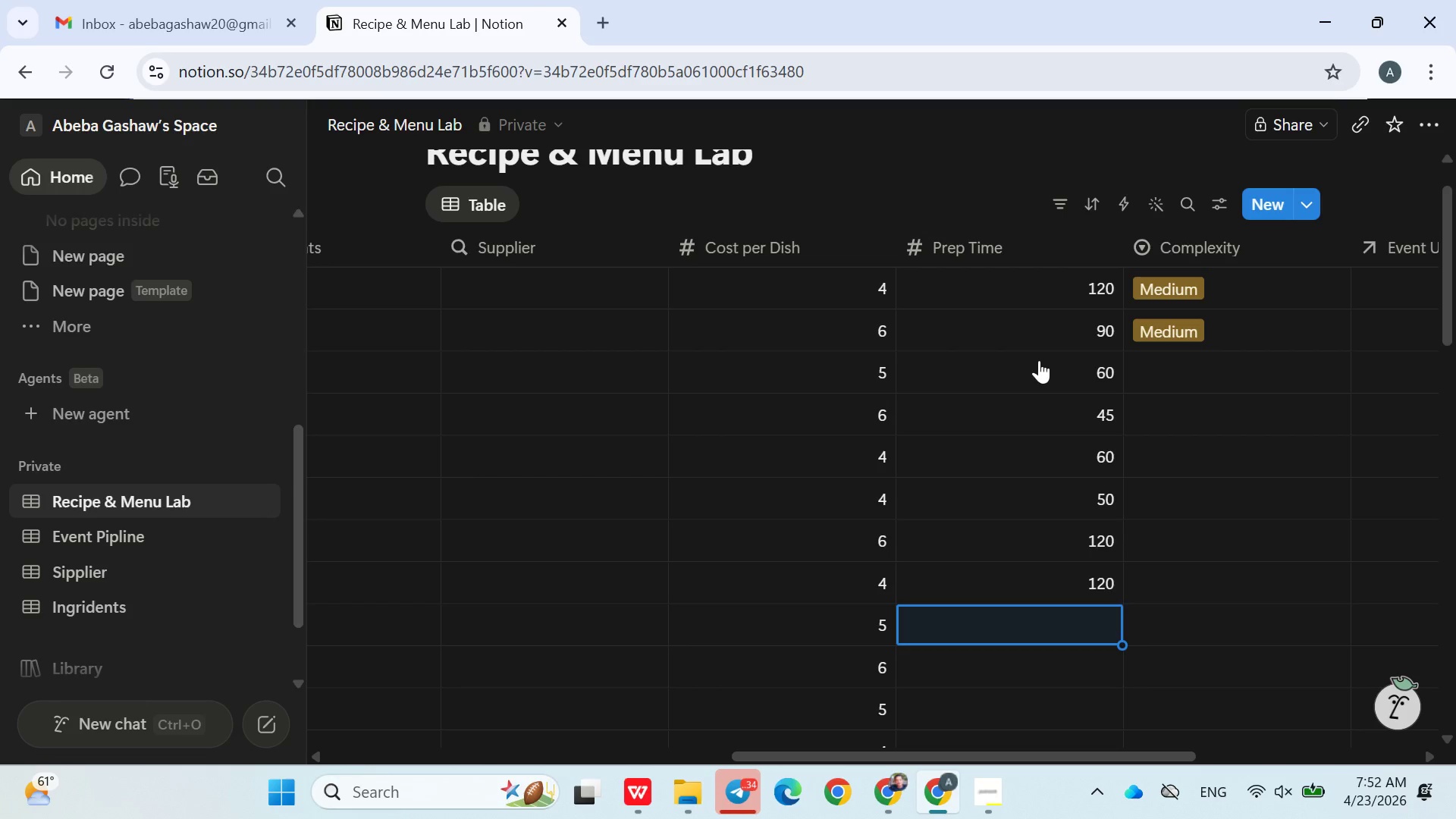 
type(50)
 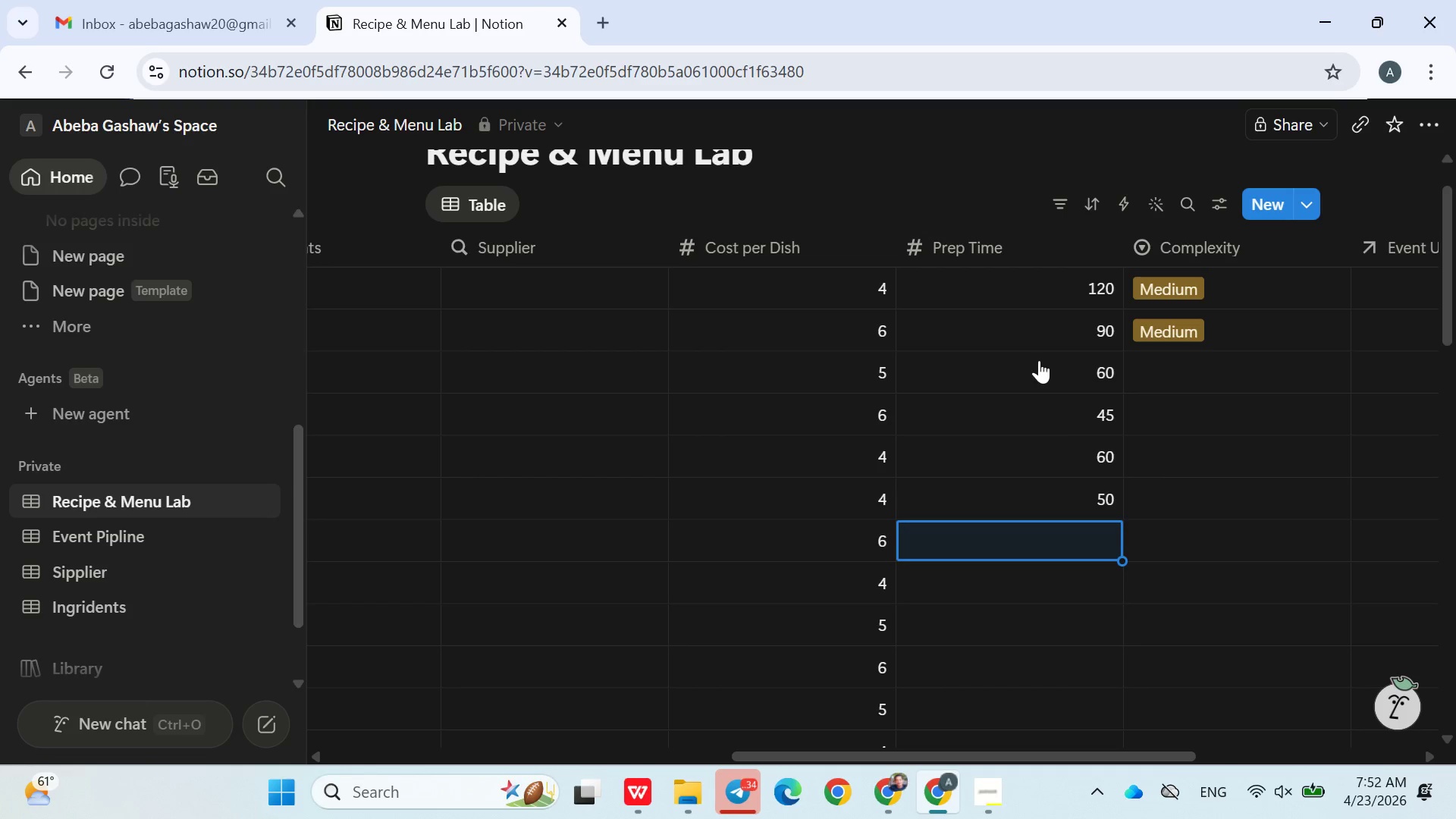 
key(Enter)
 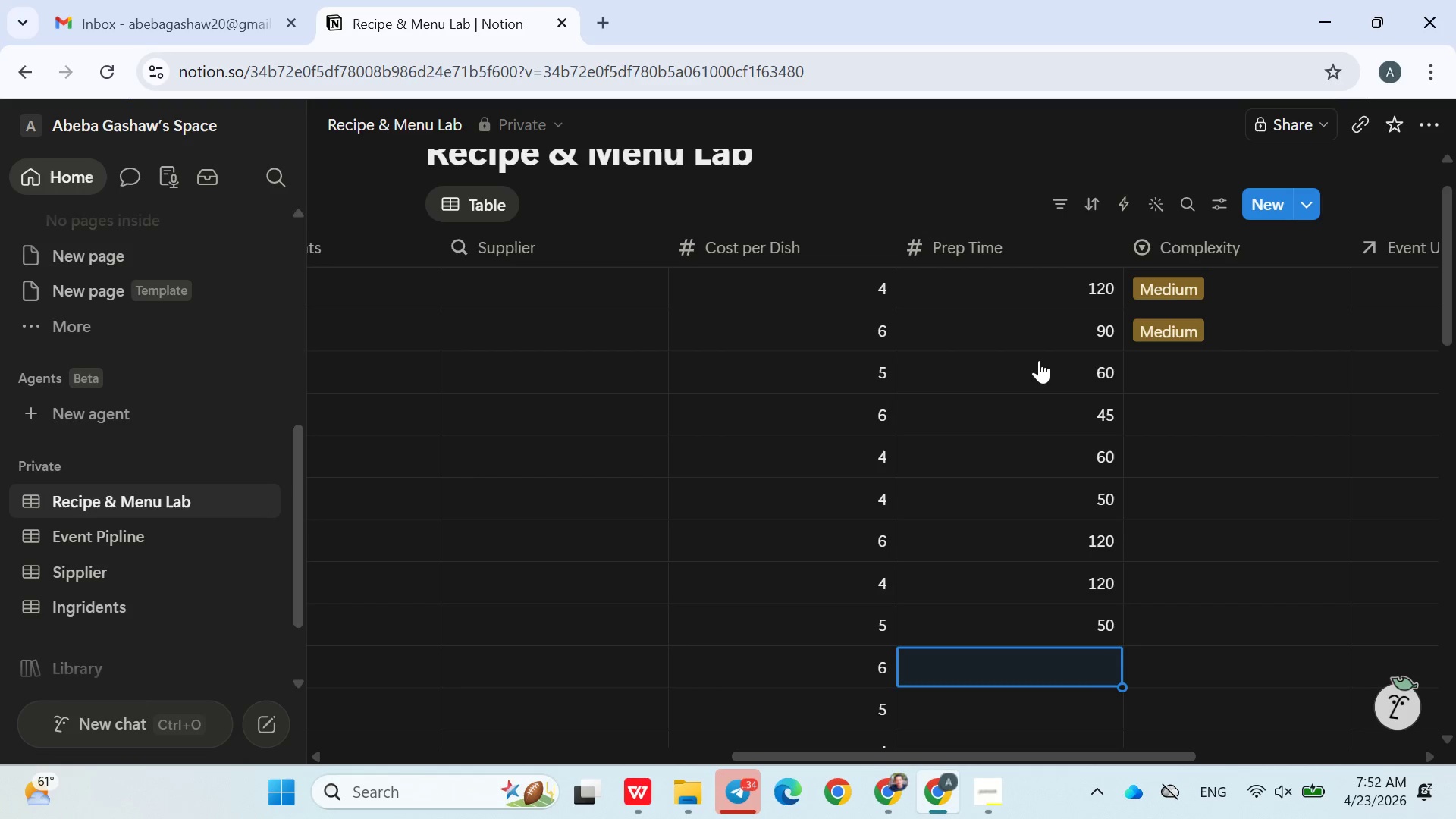 
type(60)
 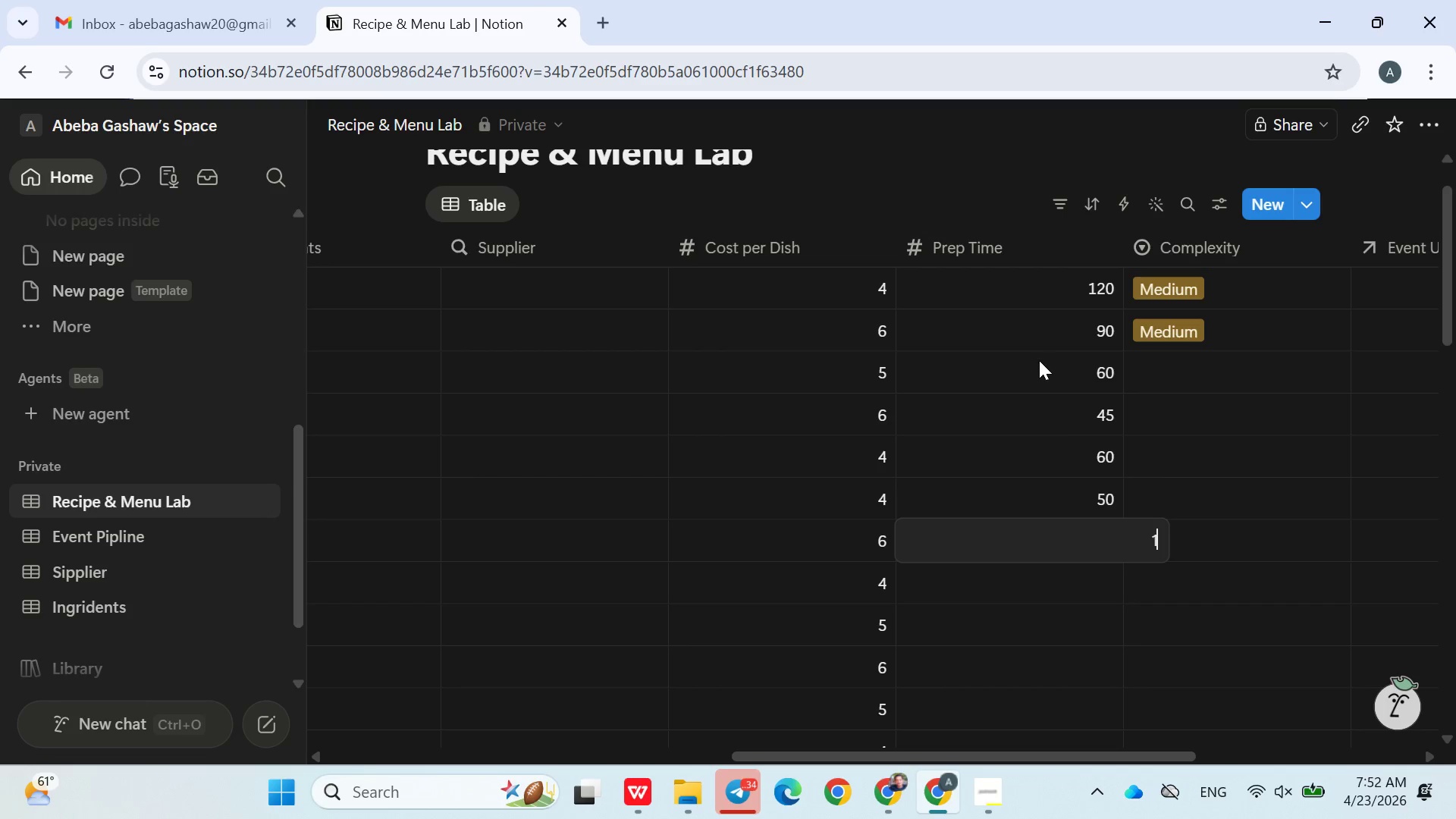 
key(Enter)
 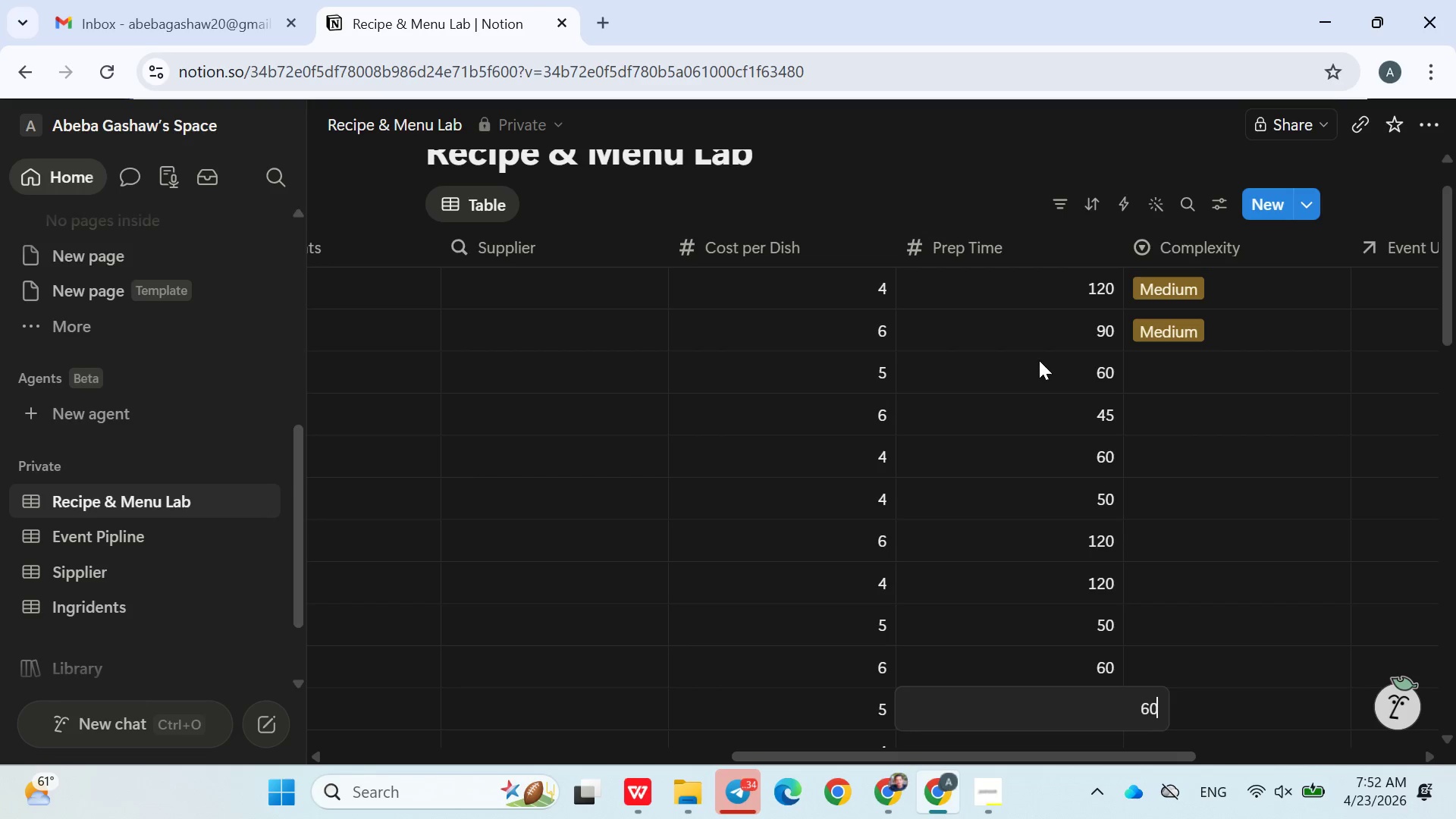 
type(60)
 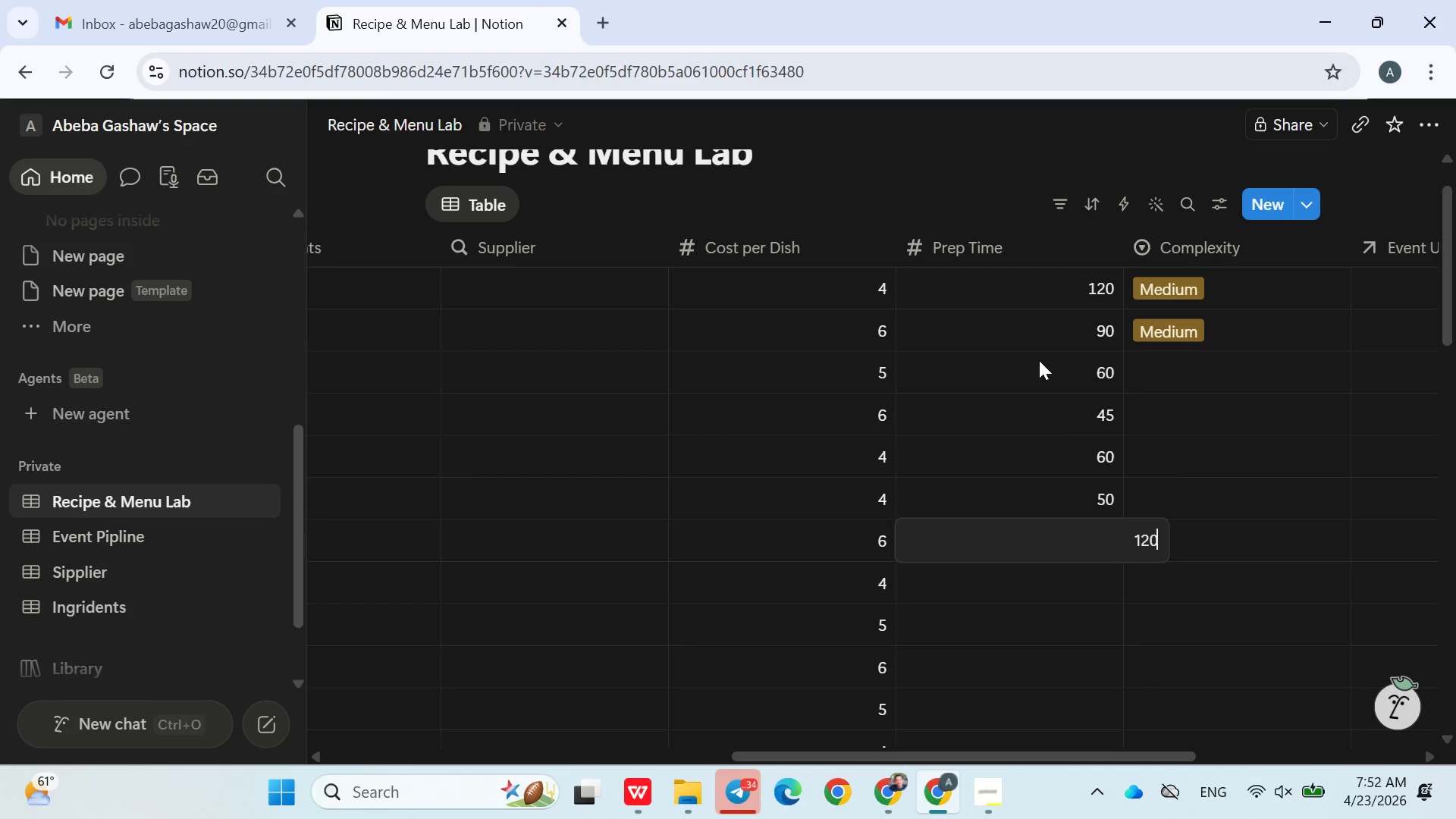 
key(Enter)
 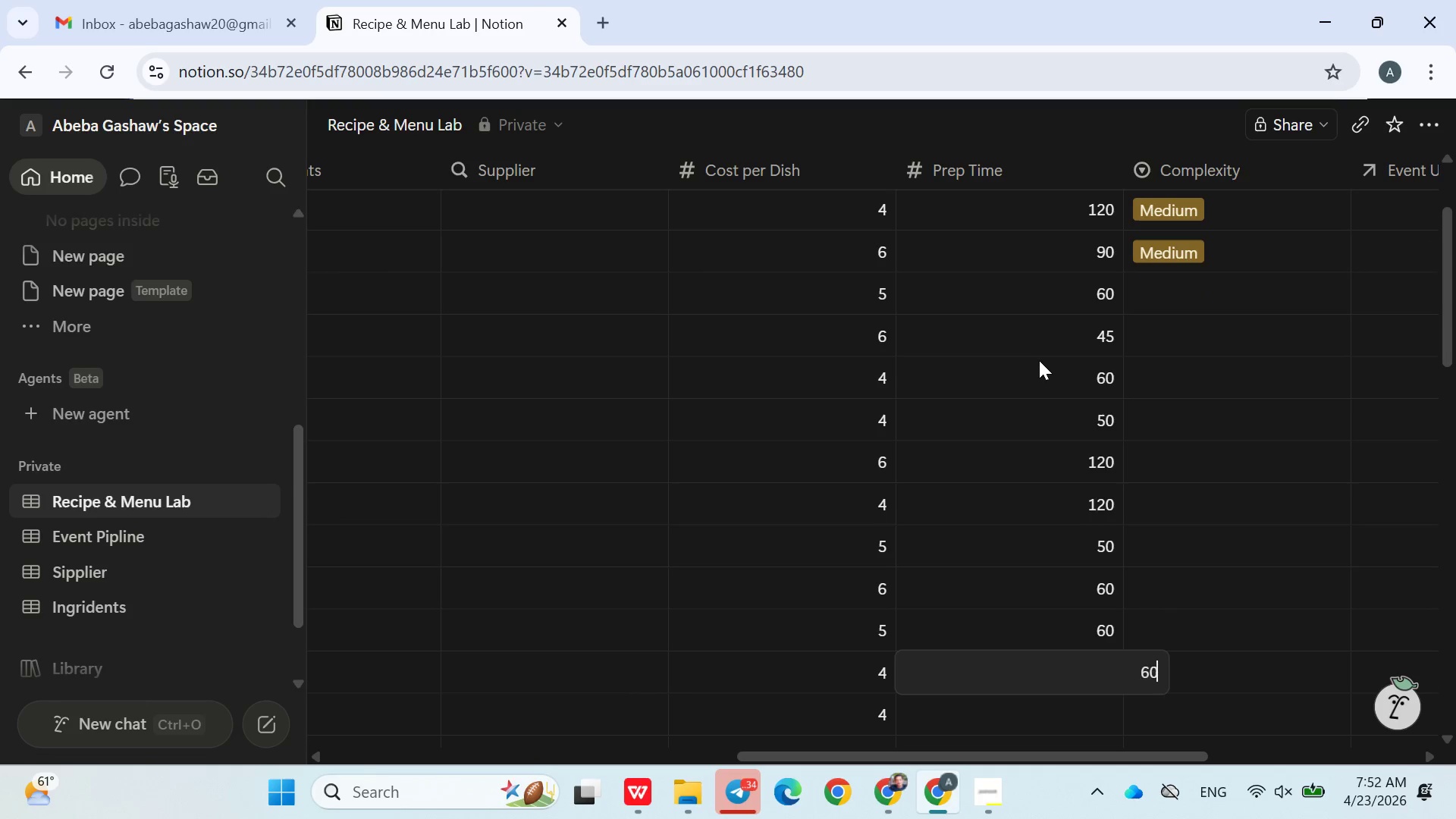 
type(60)
 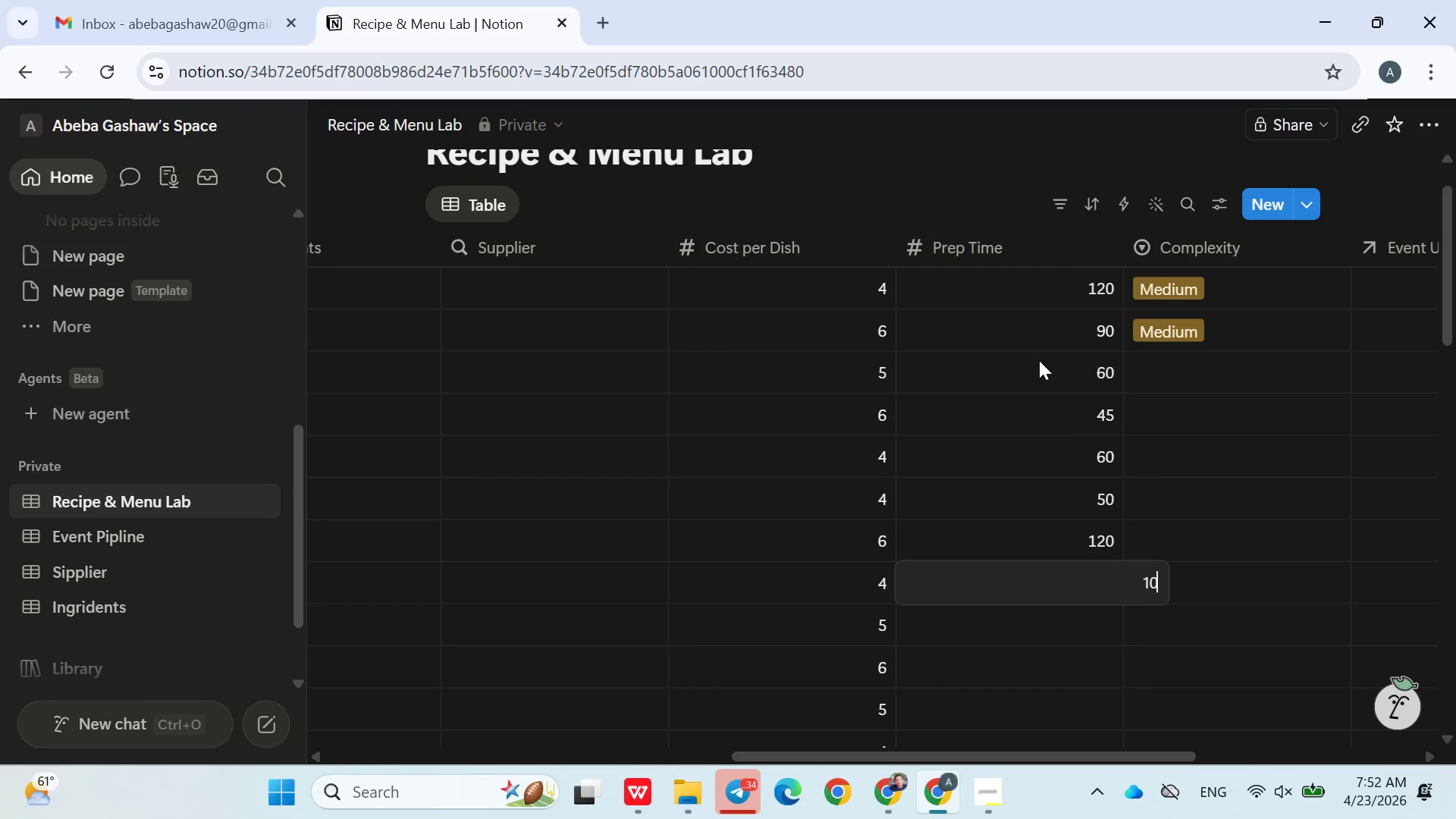 
key(Enter)
 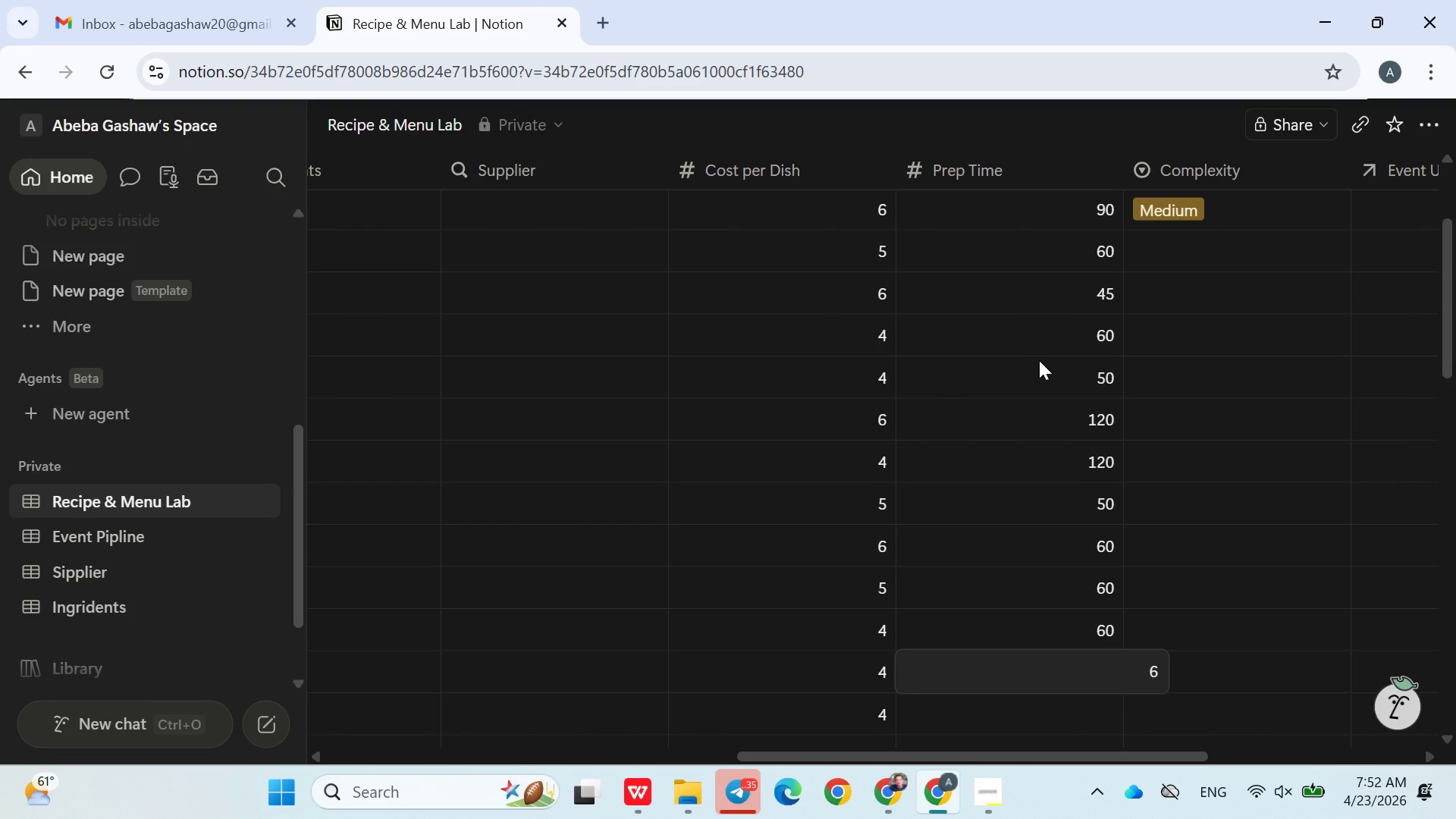 
type(60)
 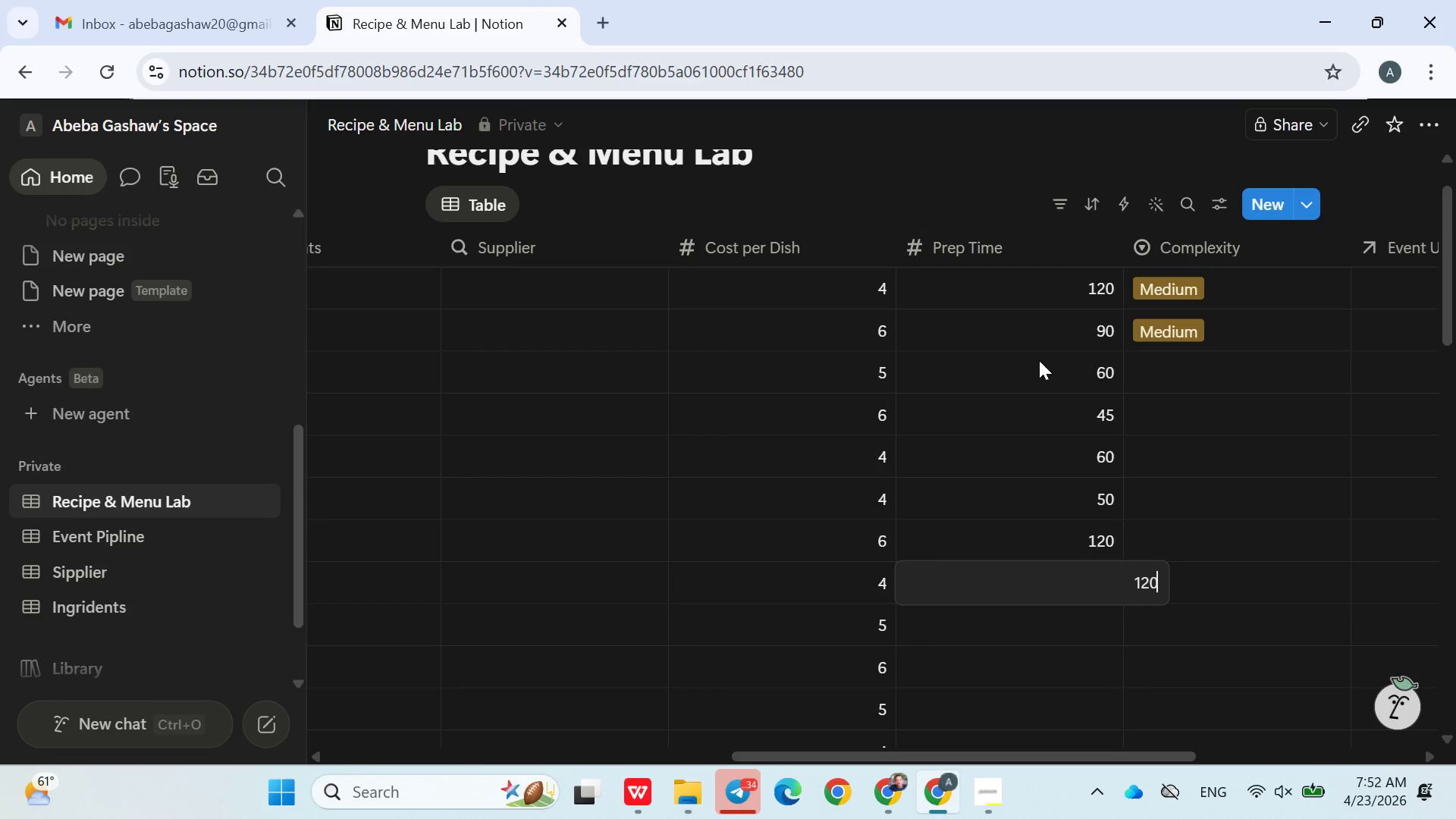 
key(Enter)
 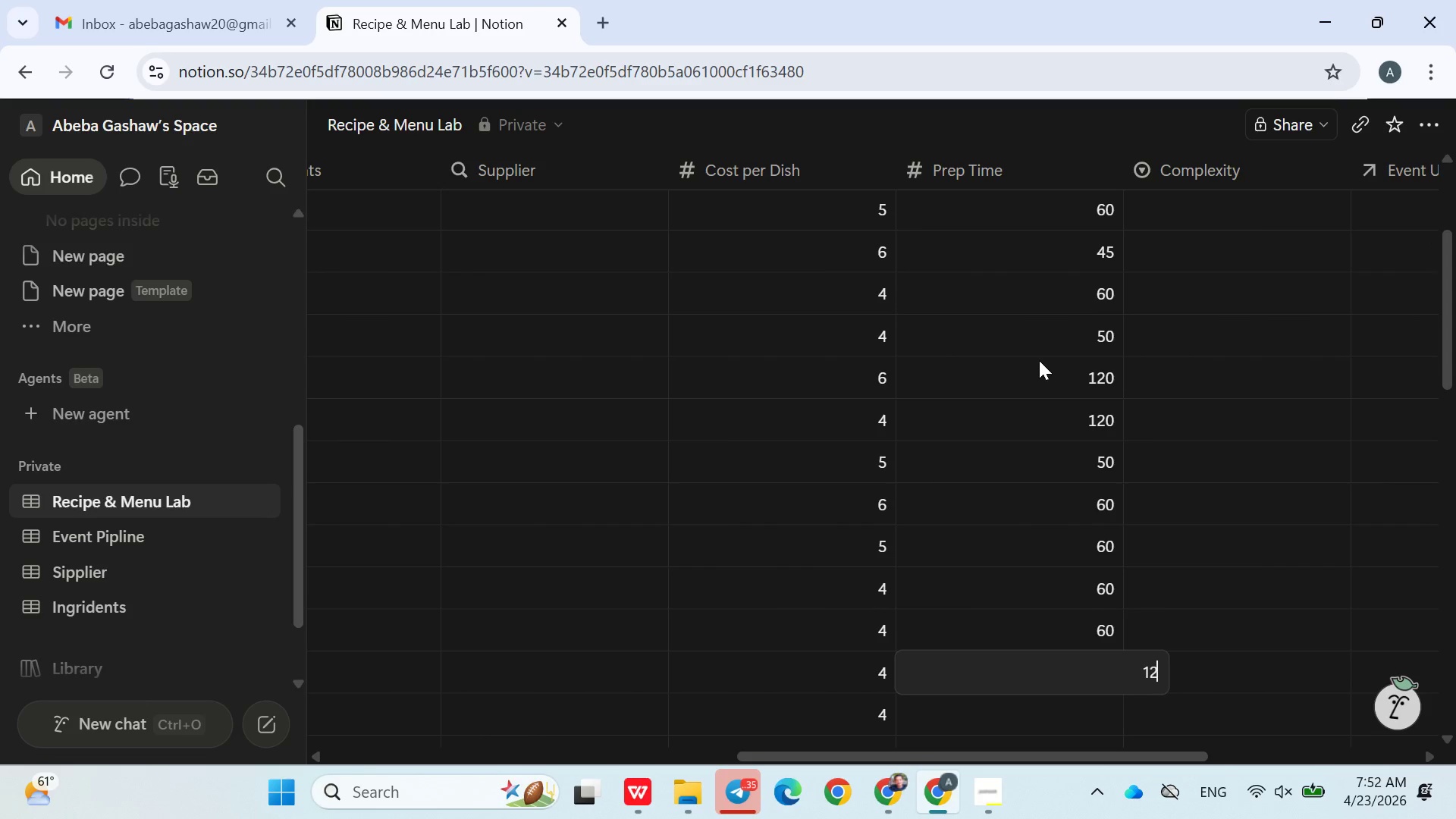 
type(120)
 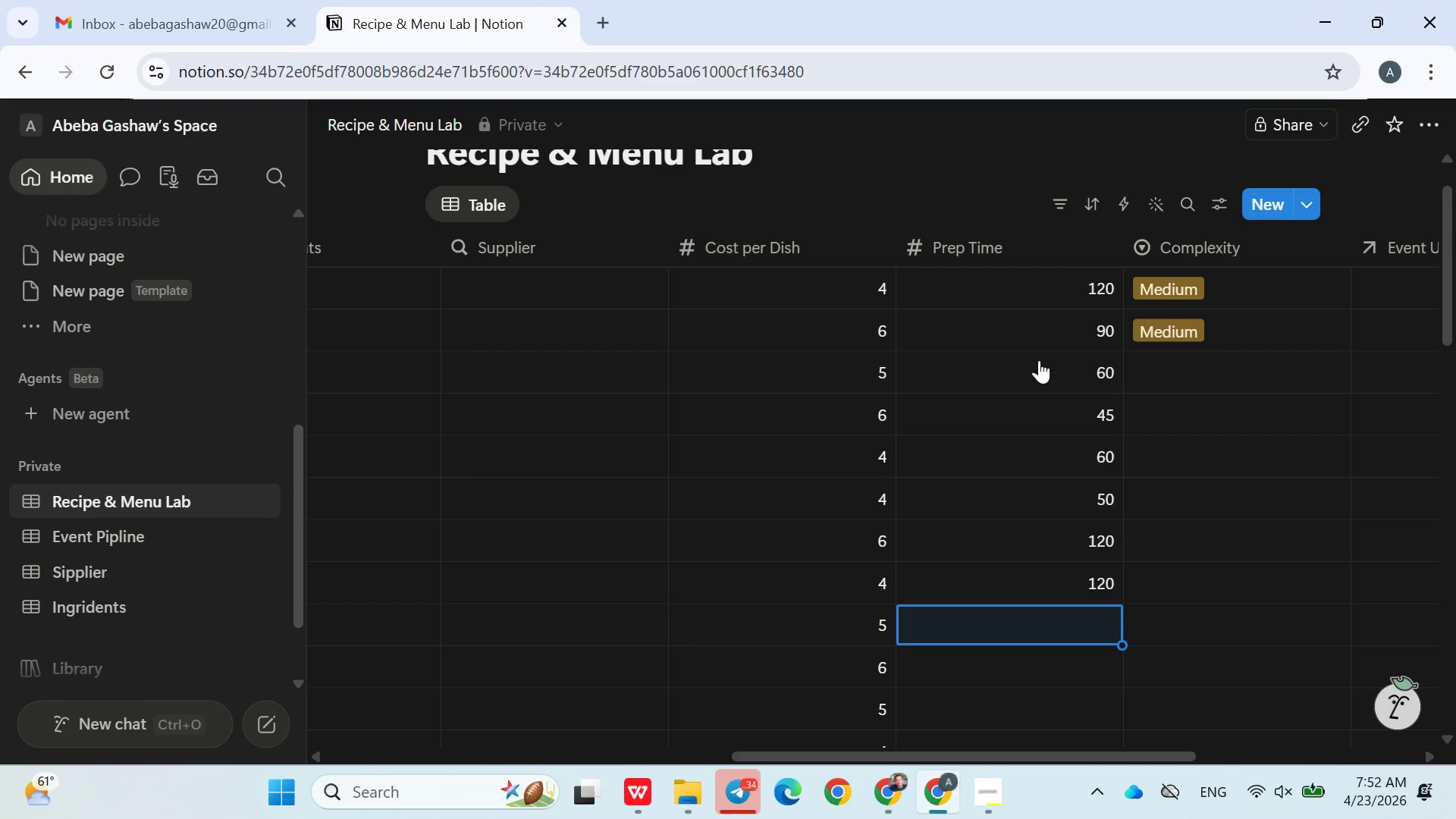 
key(Enter)
 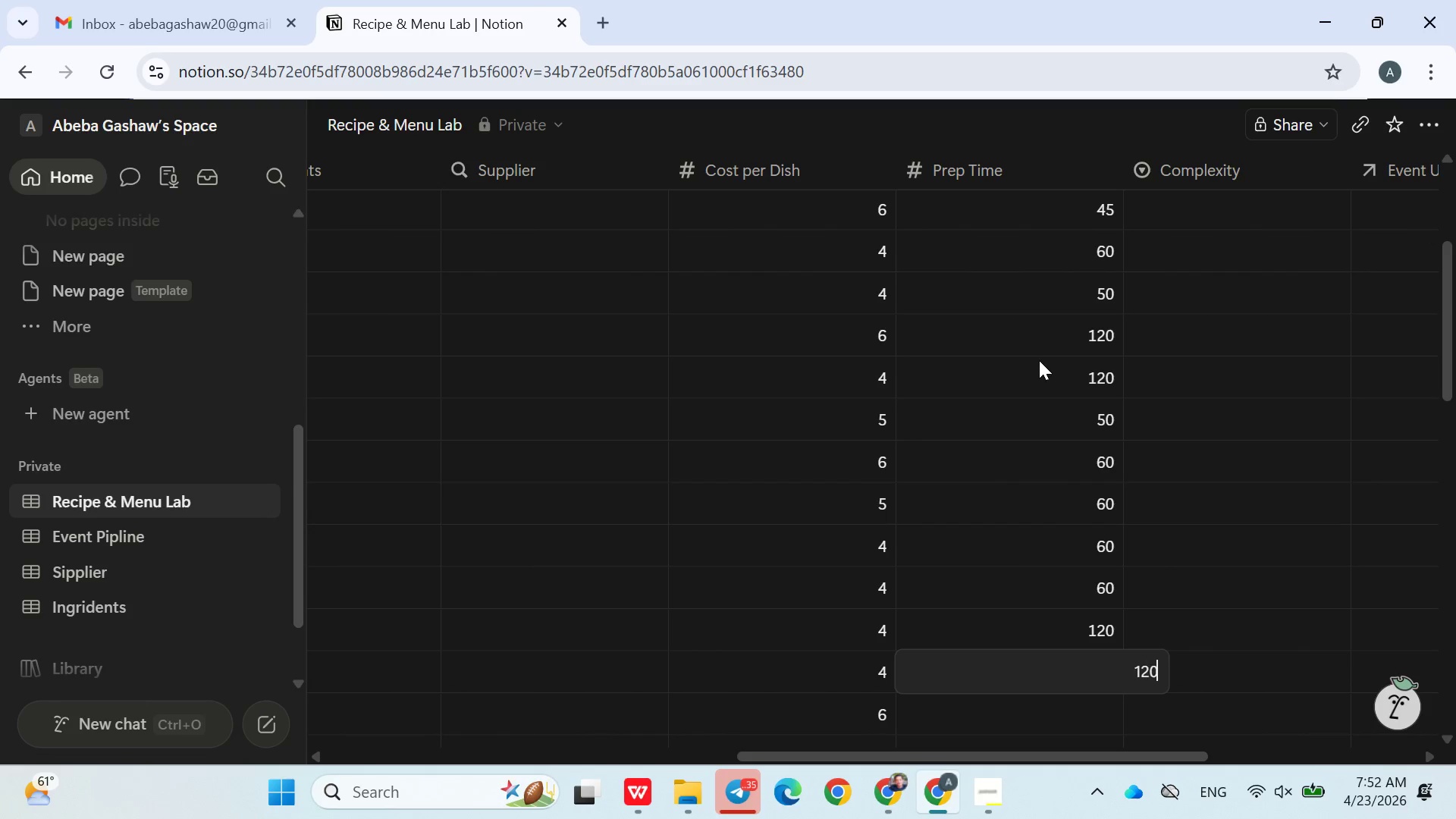 
type(120)
 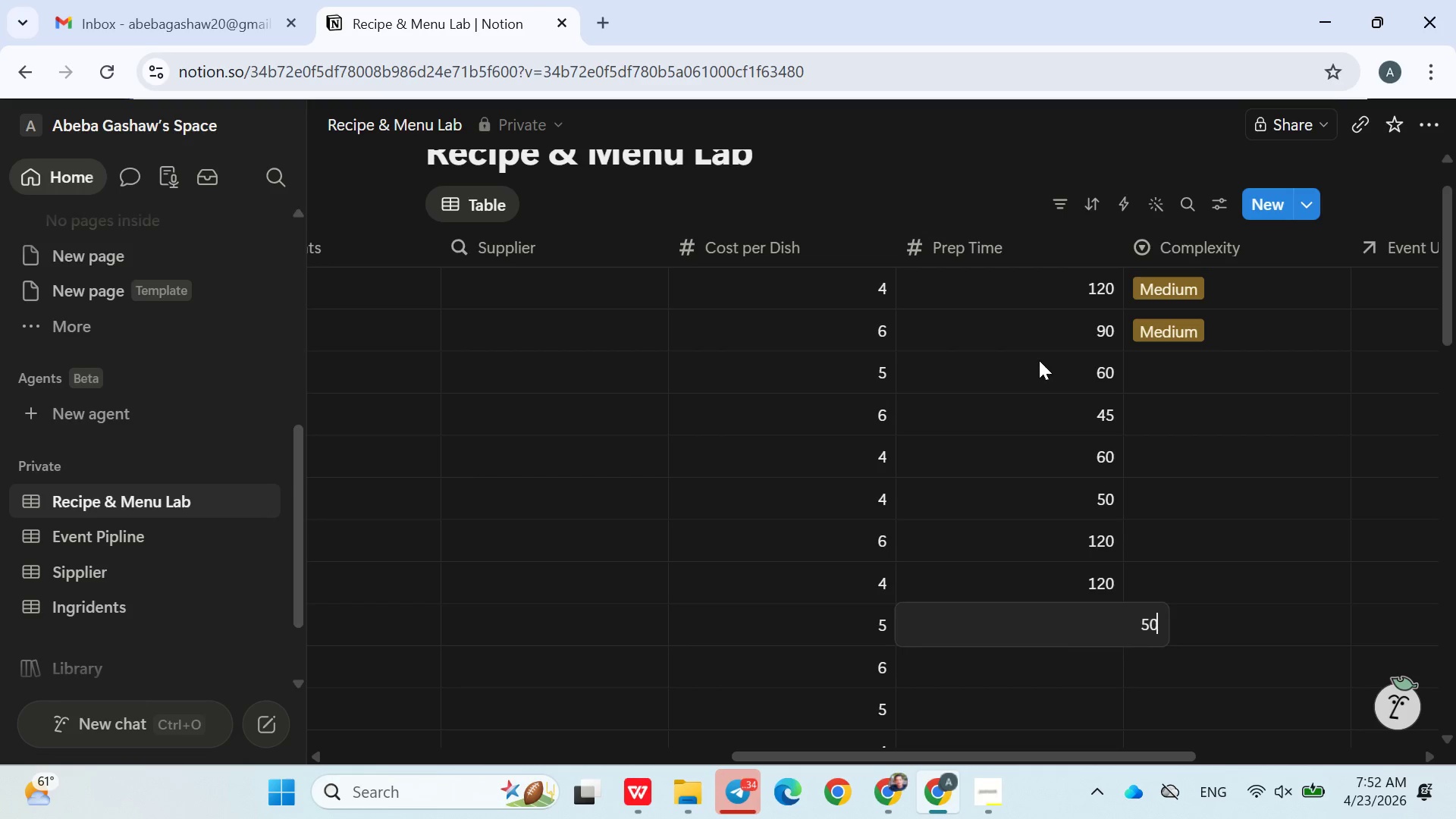 
key(Enter)
 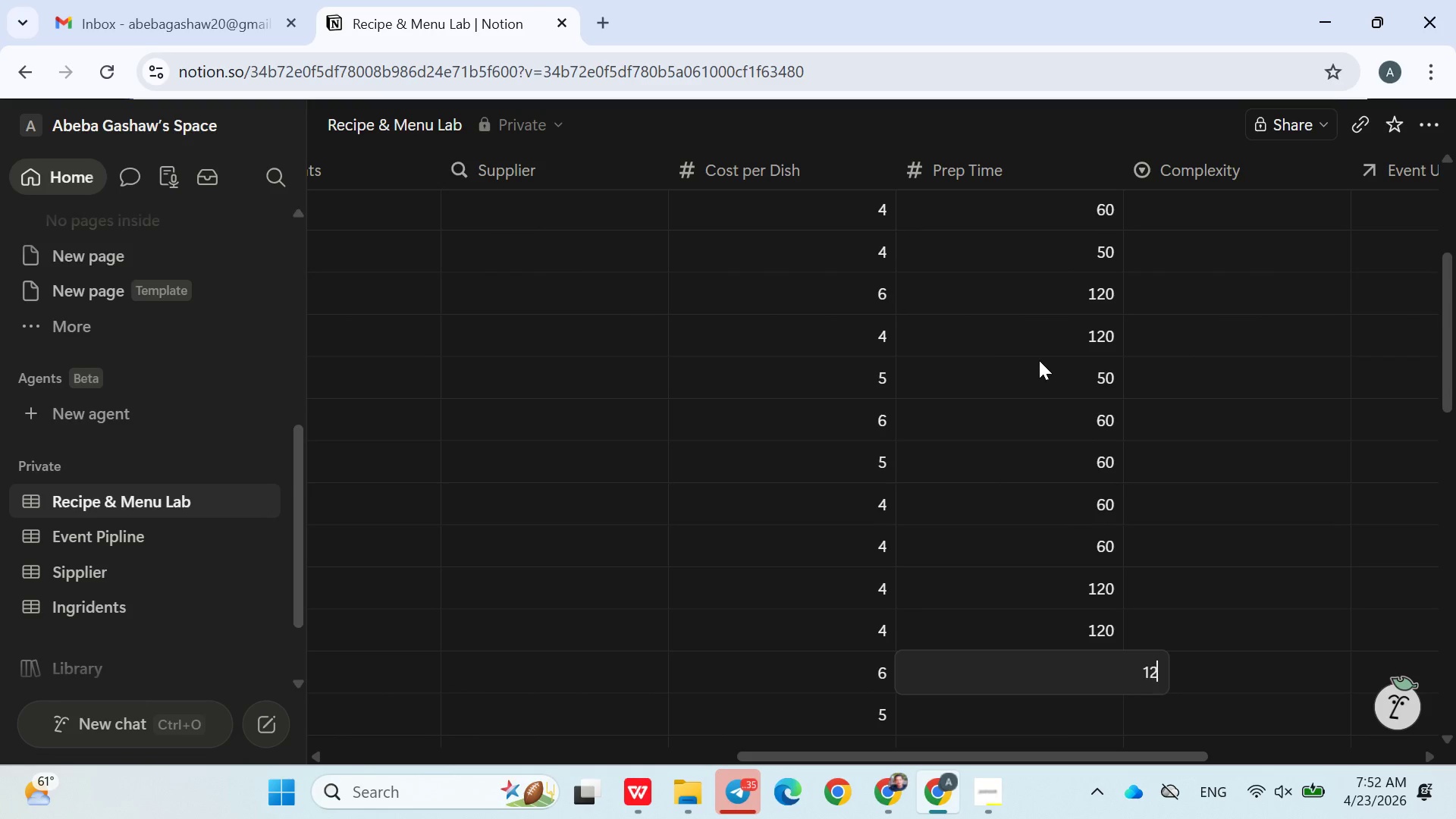 
type(1201)
 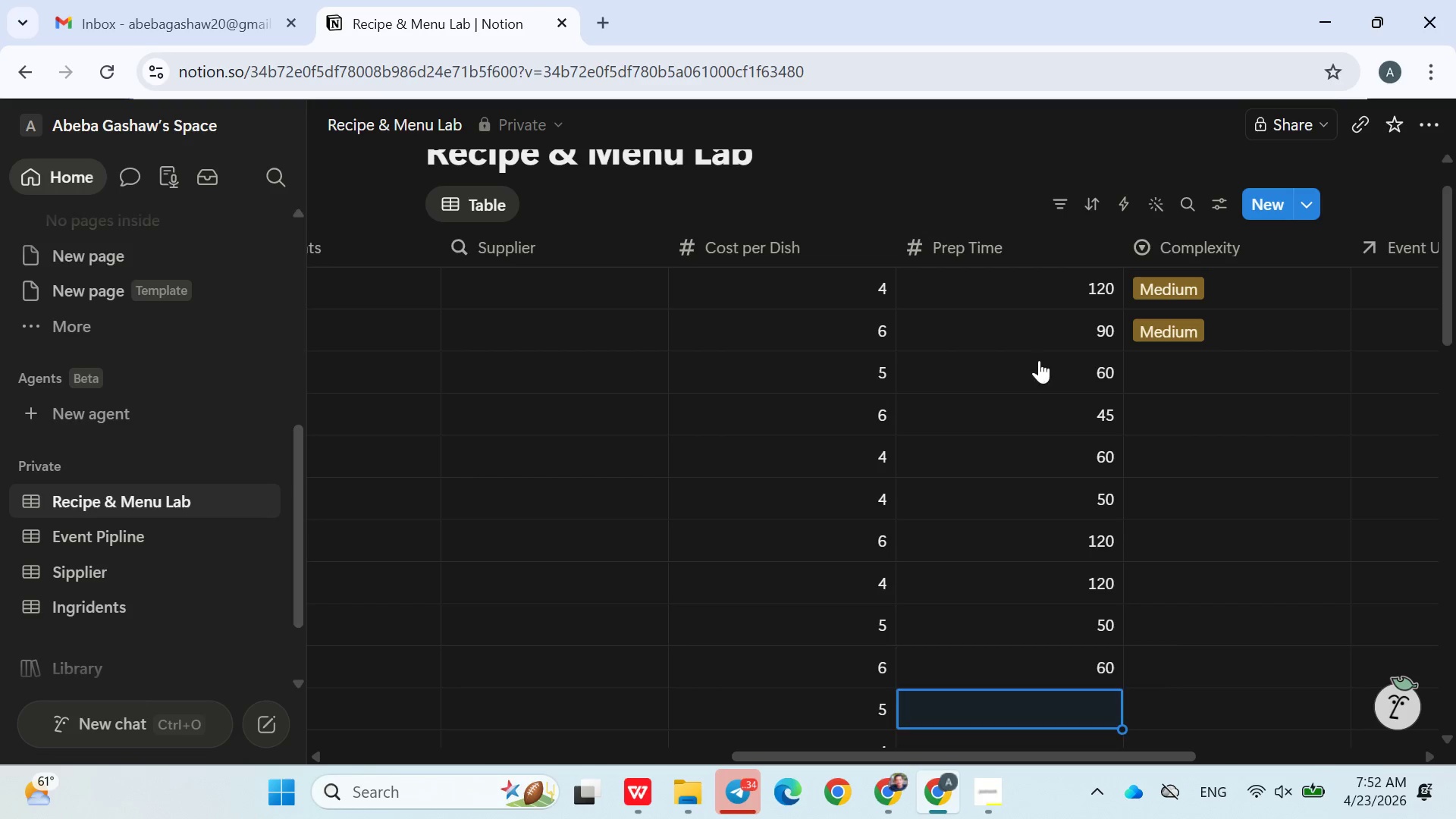 
key(Enter)
 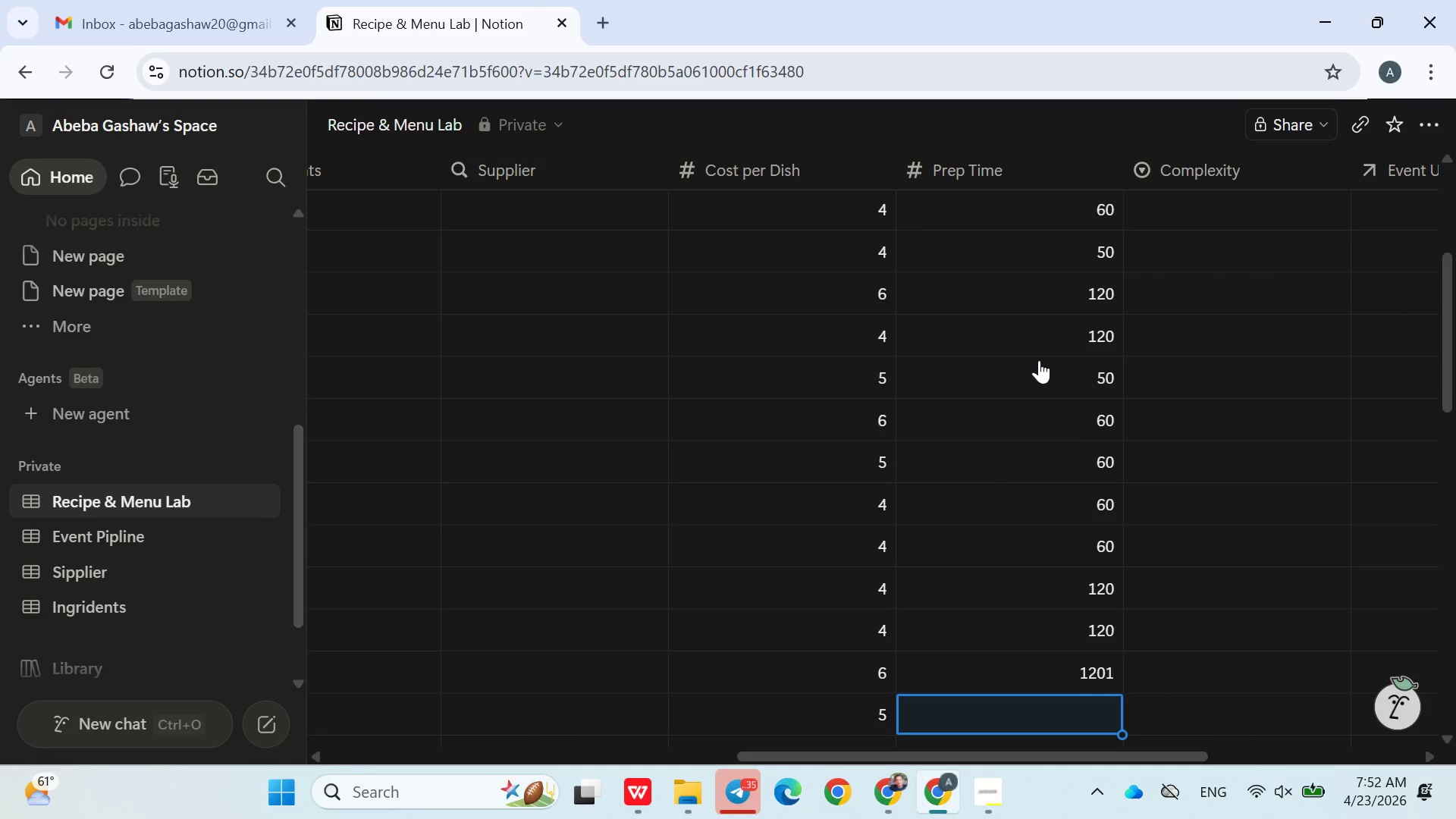 
key(1)
 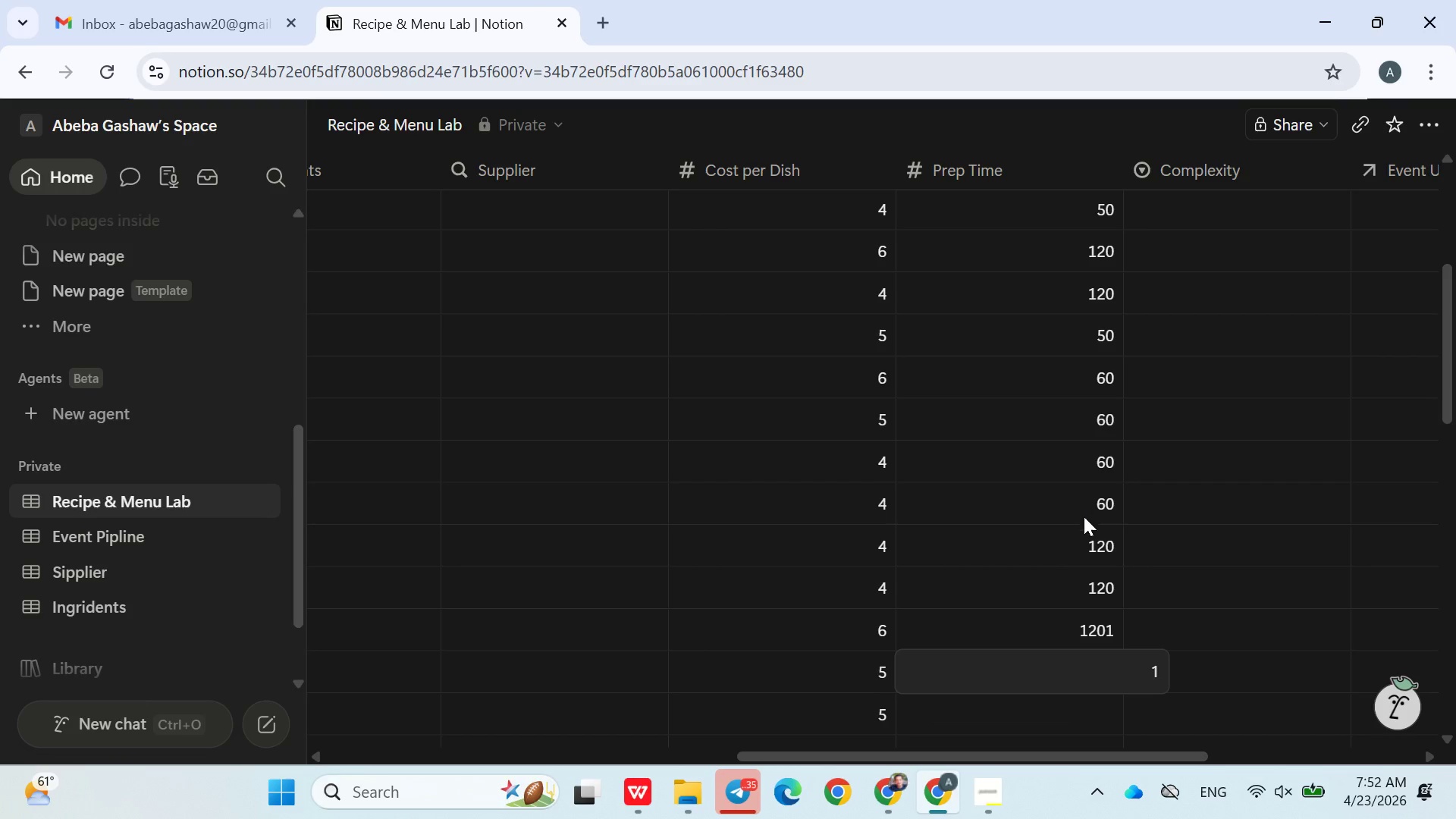 
left_click([1065, 624])
 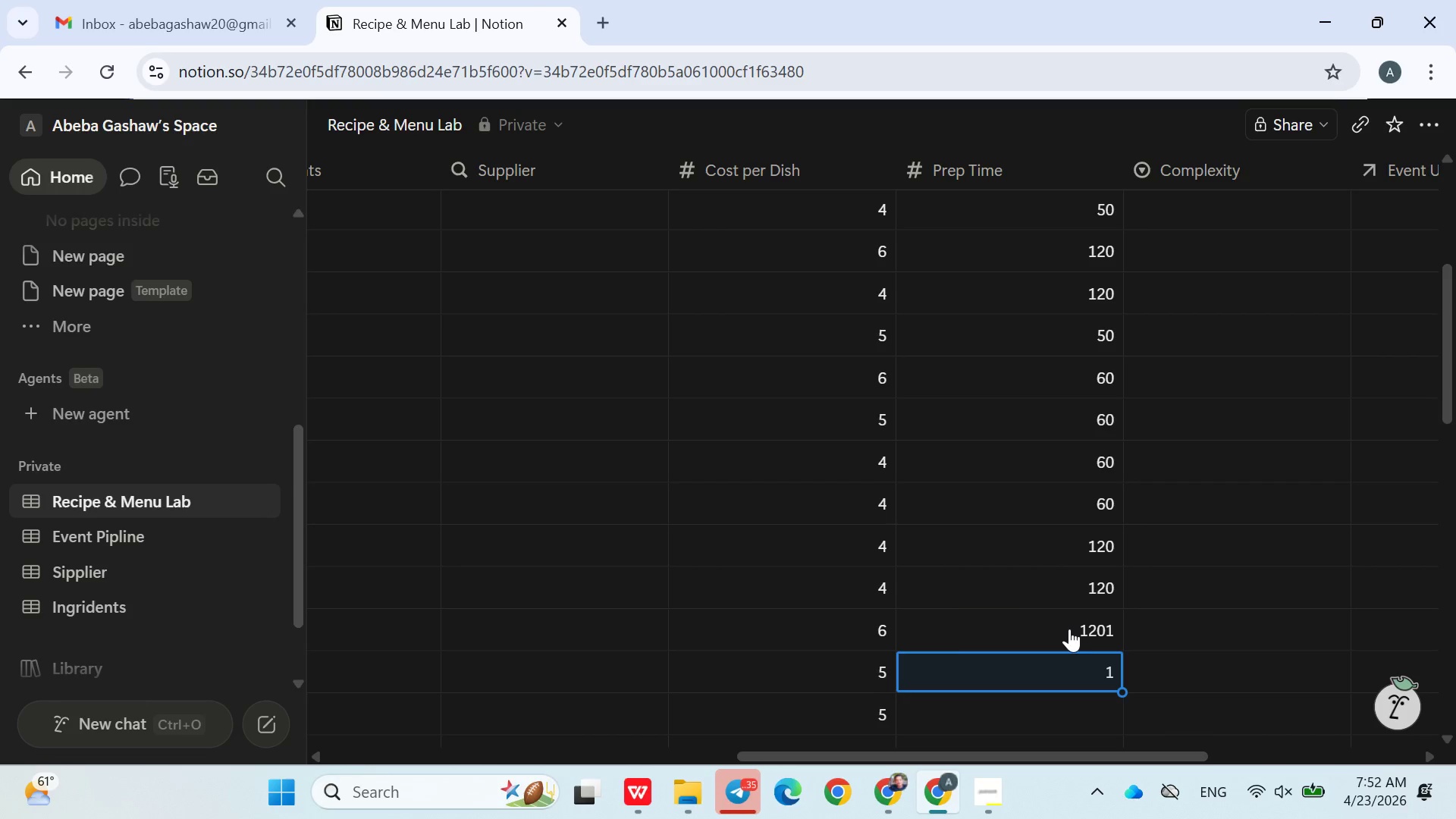 
left_click([1081, 630])
 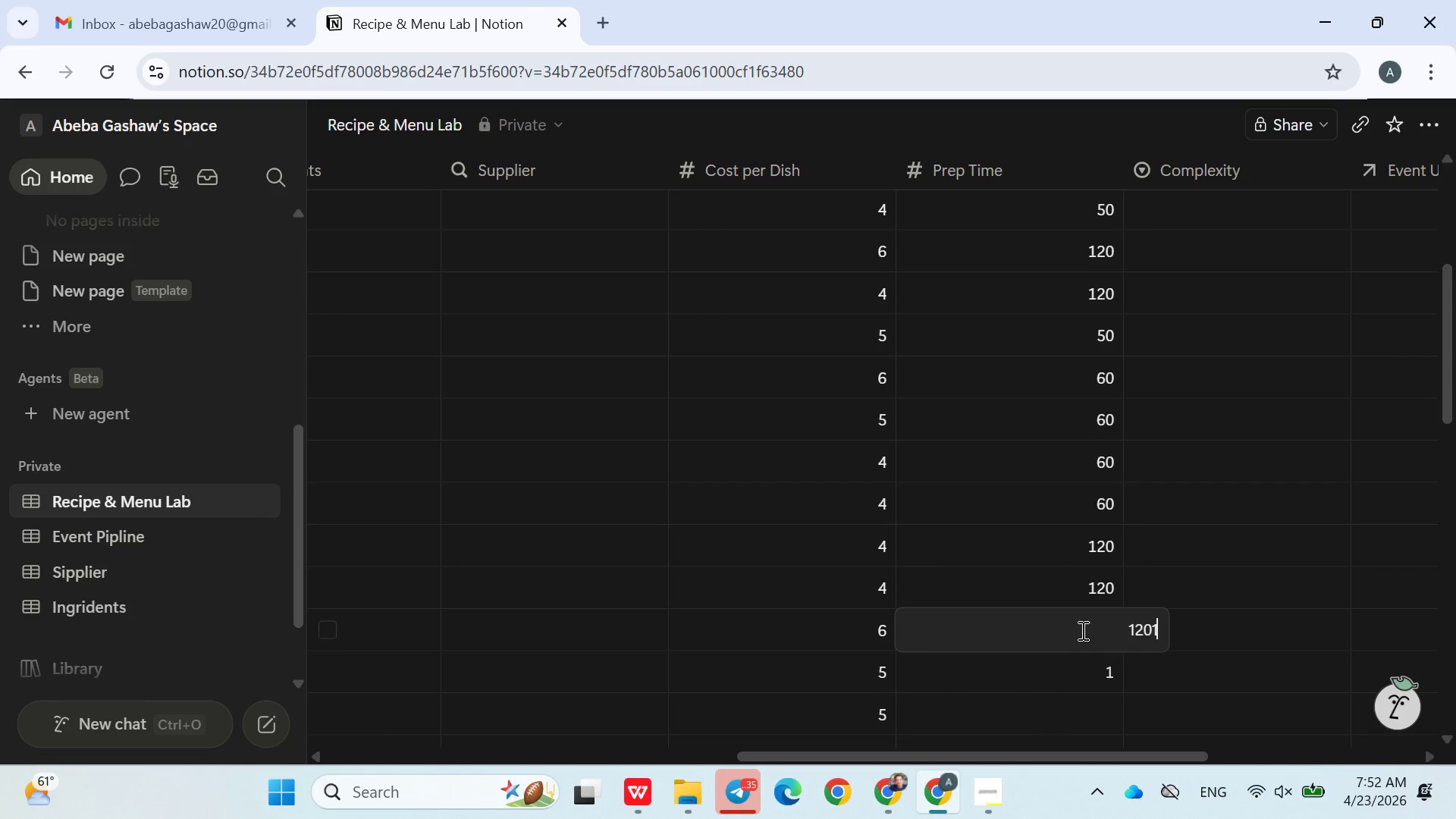 
key(Backspace)
 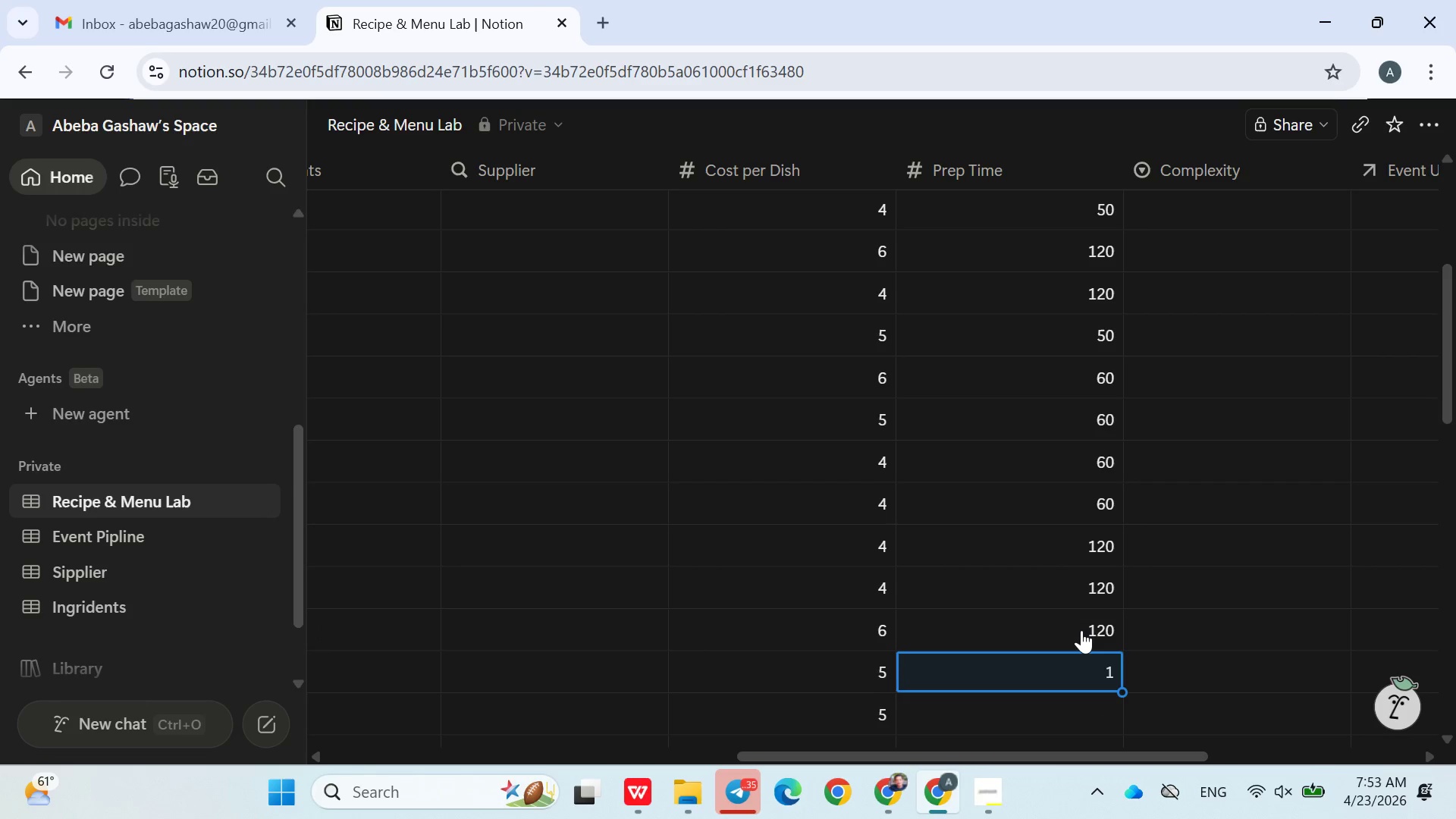 
key(Enter)
 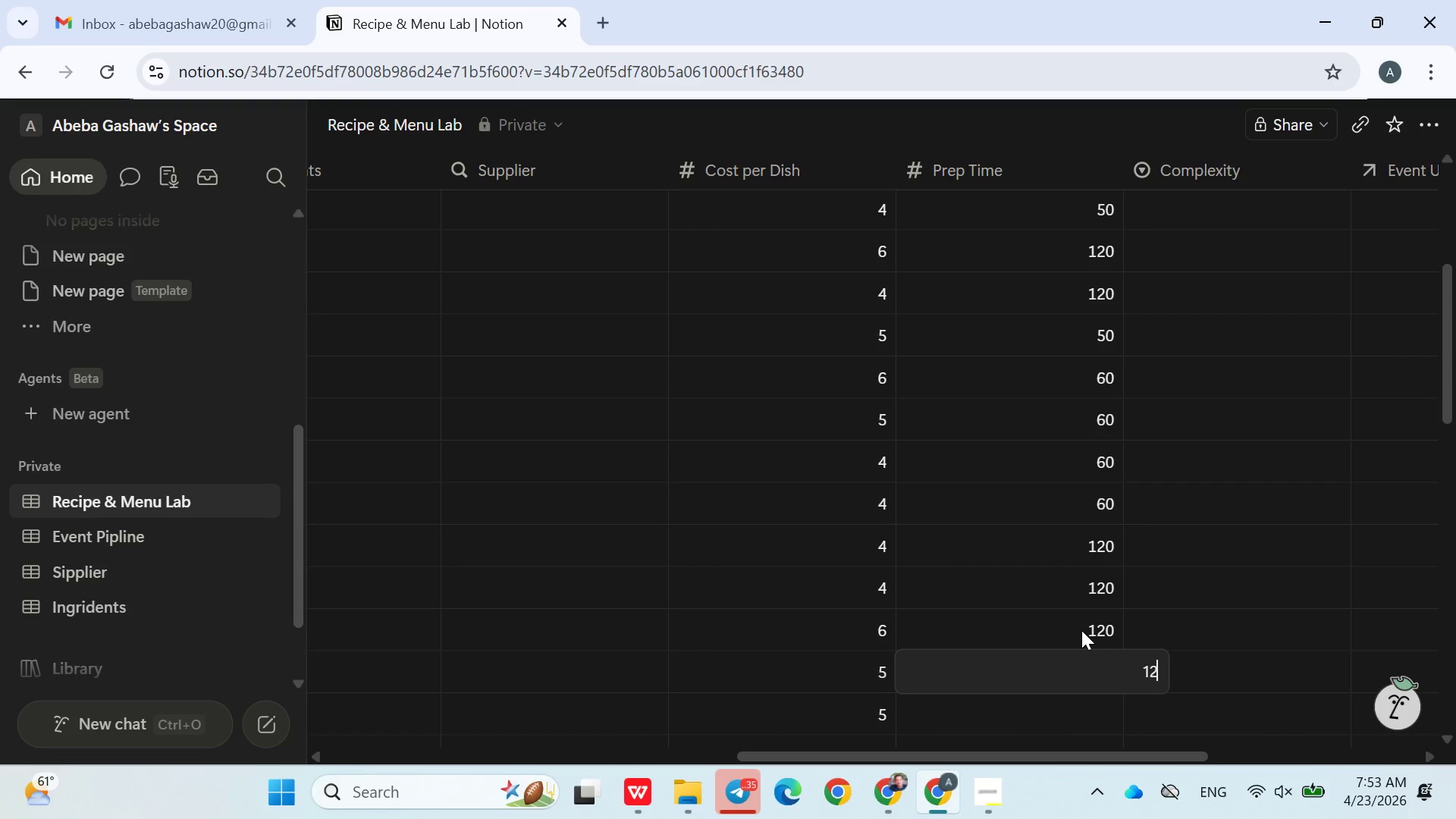 
type(120)
 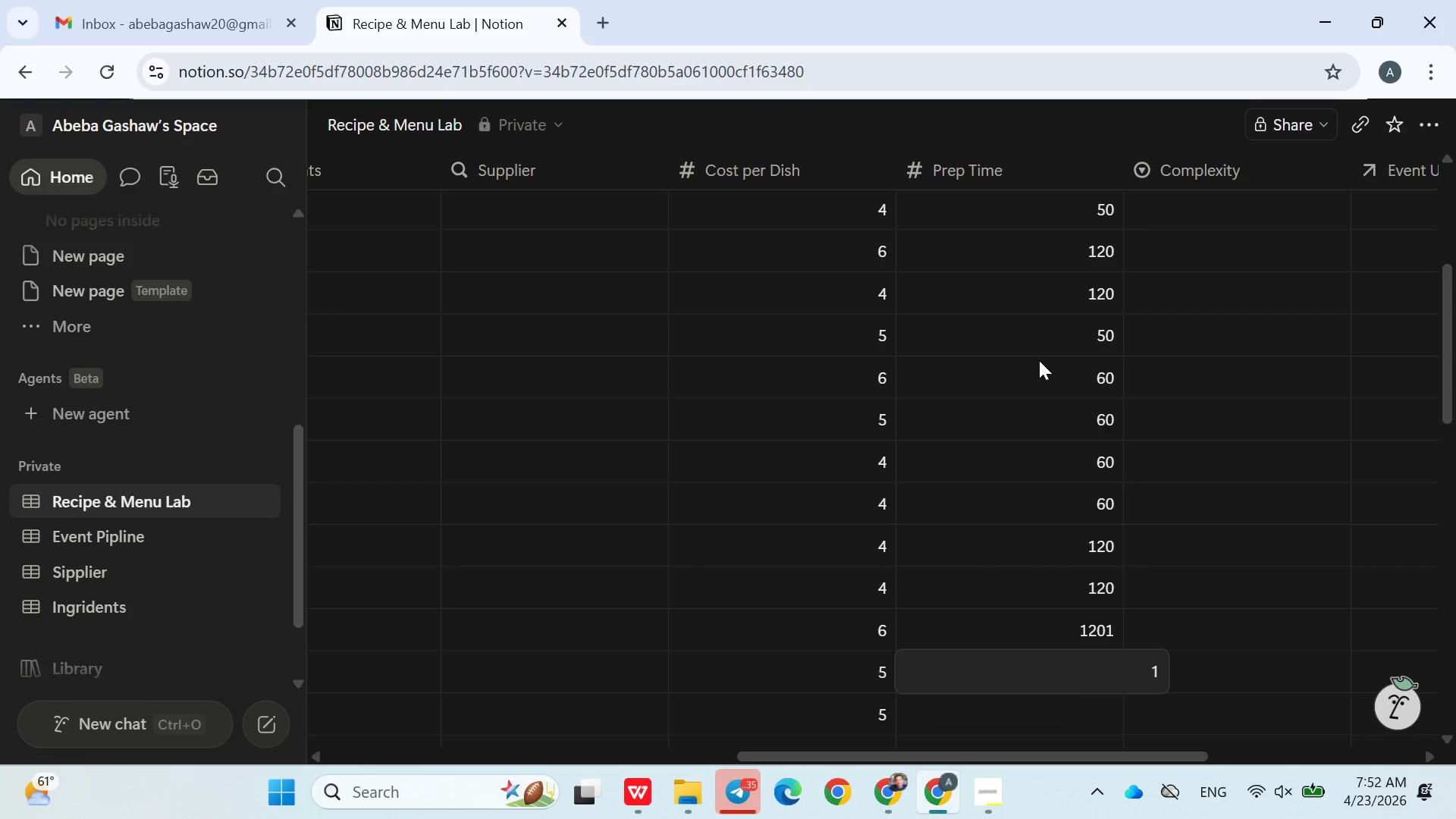 
key(Enter)
 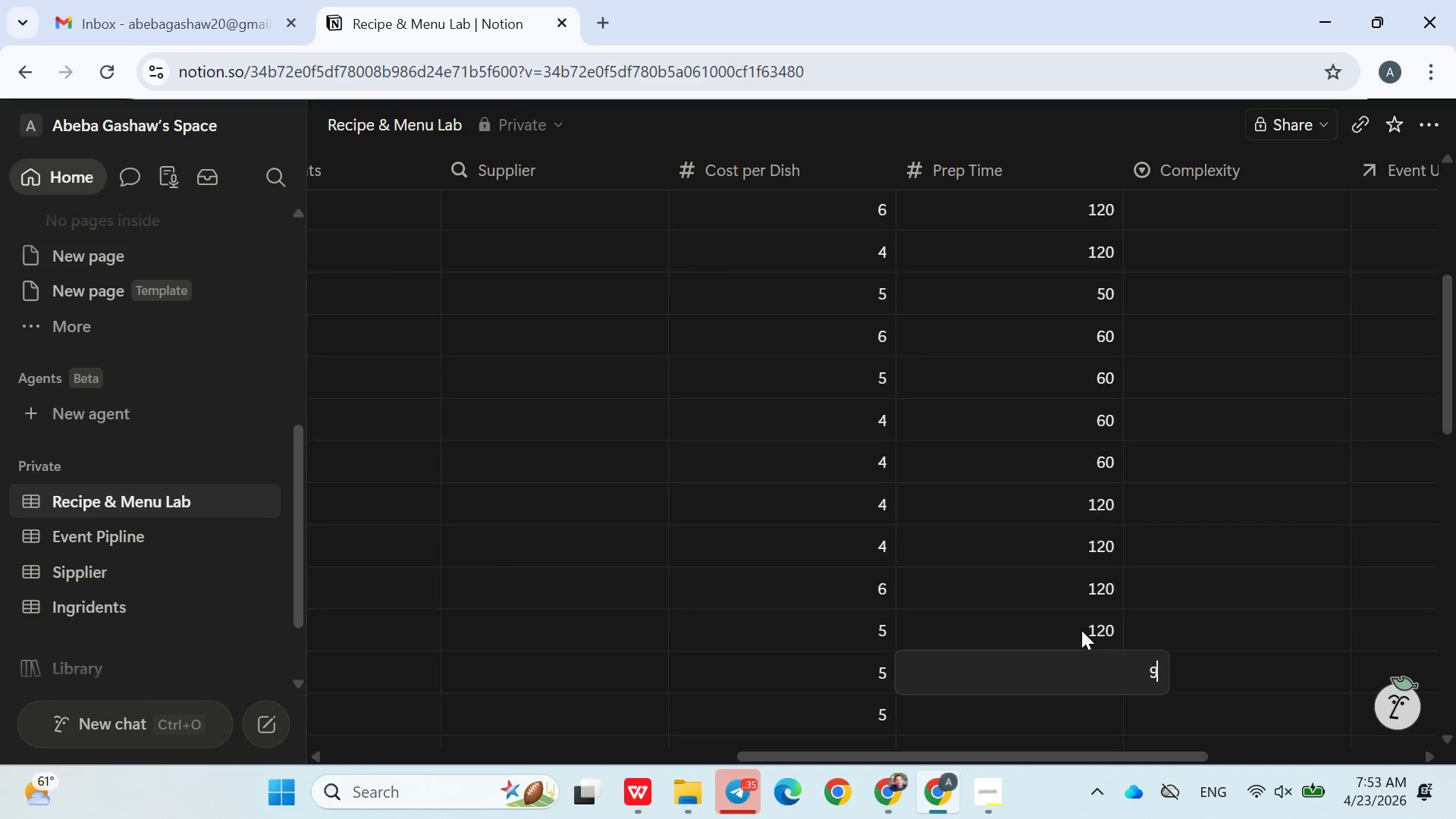 
type(90)
 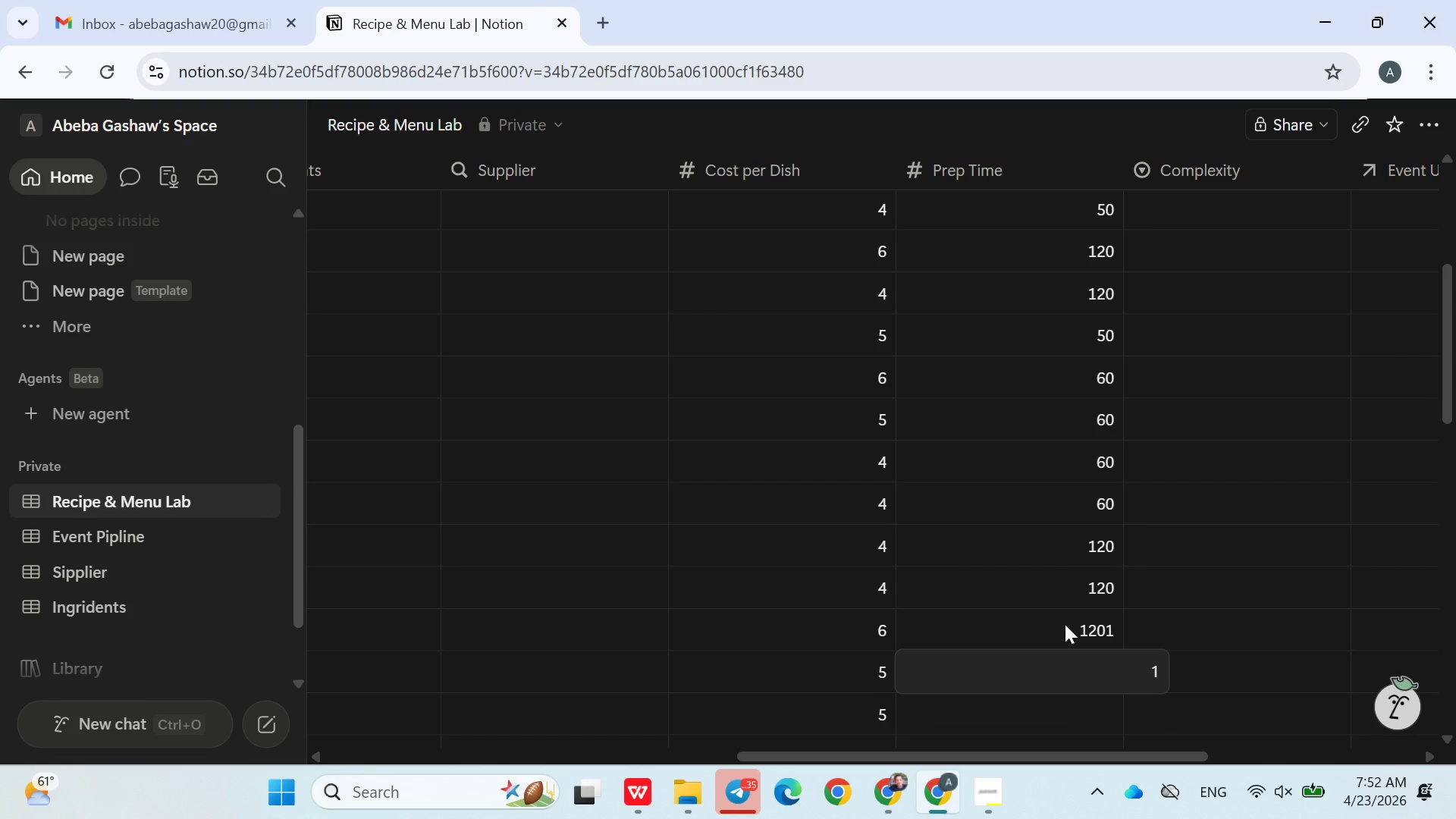 
key(Enter)
 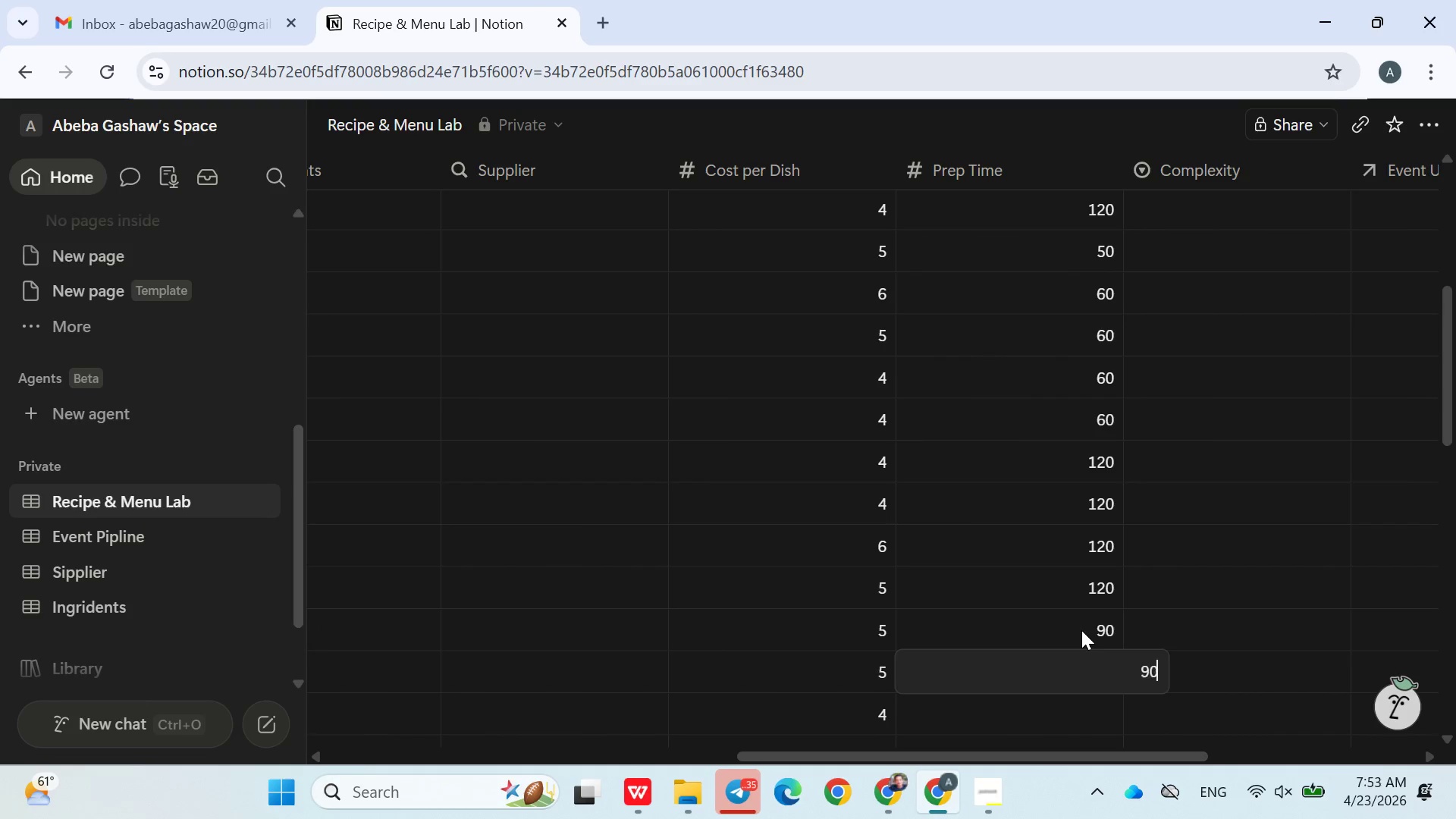 
type(90)
 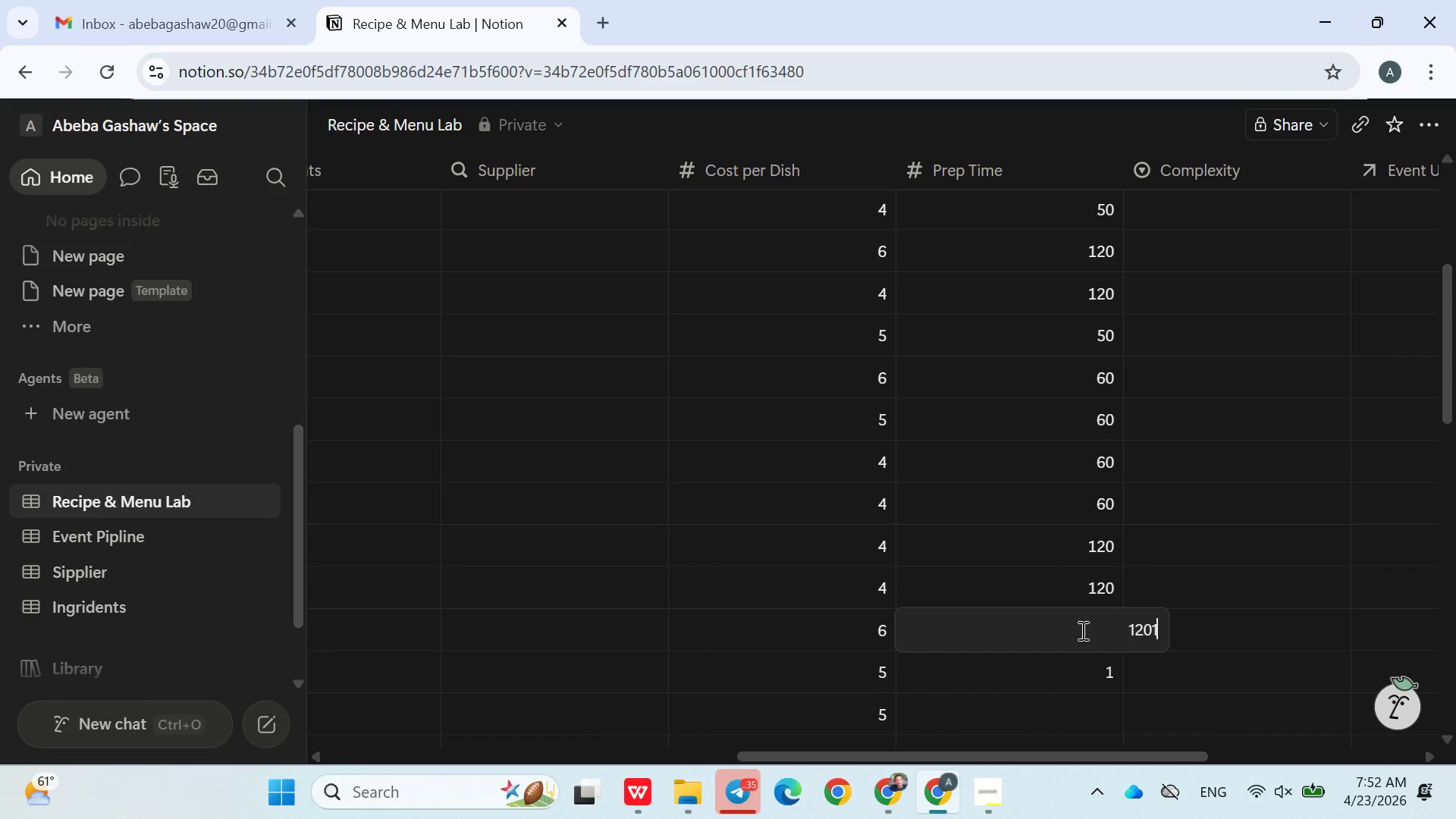 
key(Enter)
 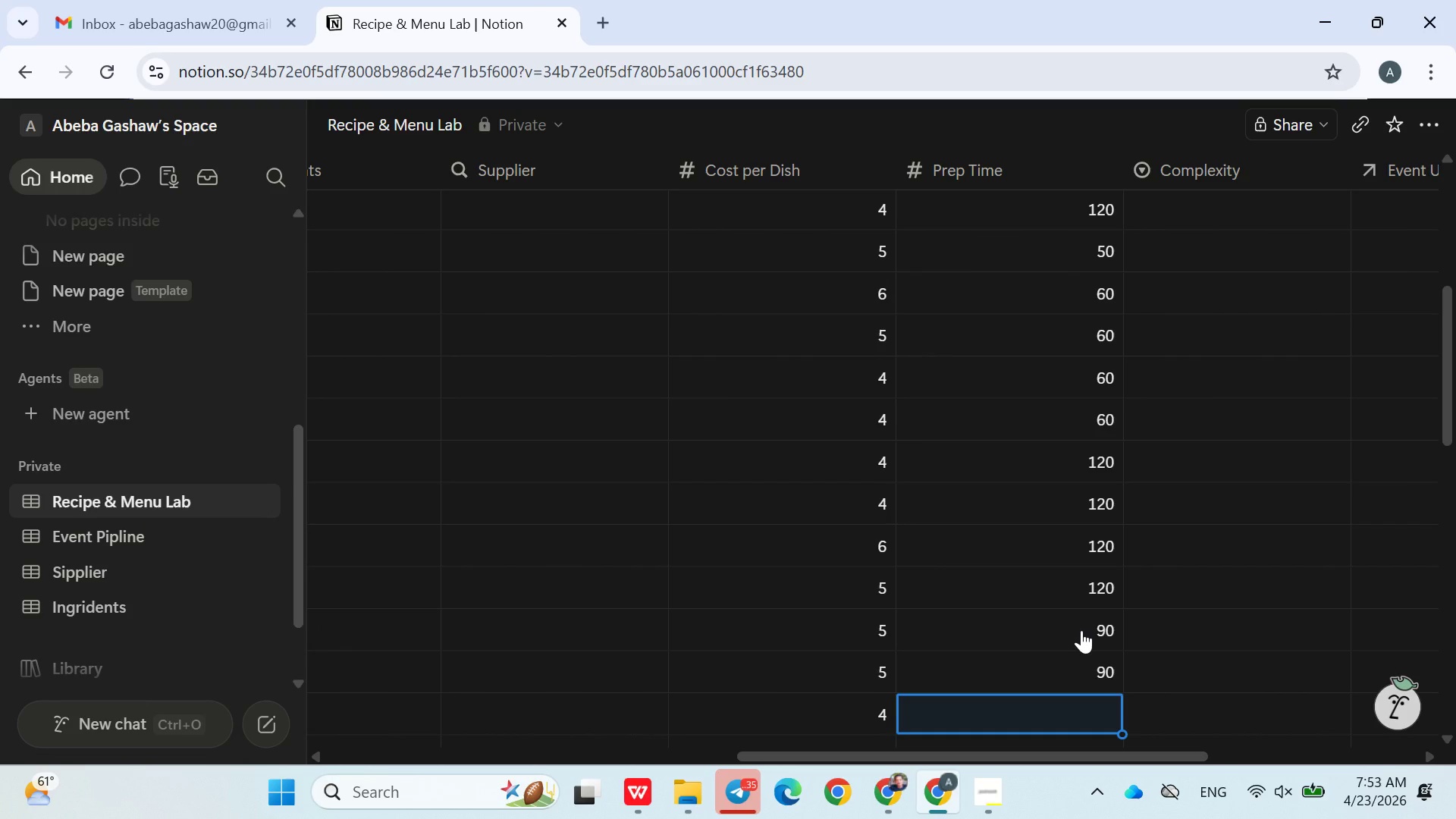 
type(45)
 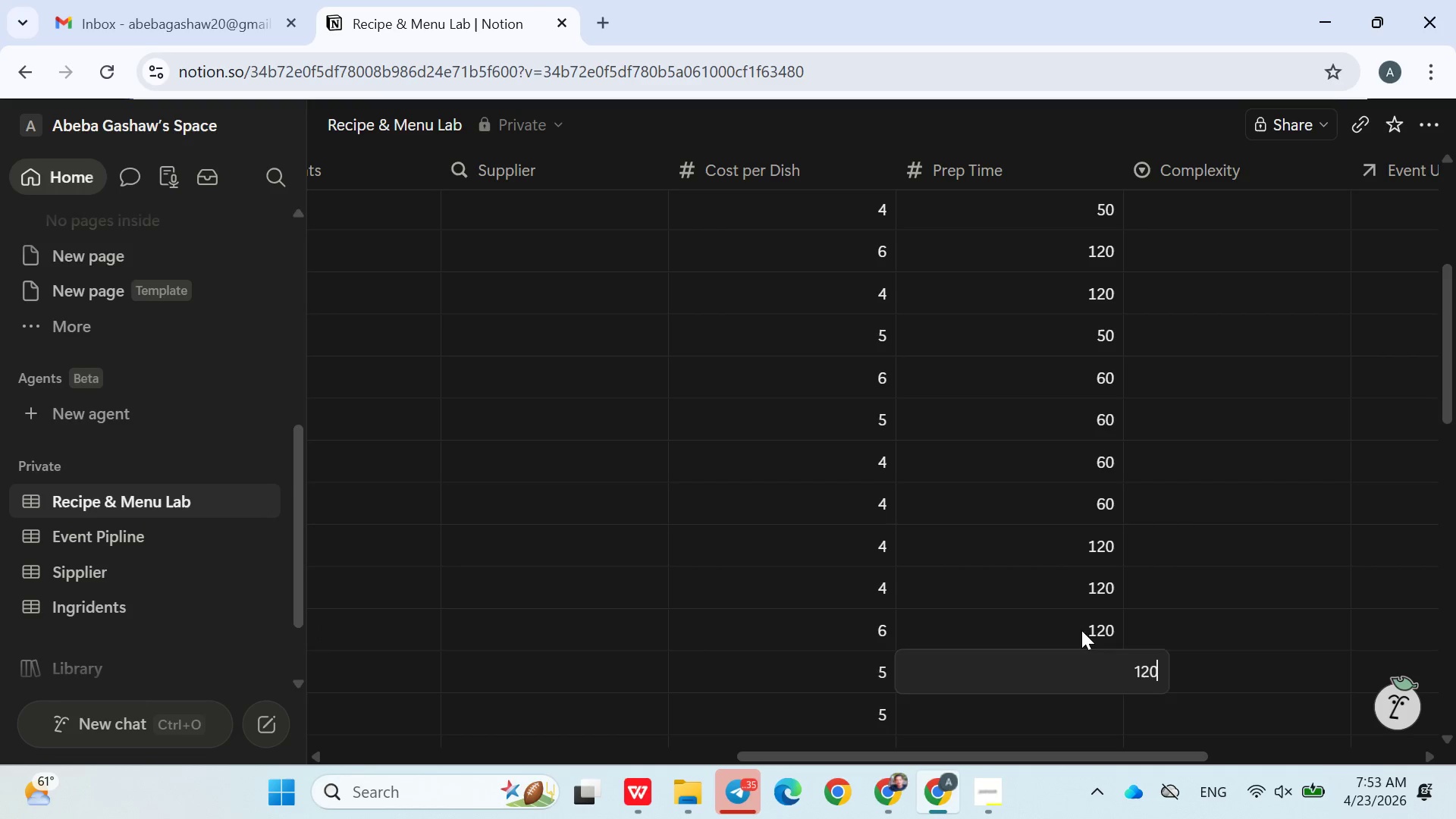 
key(Enter)
 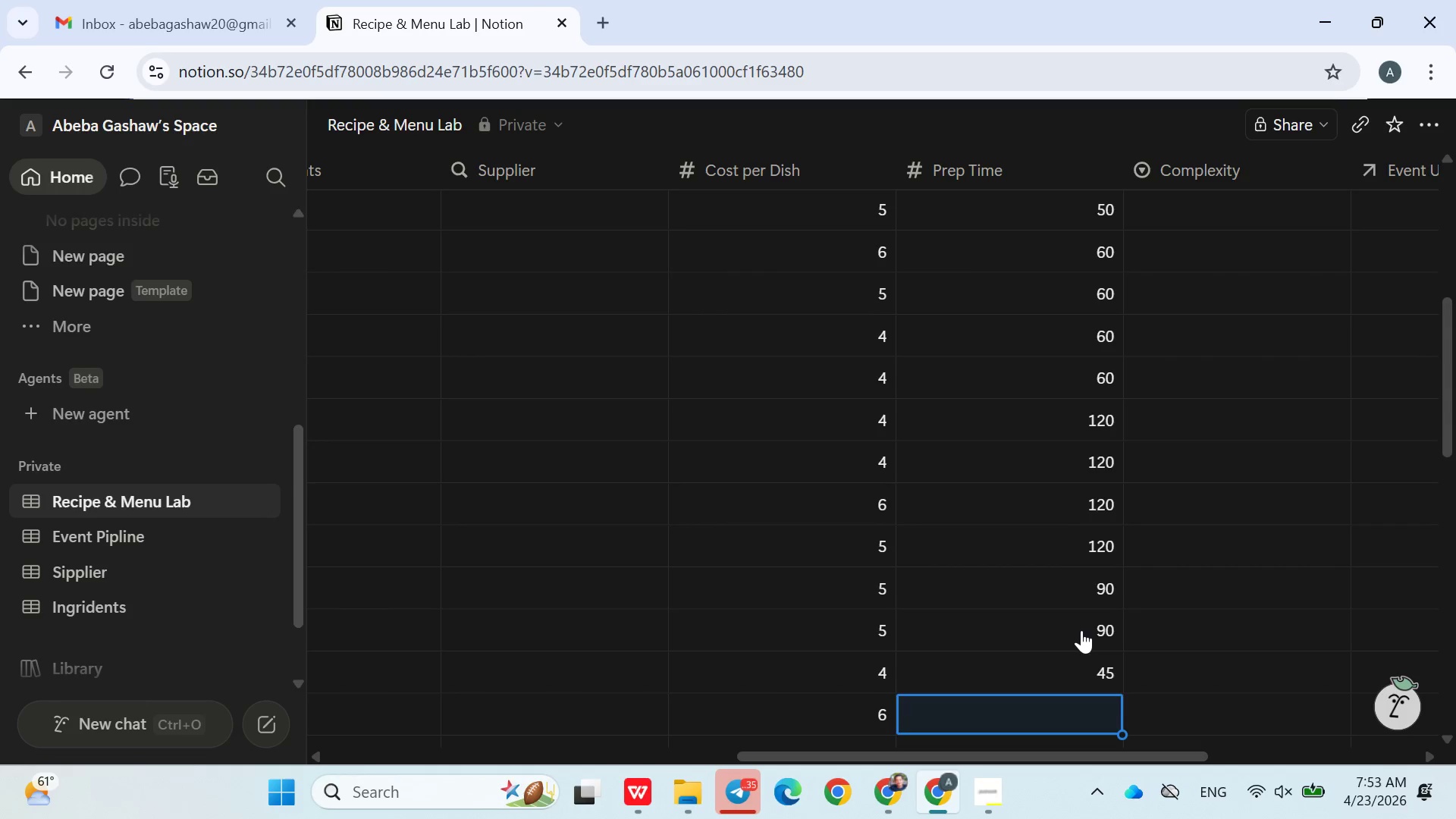 
type(50)
 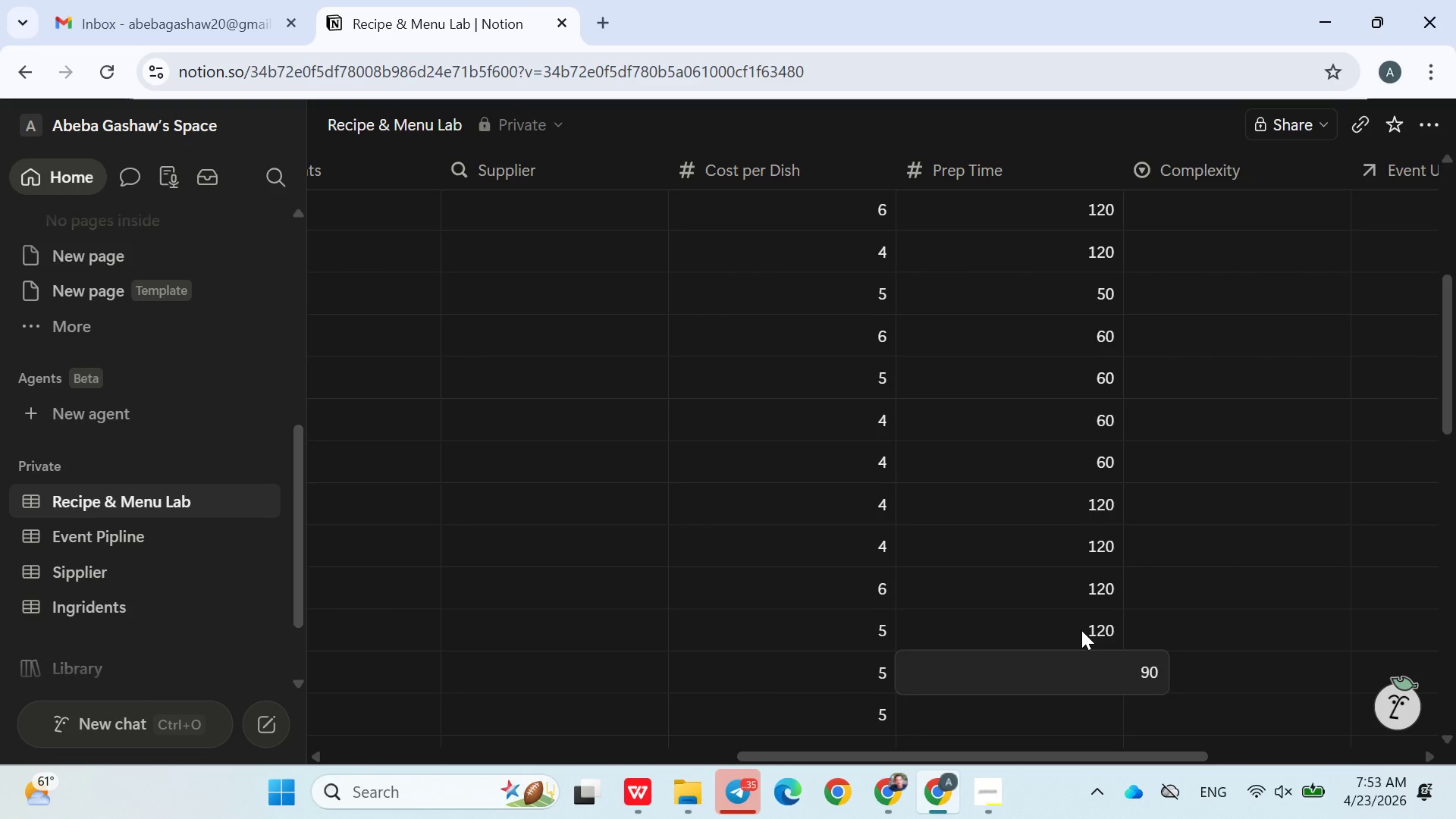 
key(Enter)
 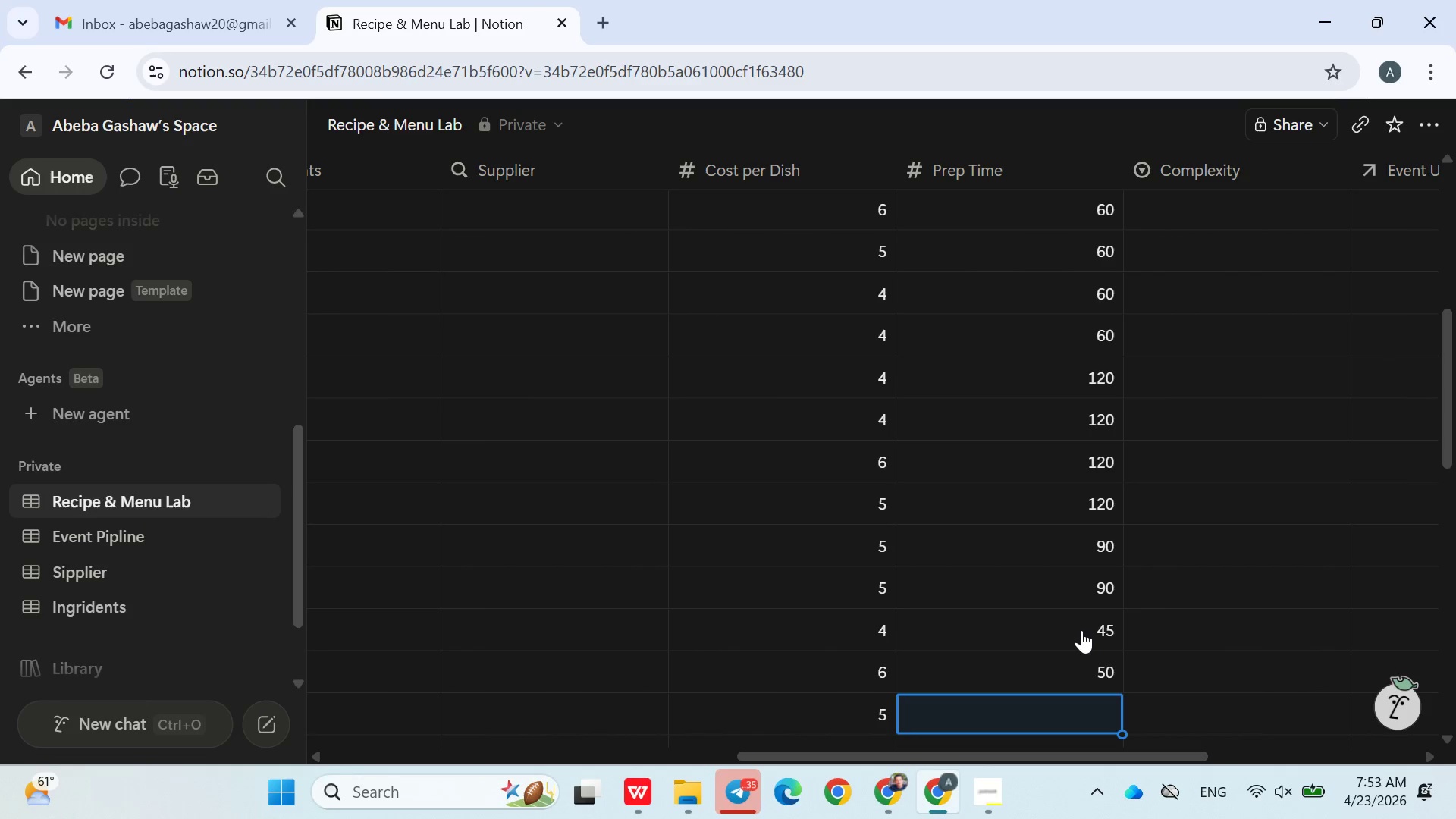 
type(40)
 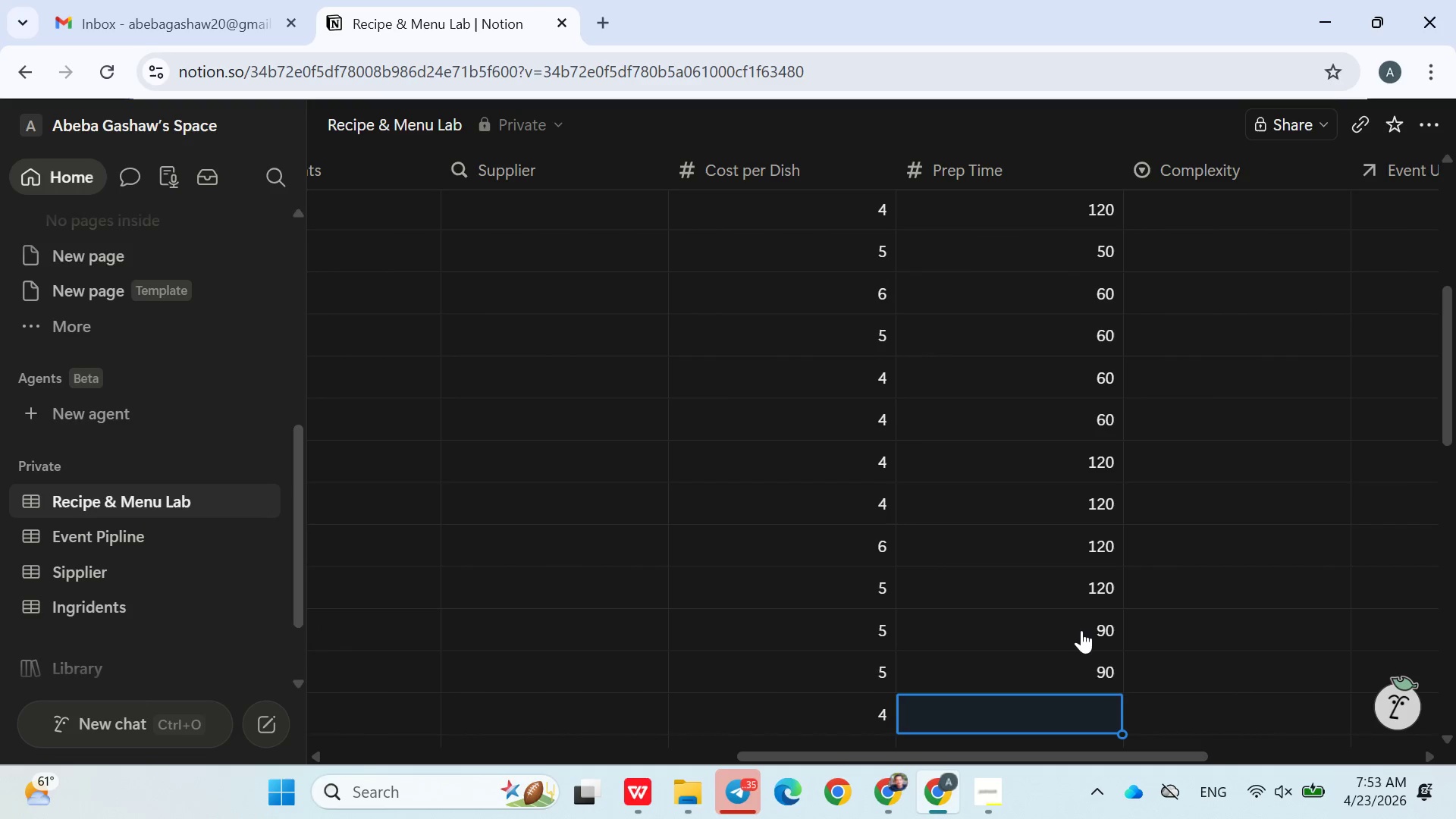 
key(Enter)
 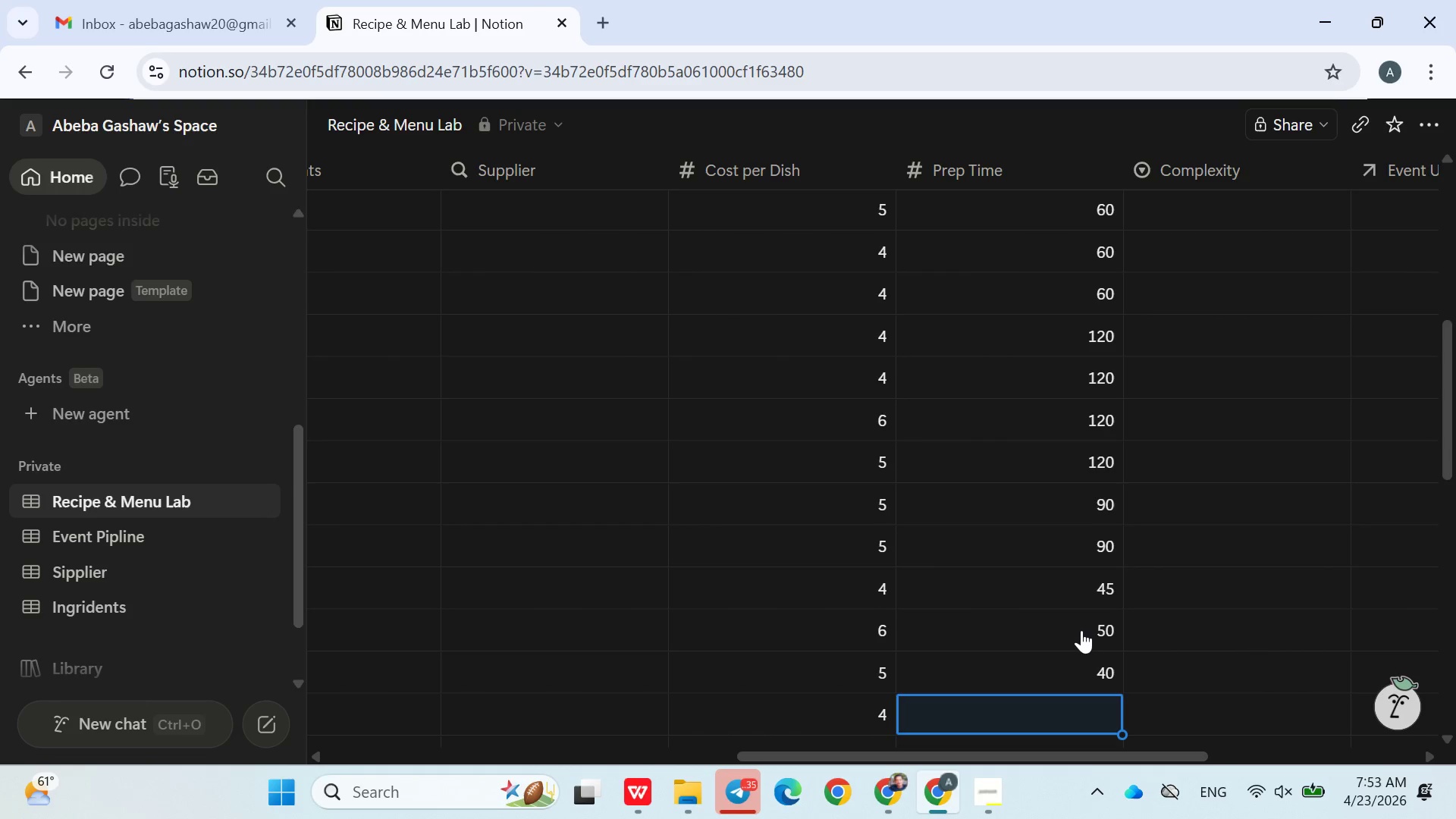 
type(30)
 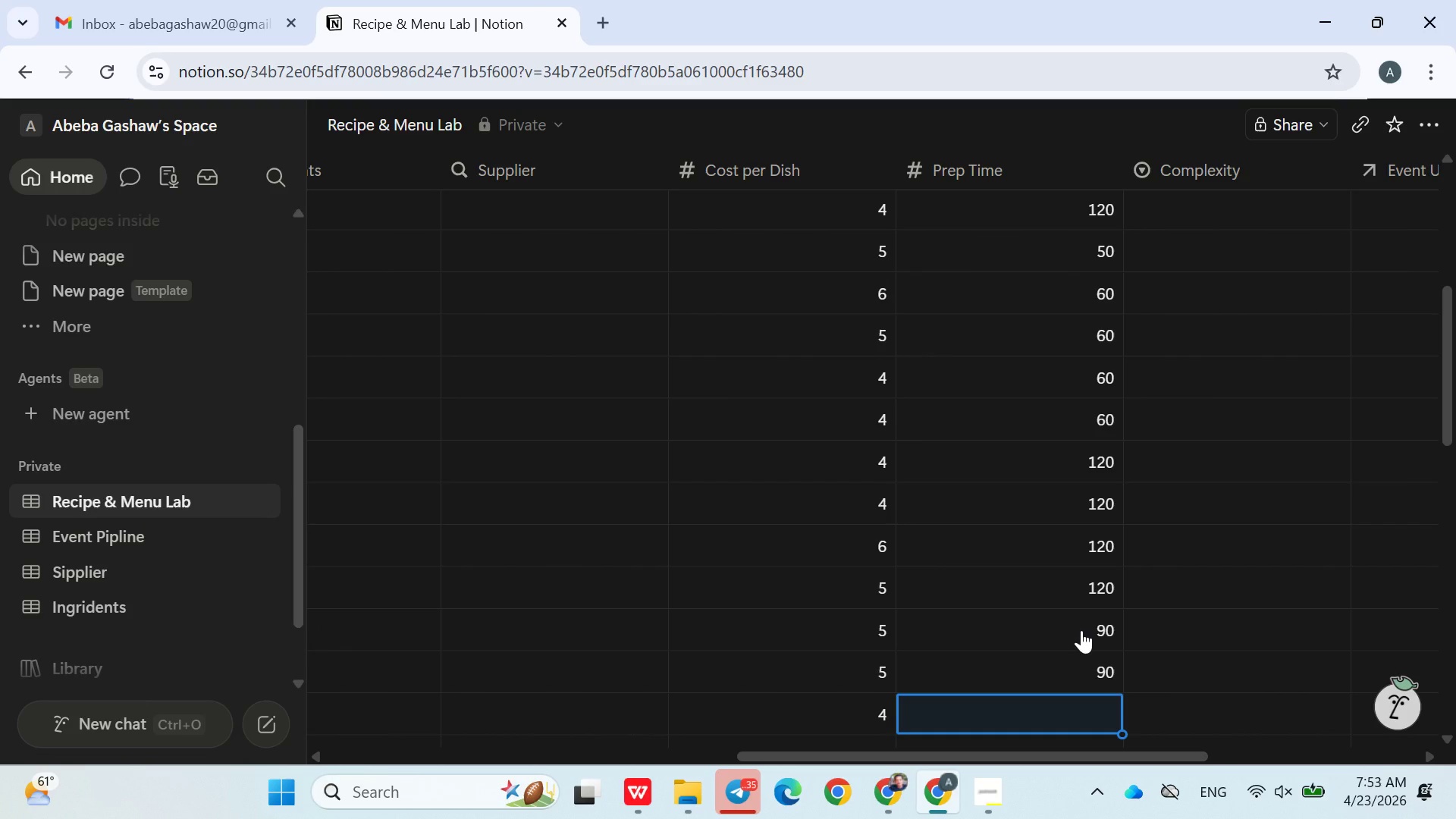 
key(Enter)
 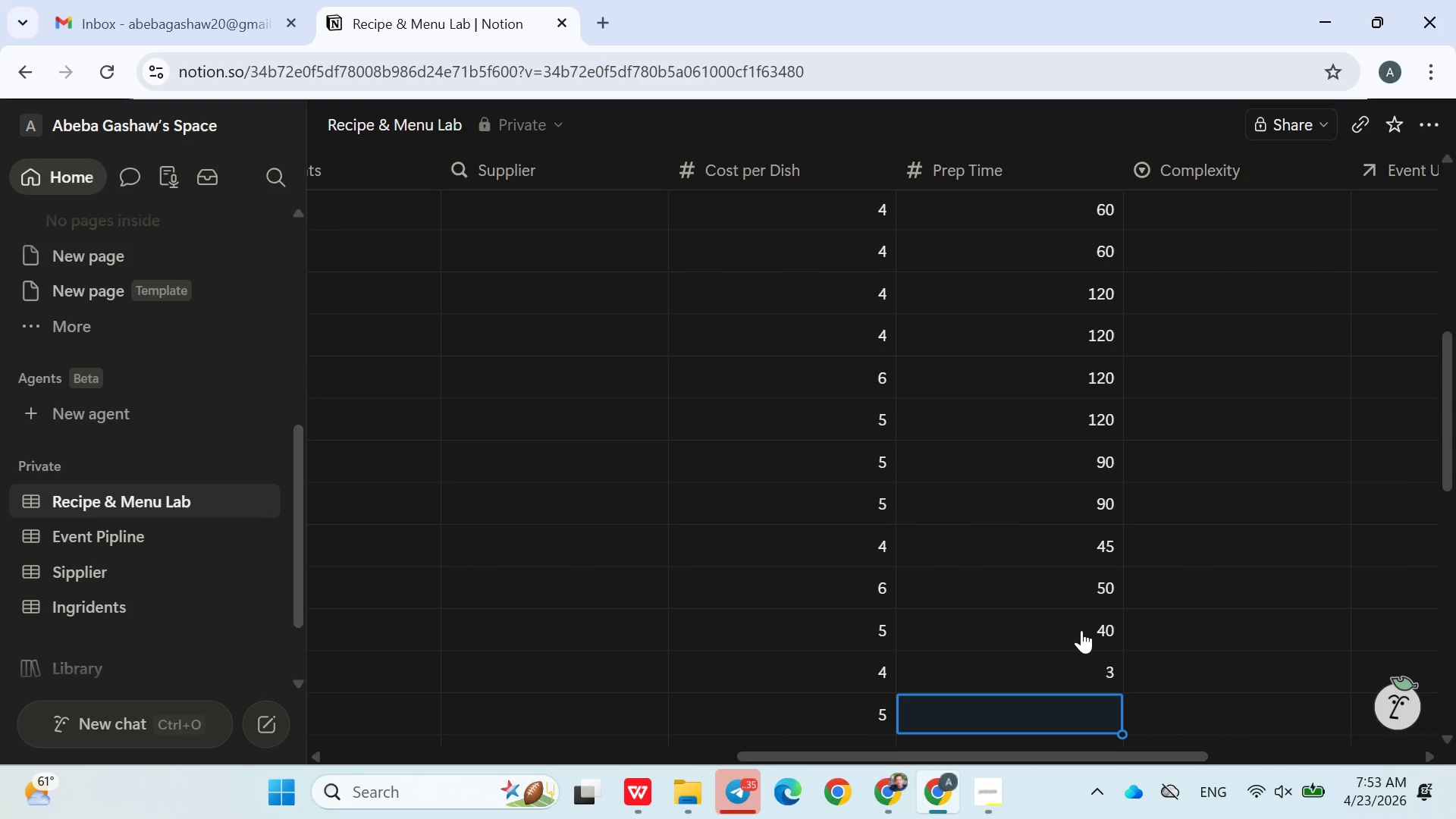 
type(120)
 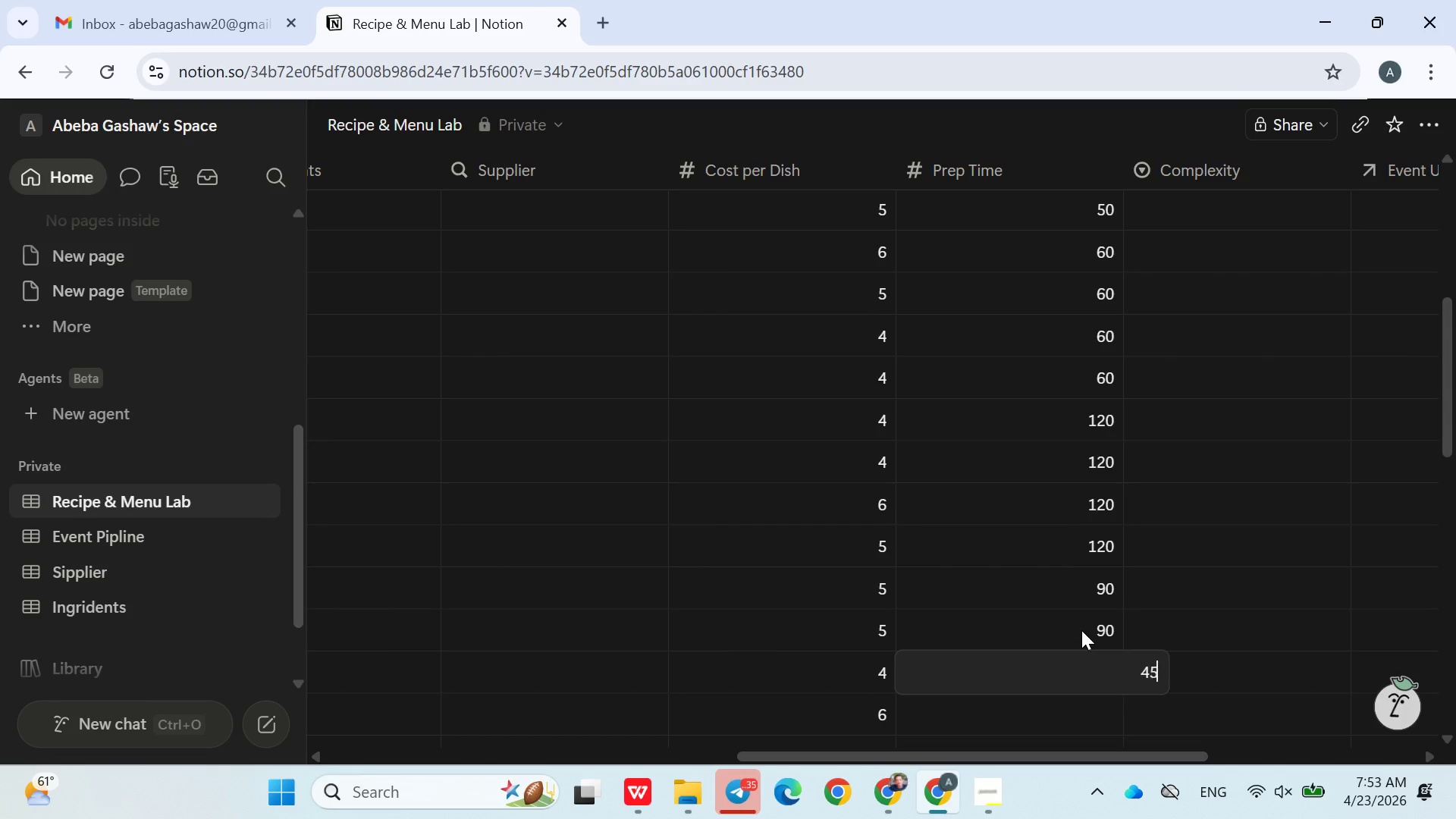 
key(Enter)
 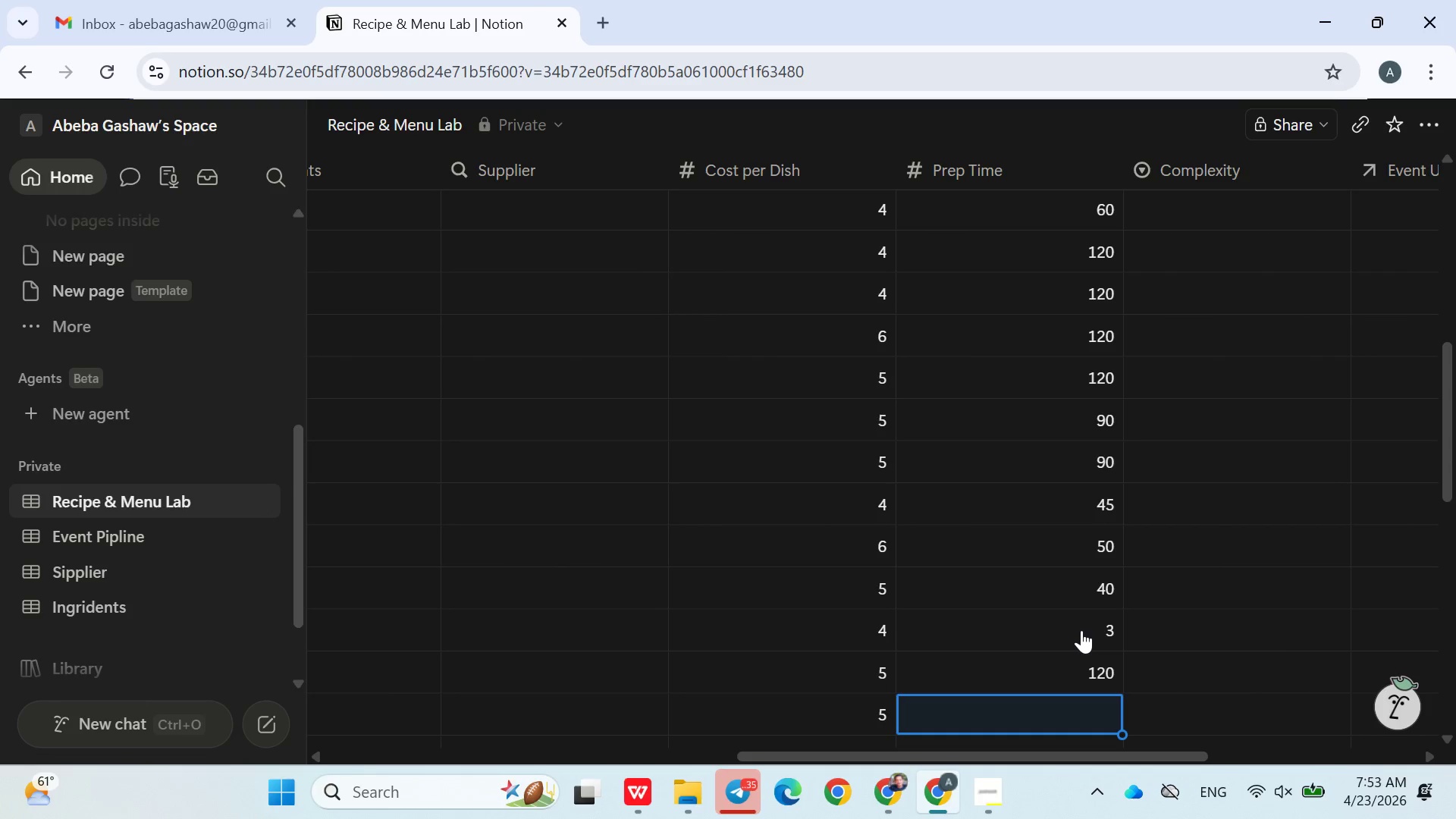 
type(50)
 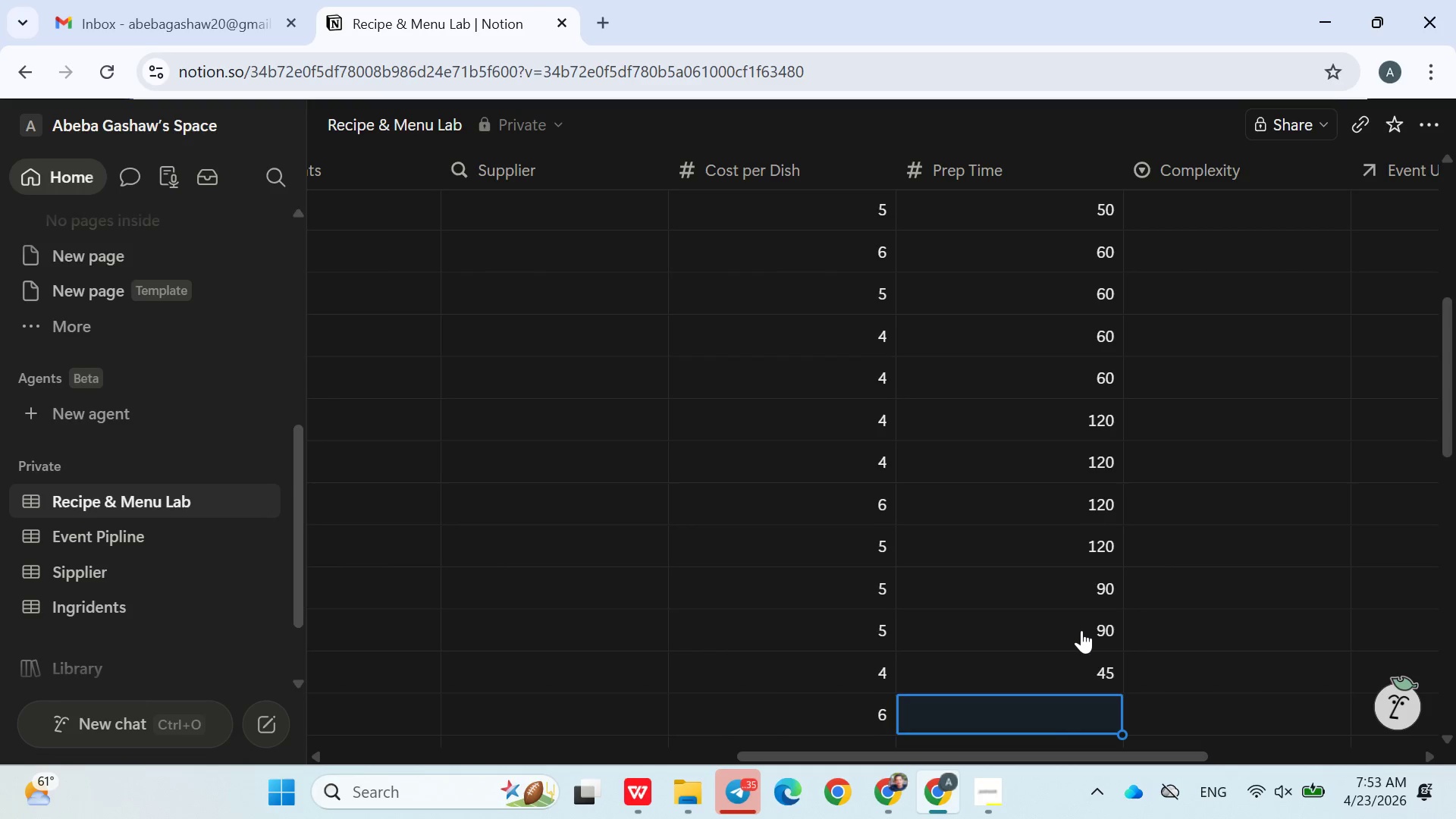 
key(Enter)
 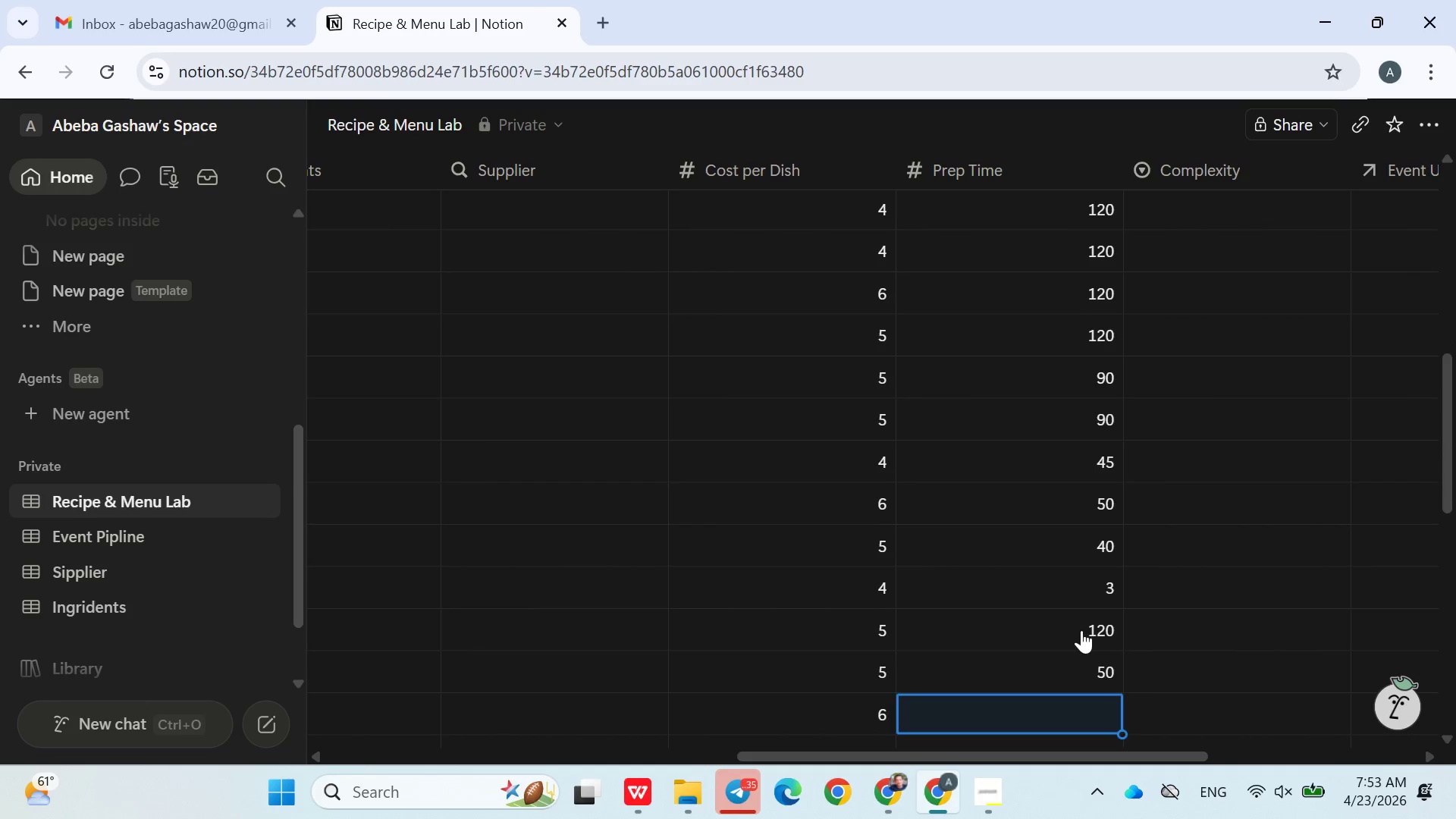 
type(90)
 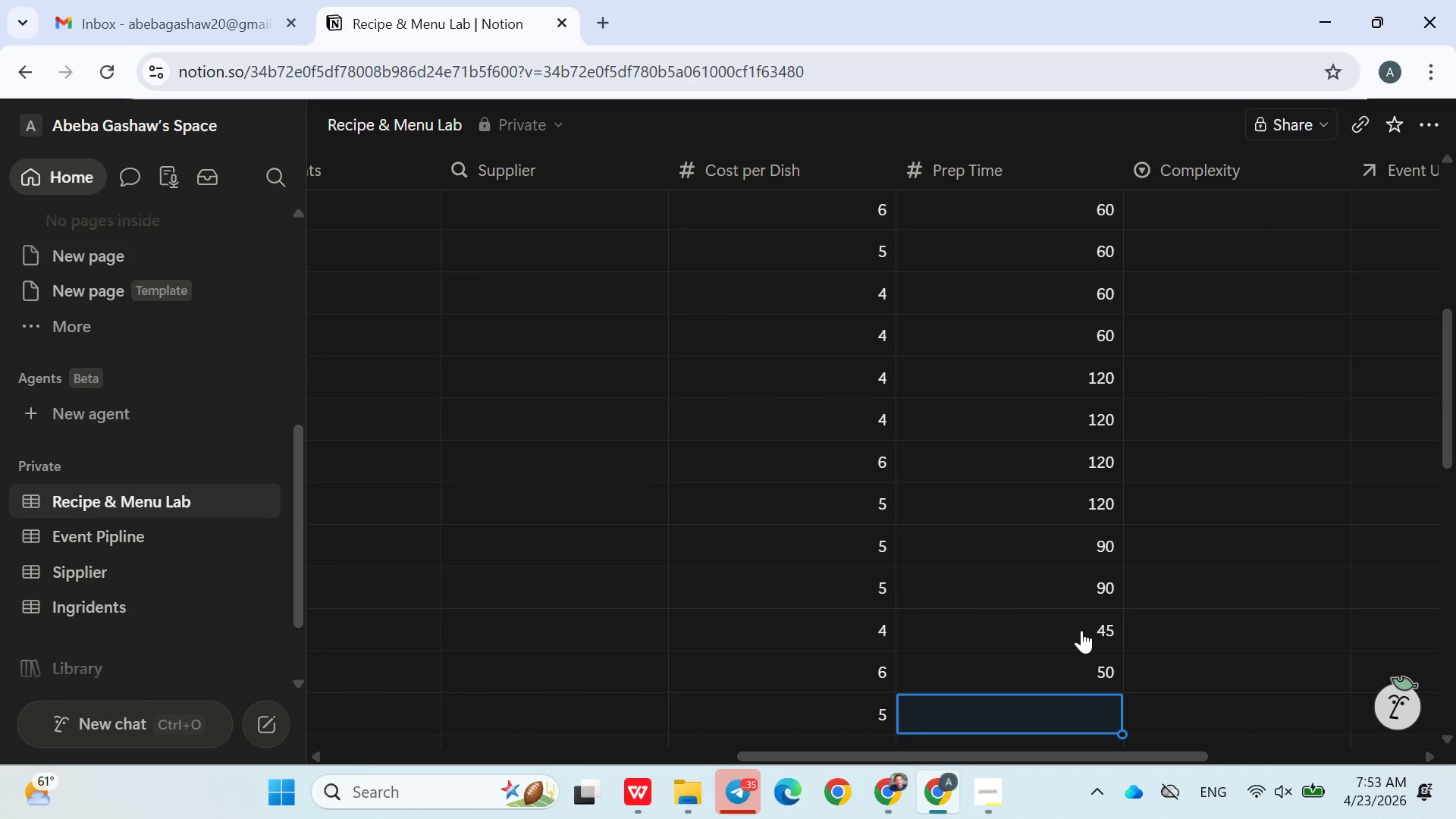 
key(Enter)
 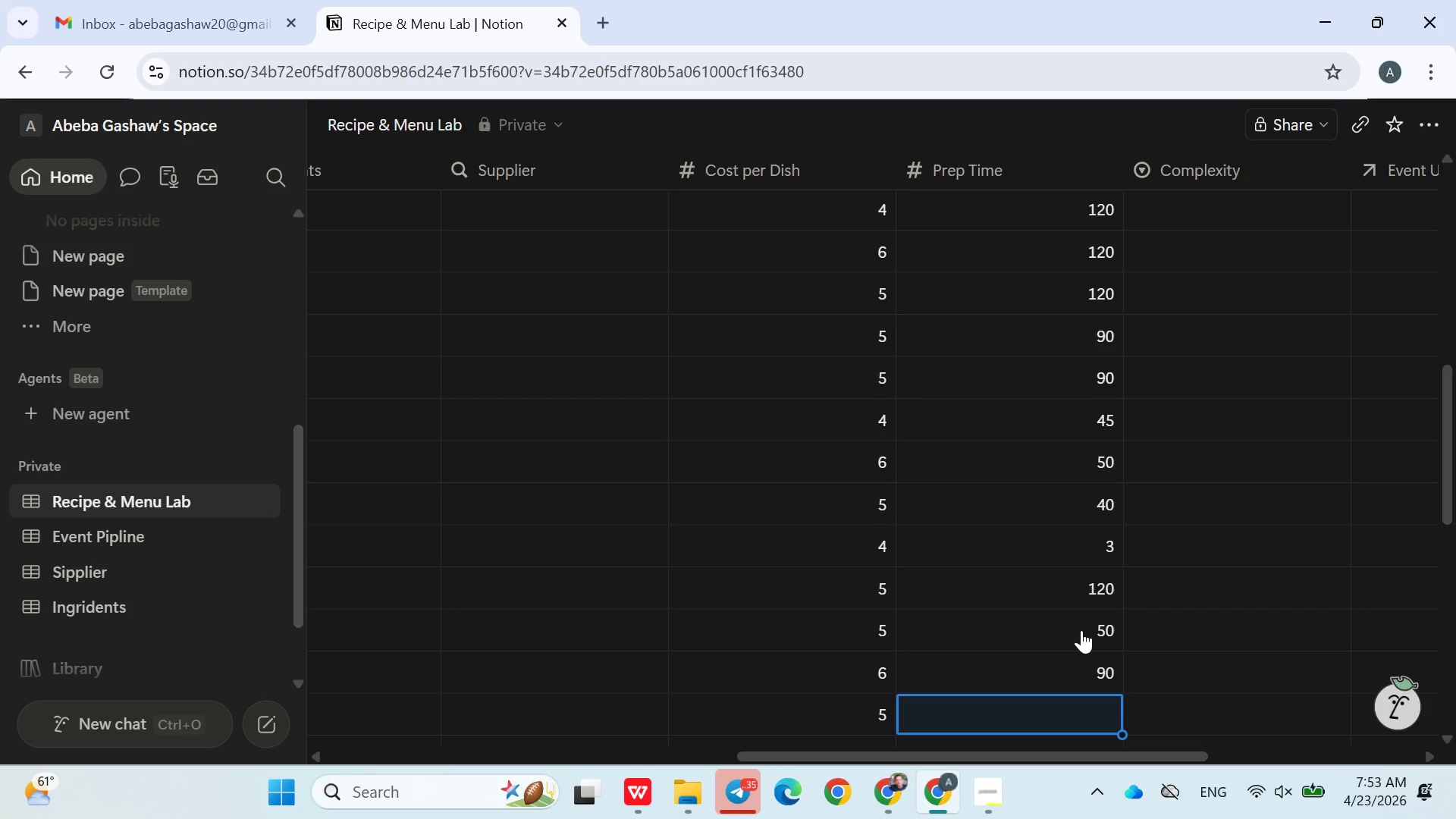 
type(120)
 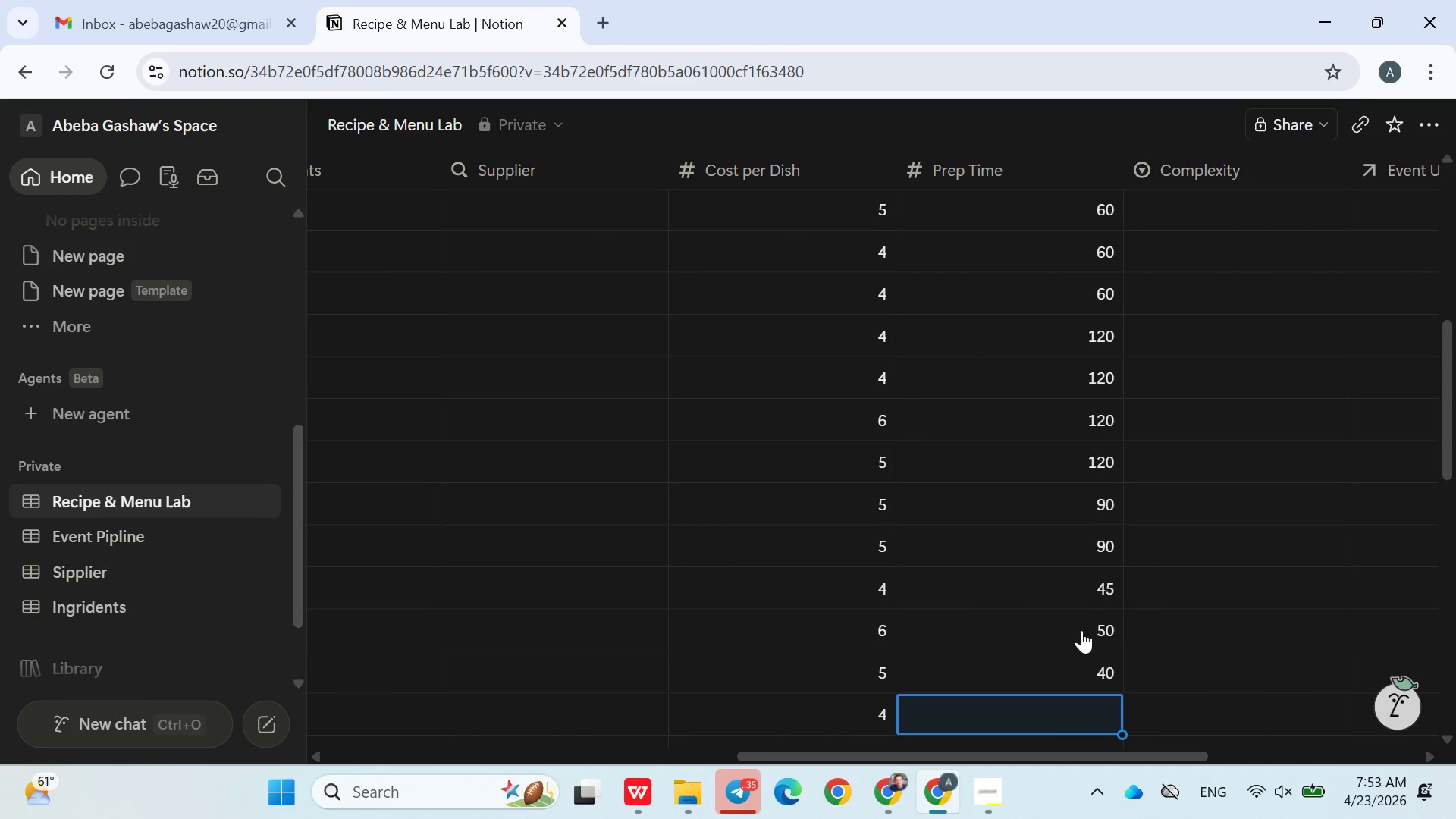 
key(Enter)
 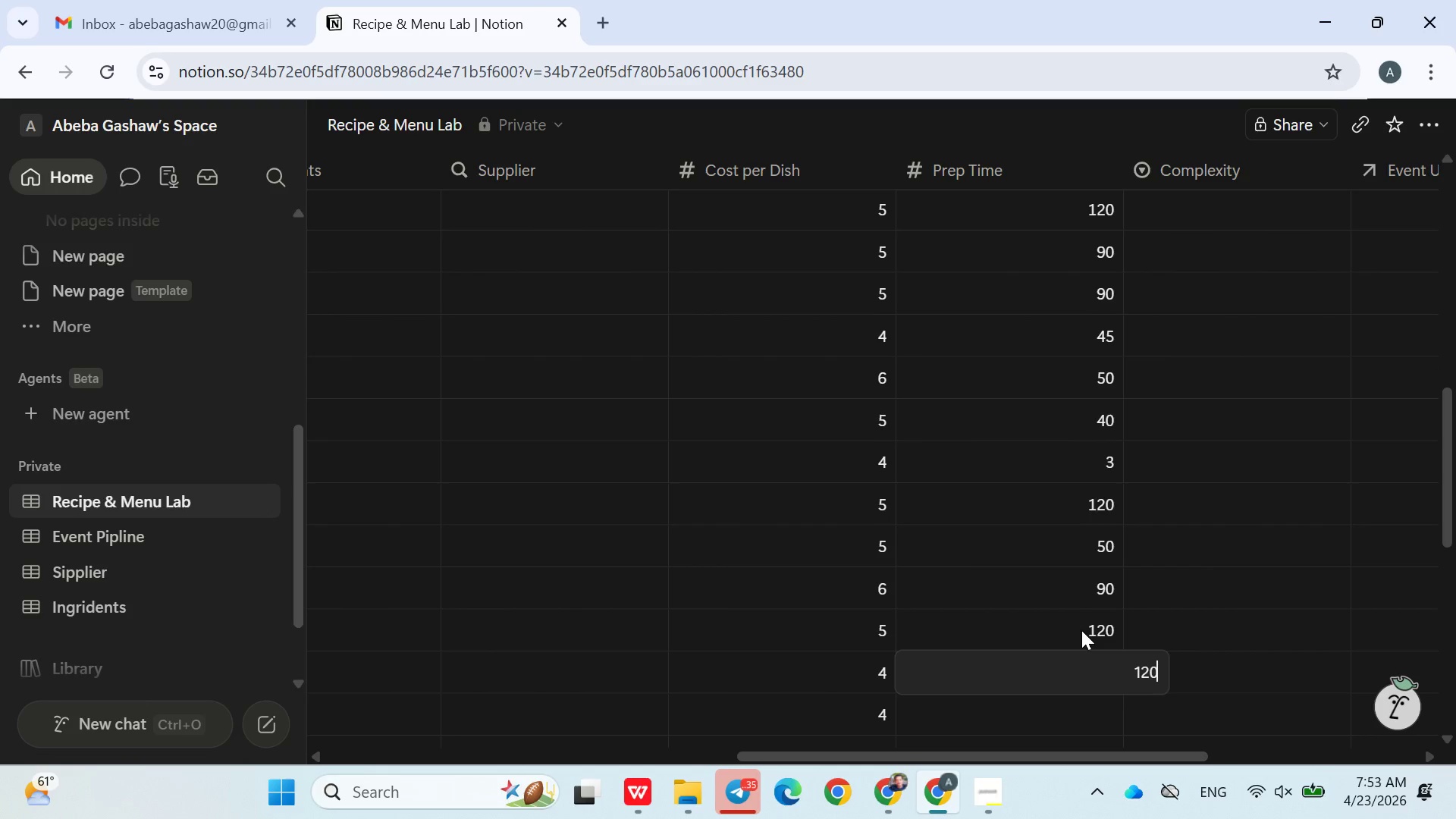 
type(120)
 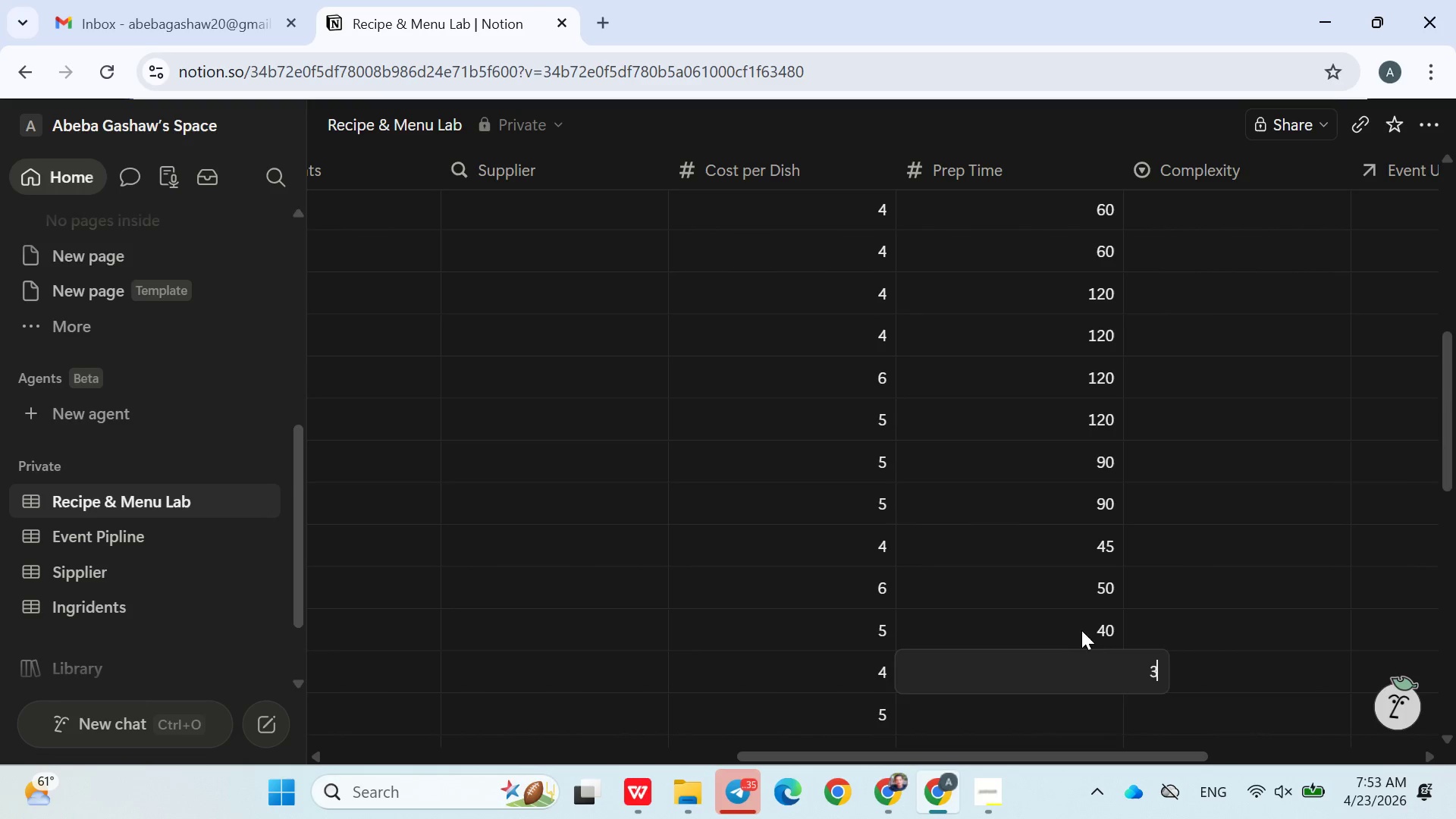 
key(Enter)
 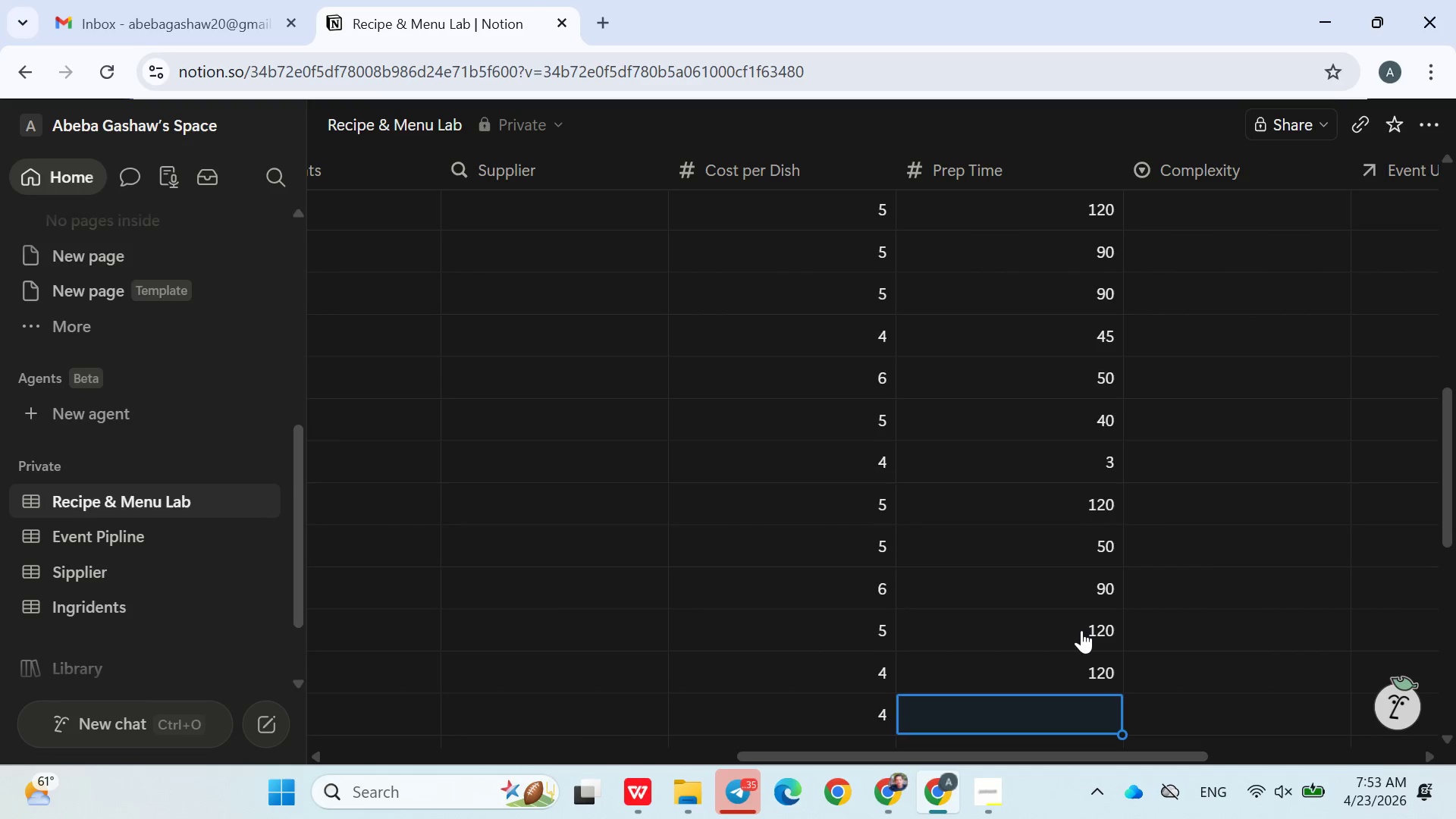 
type(120)
 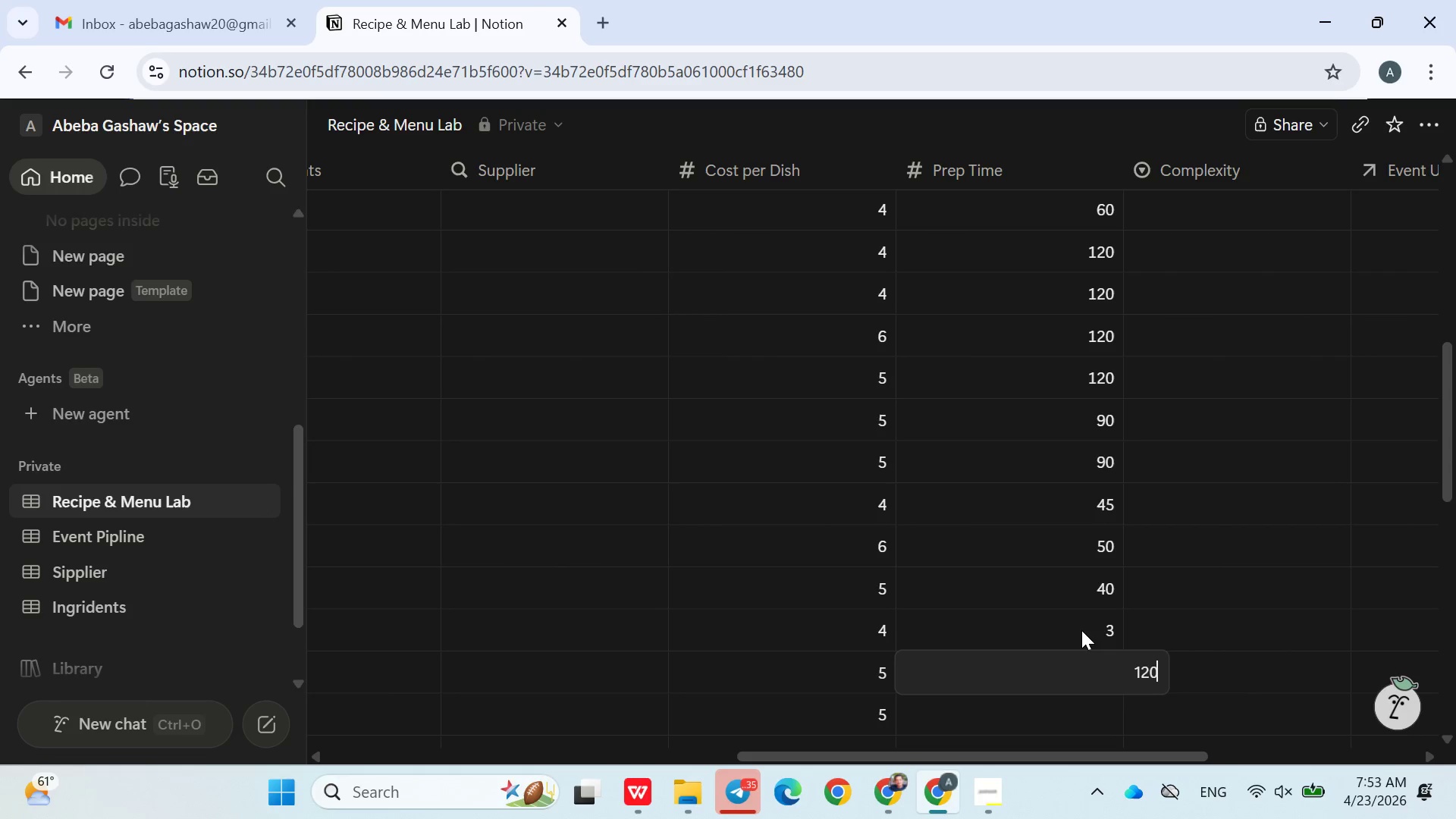 
key(Enter)
 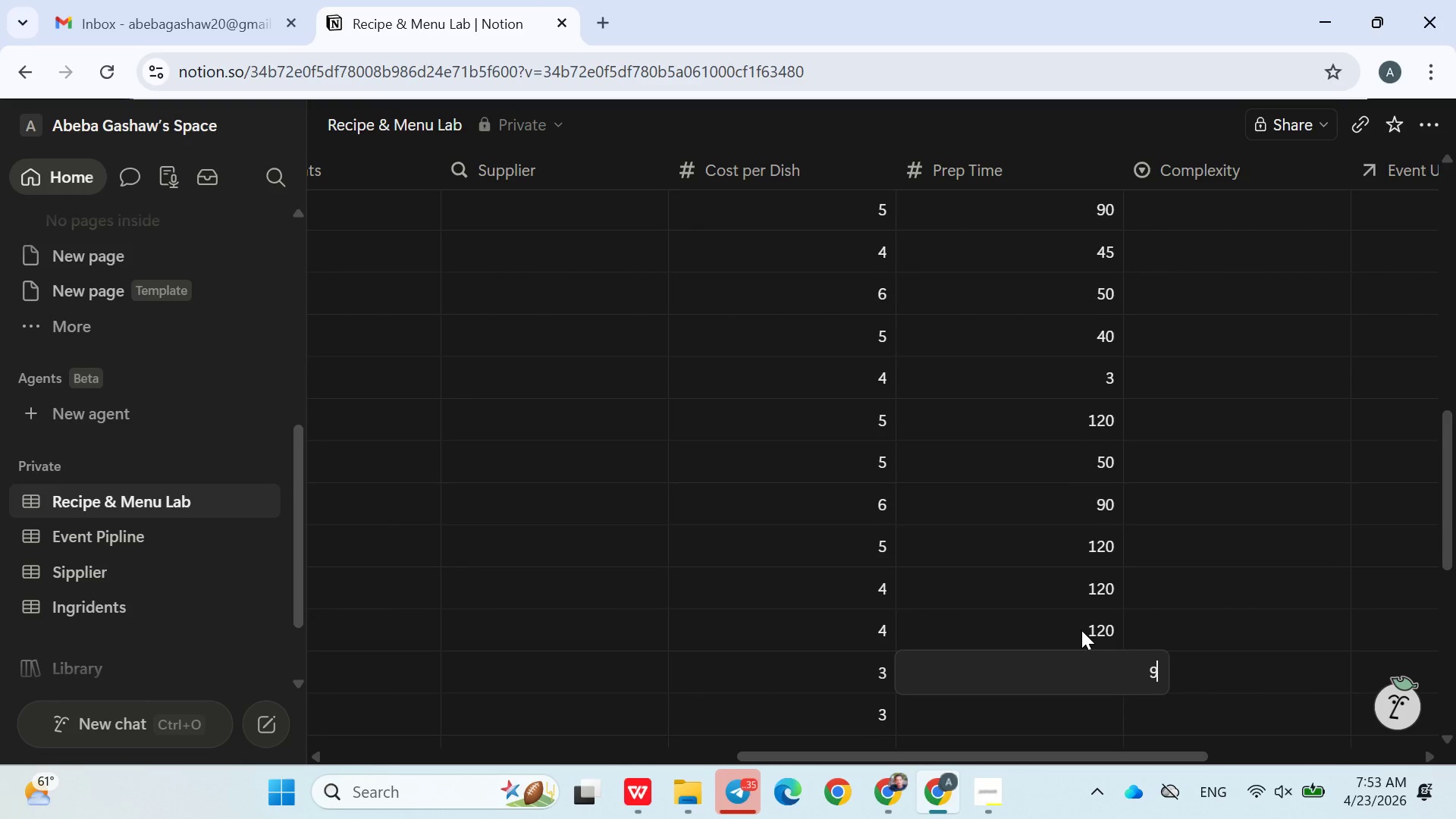 
type(90)
 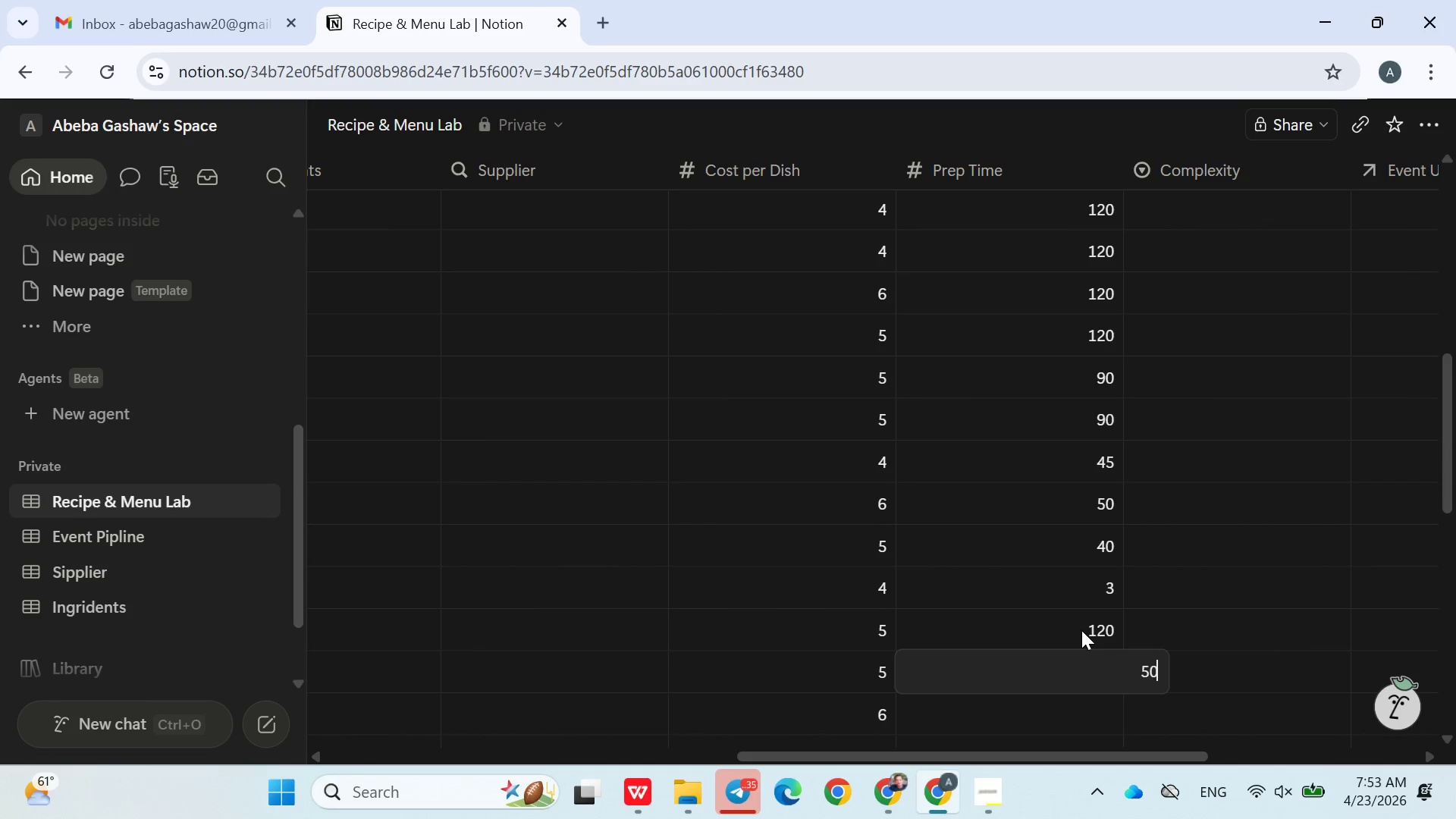 
key(Enter)
 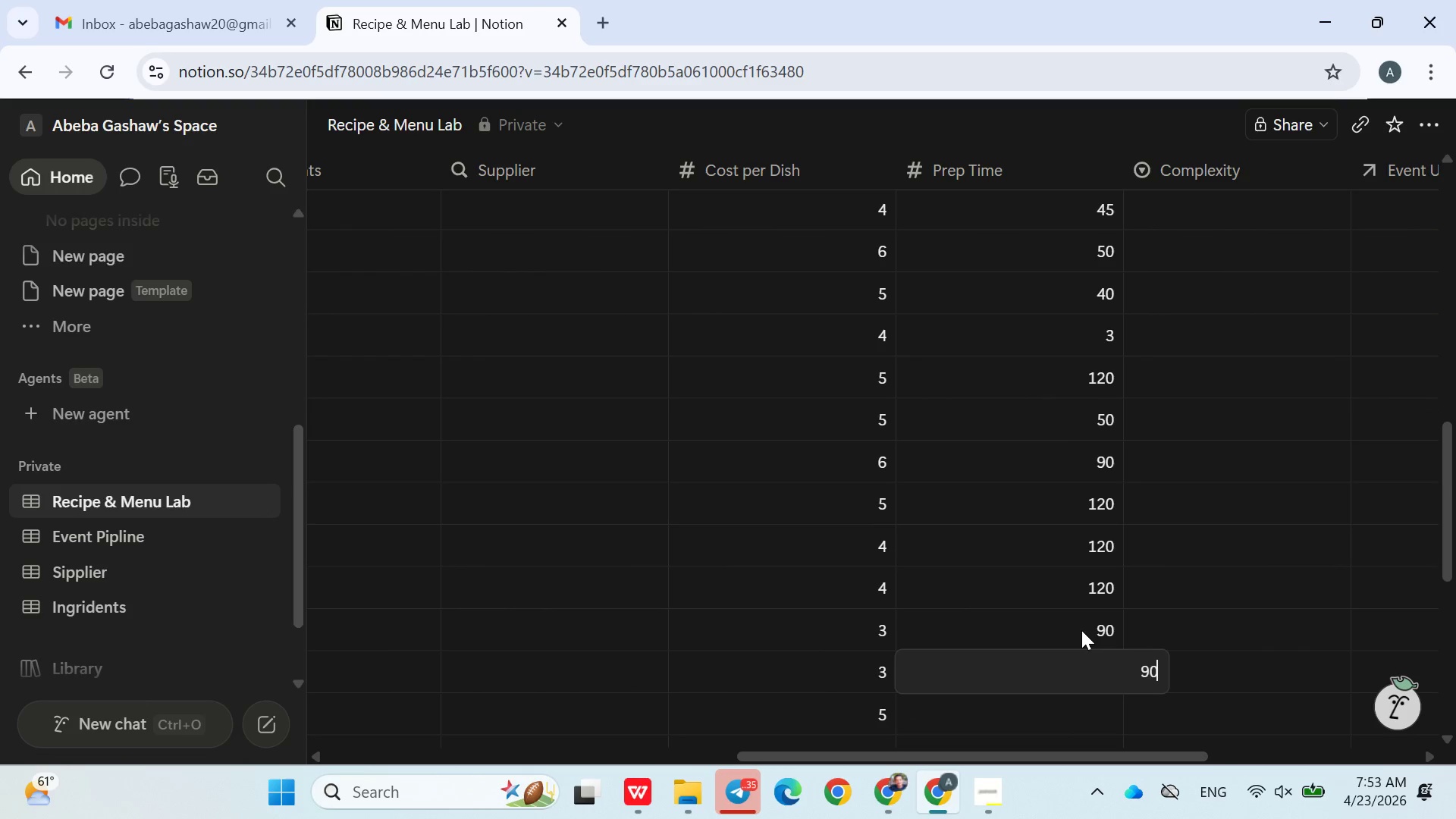 
type(90)
 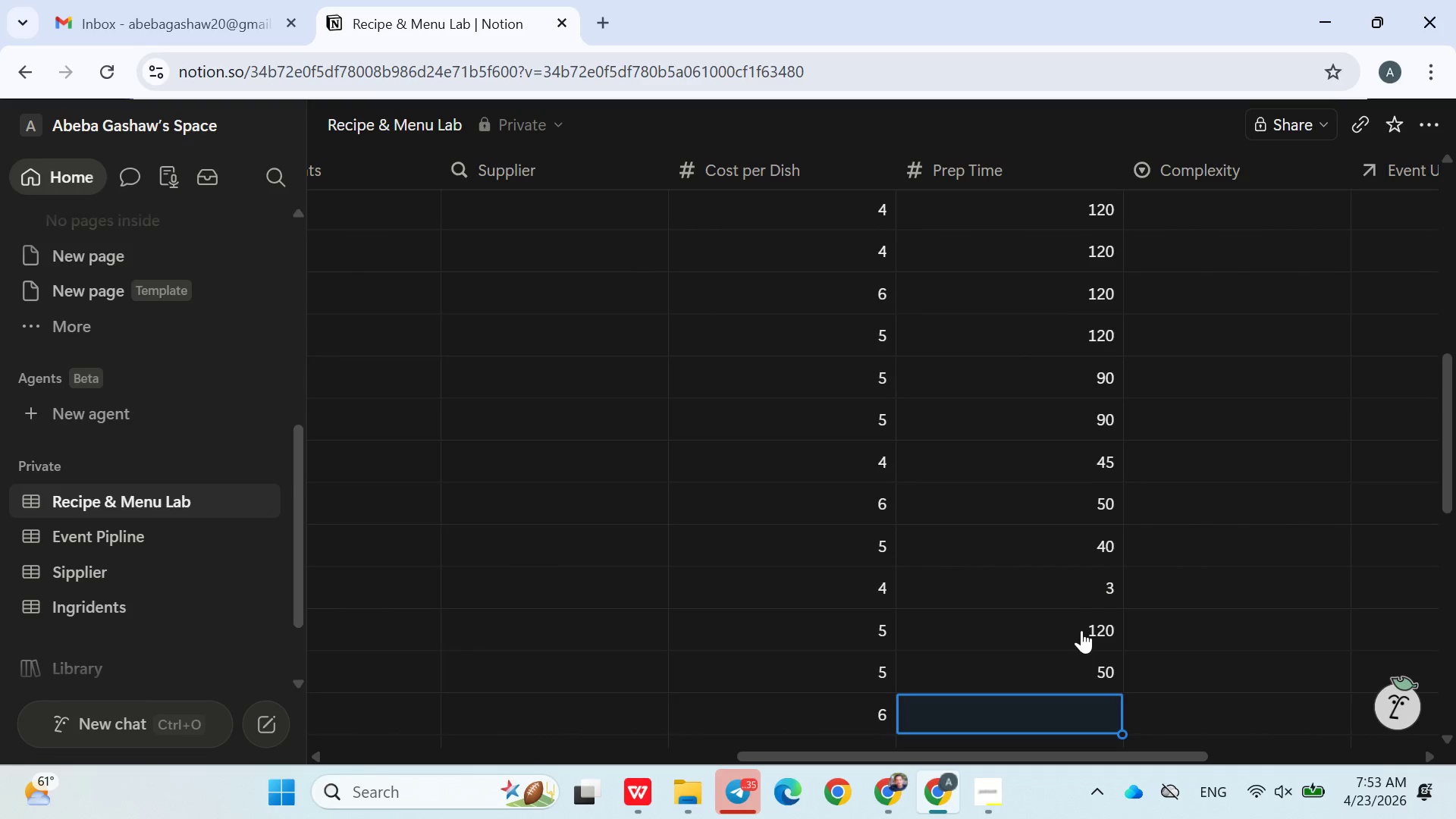 
key(Enter)
 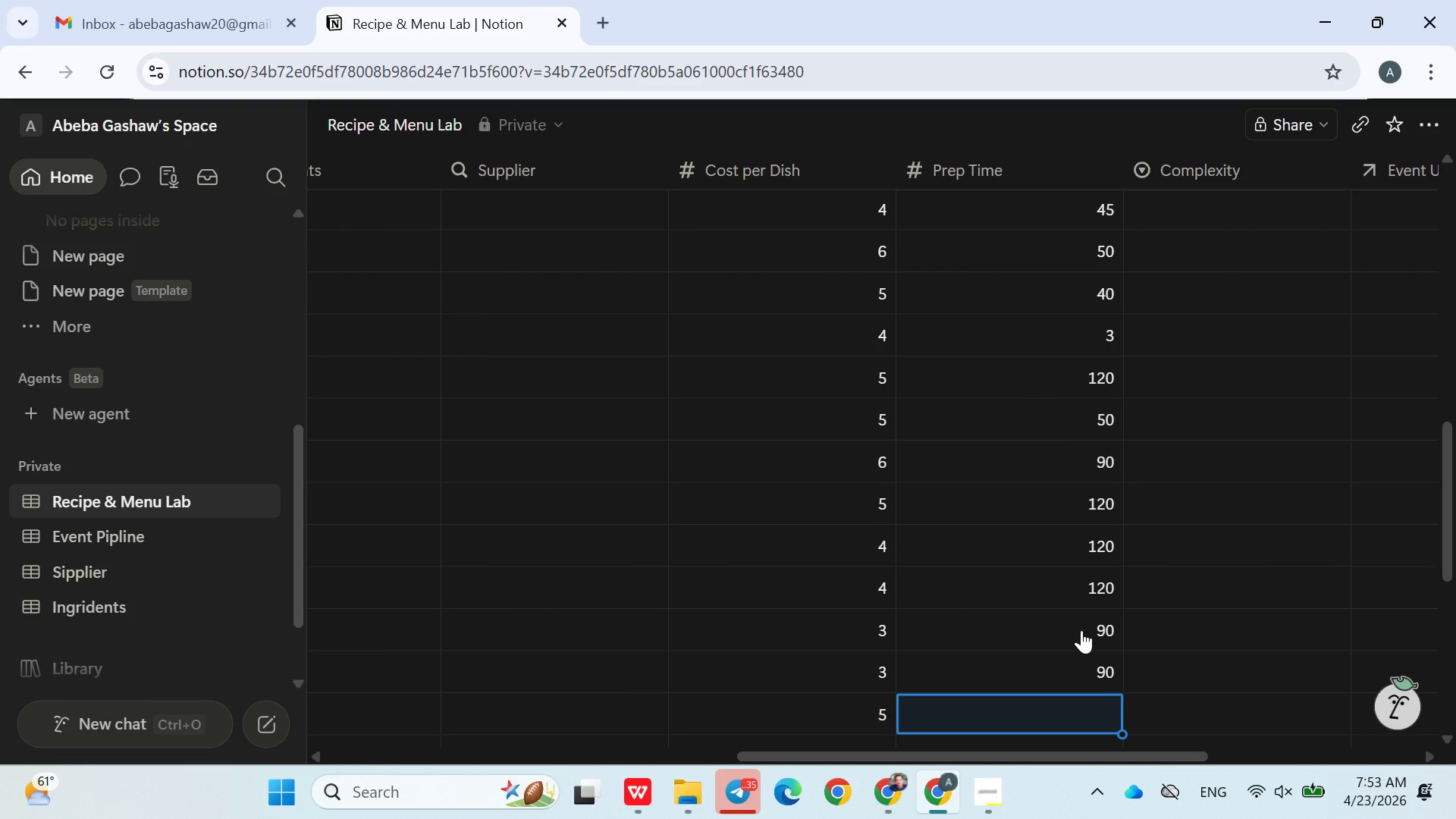 
type(45)
 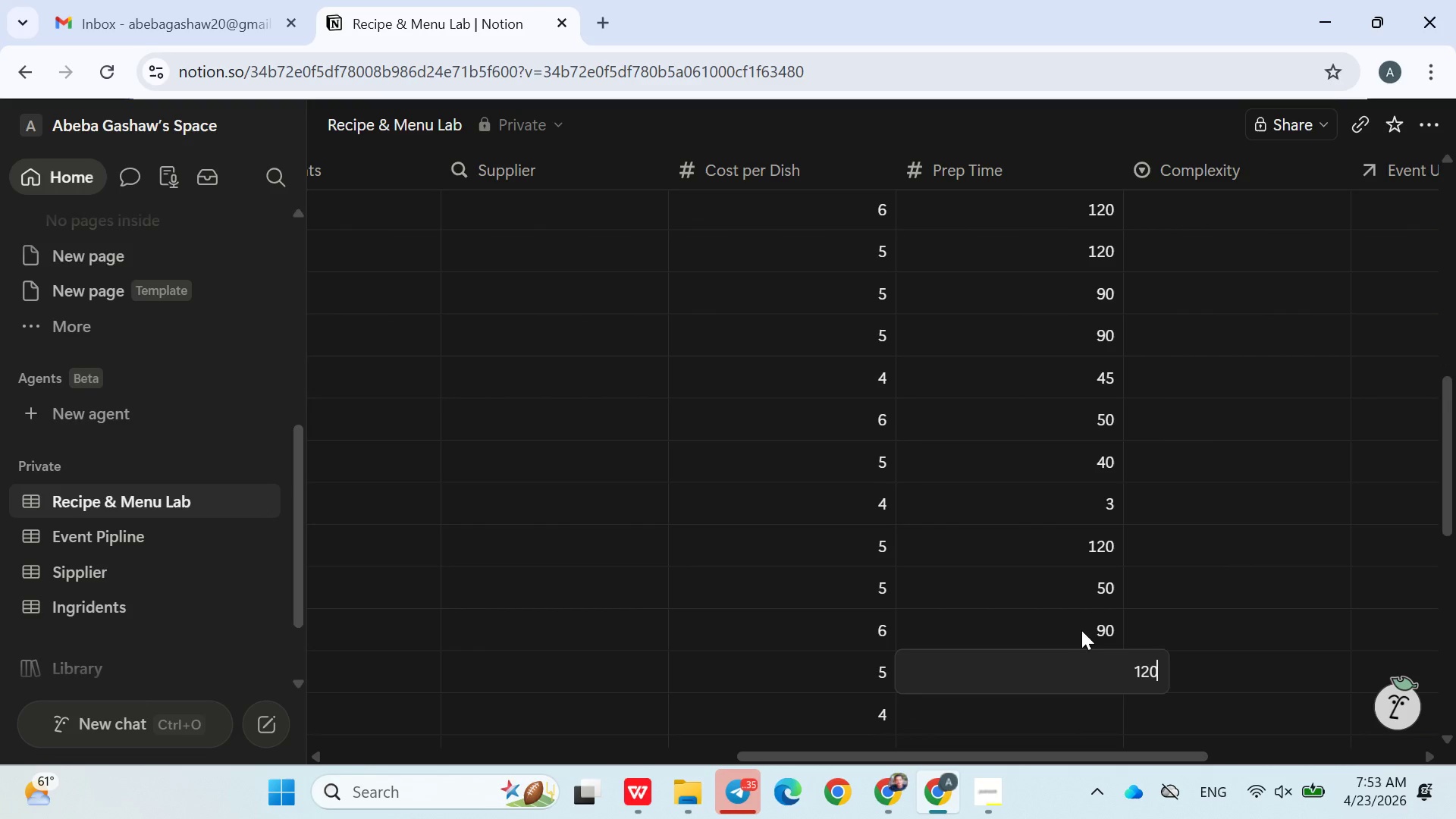 
key(Enter)
 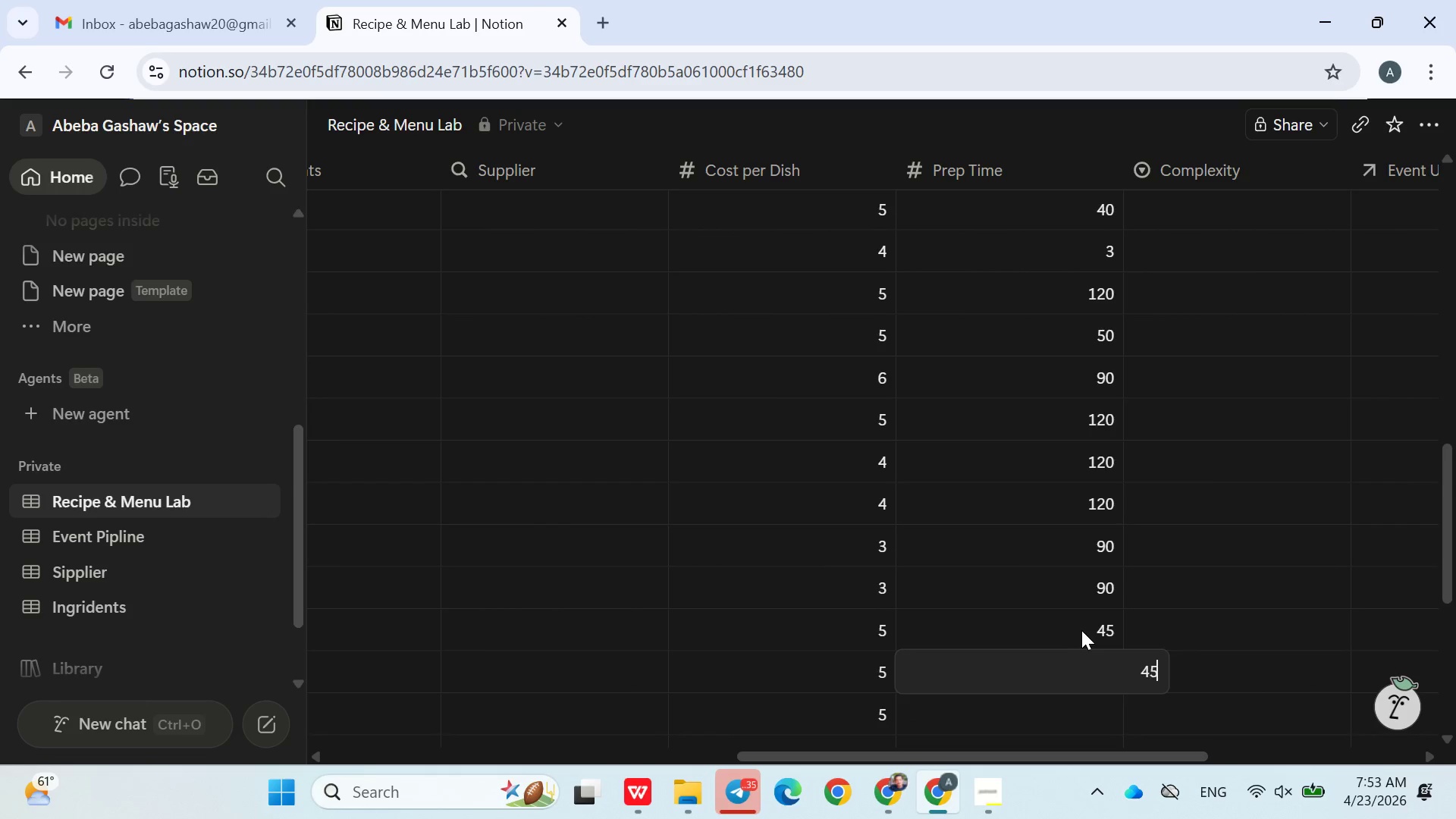 
type(45)
 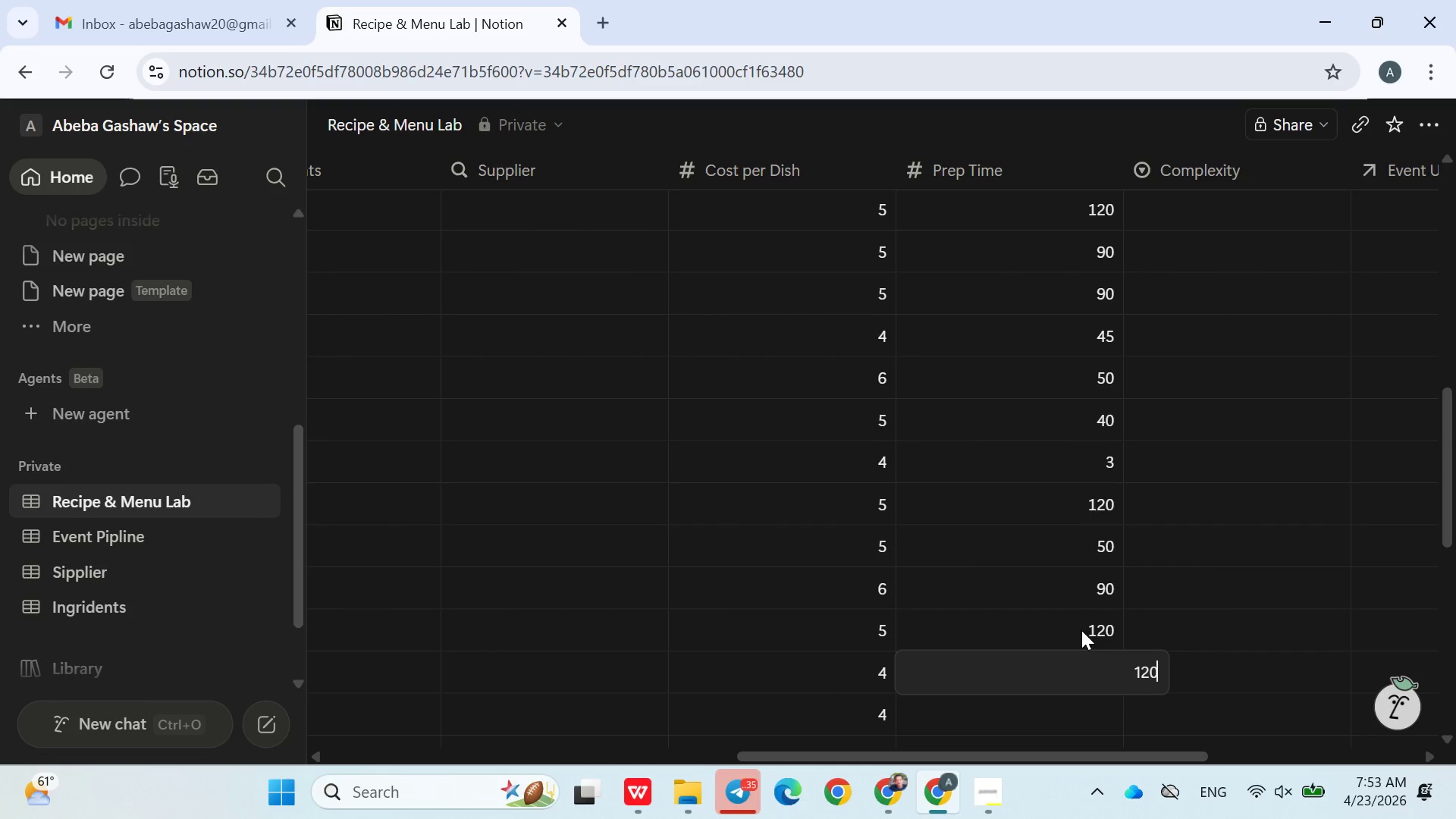 
key(Enter)
 